 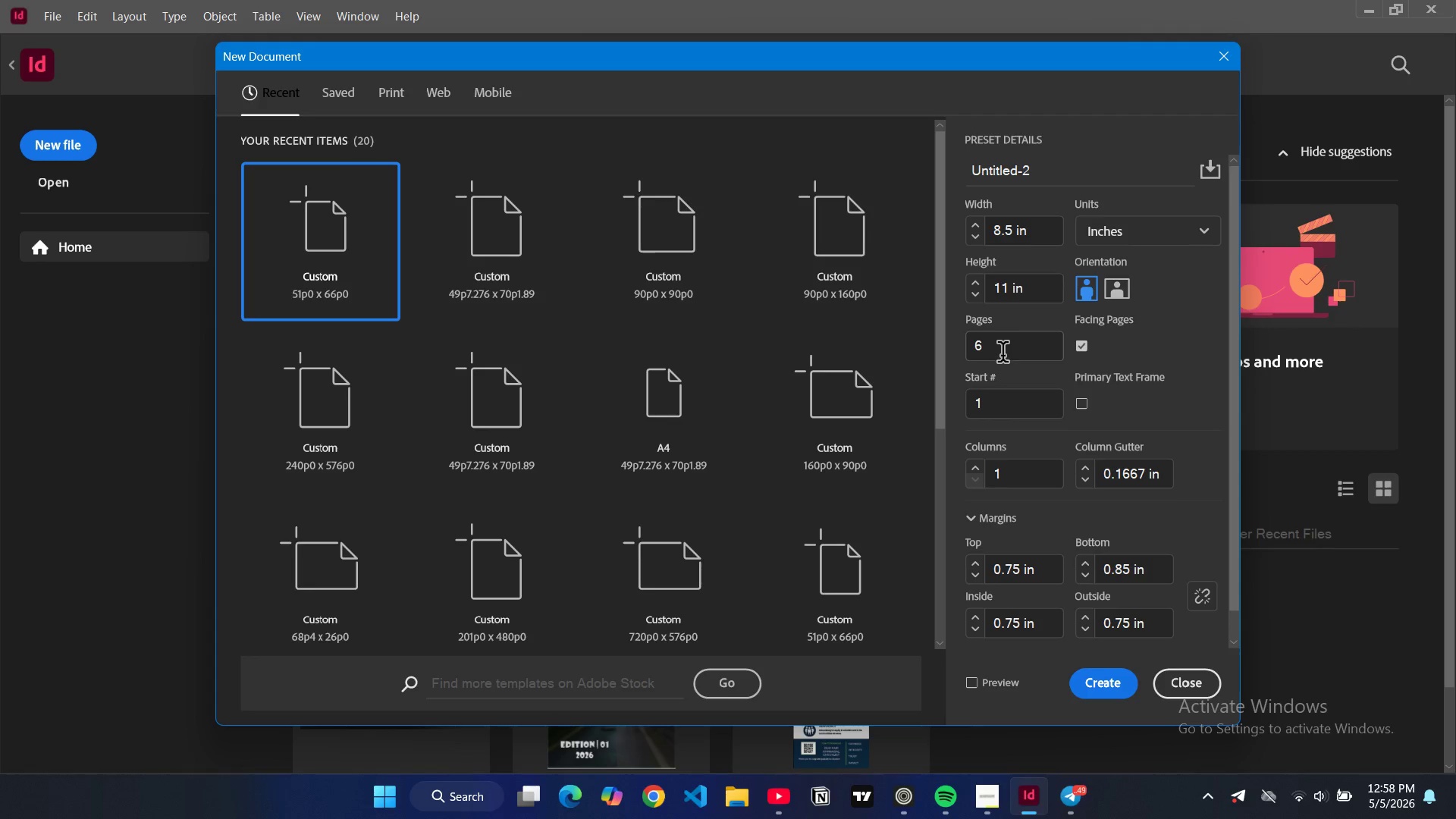 
double_click([1001, 356])
 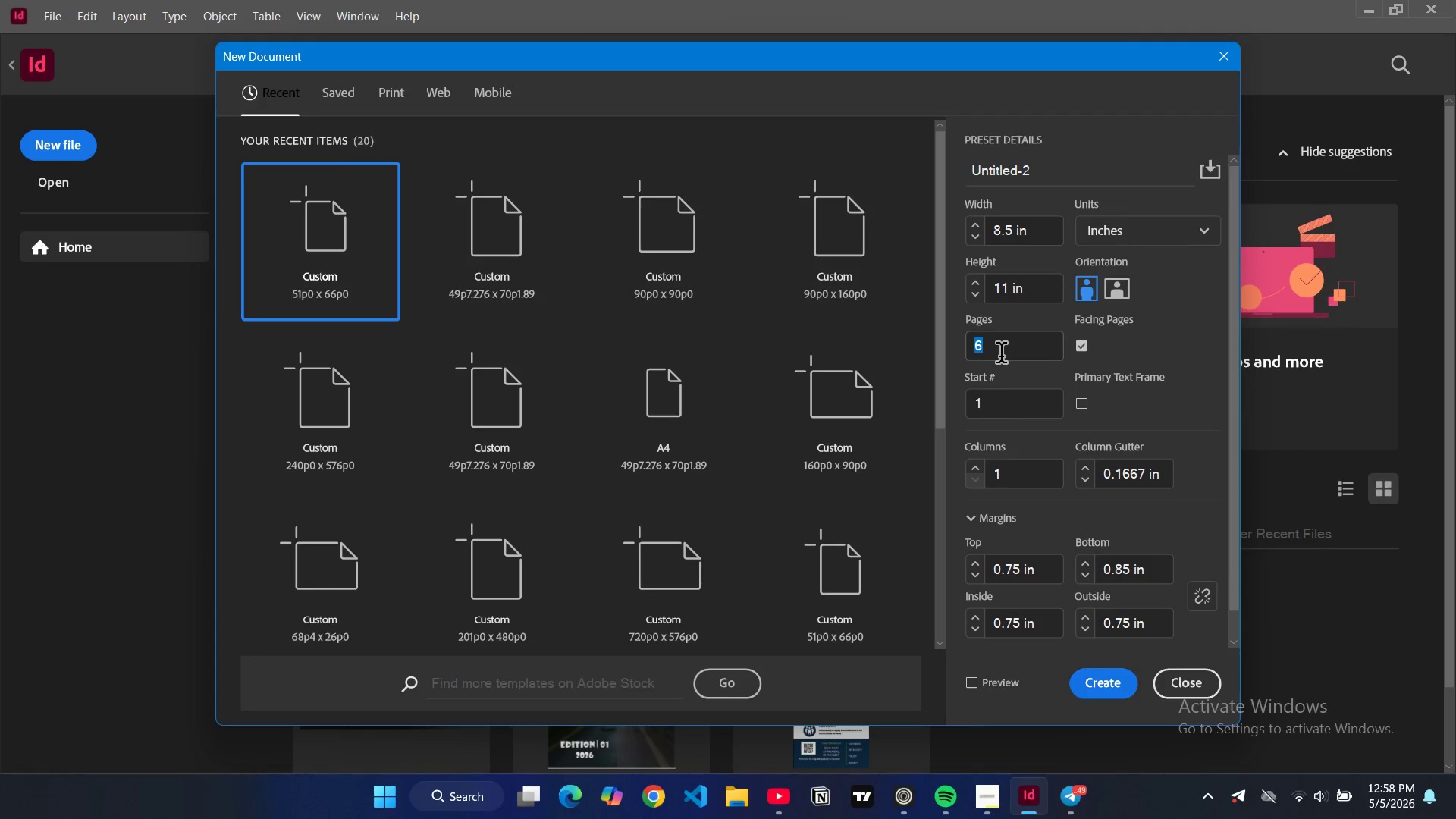 
triple_click([1001, 356])
 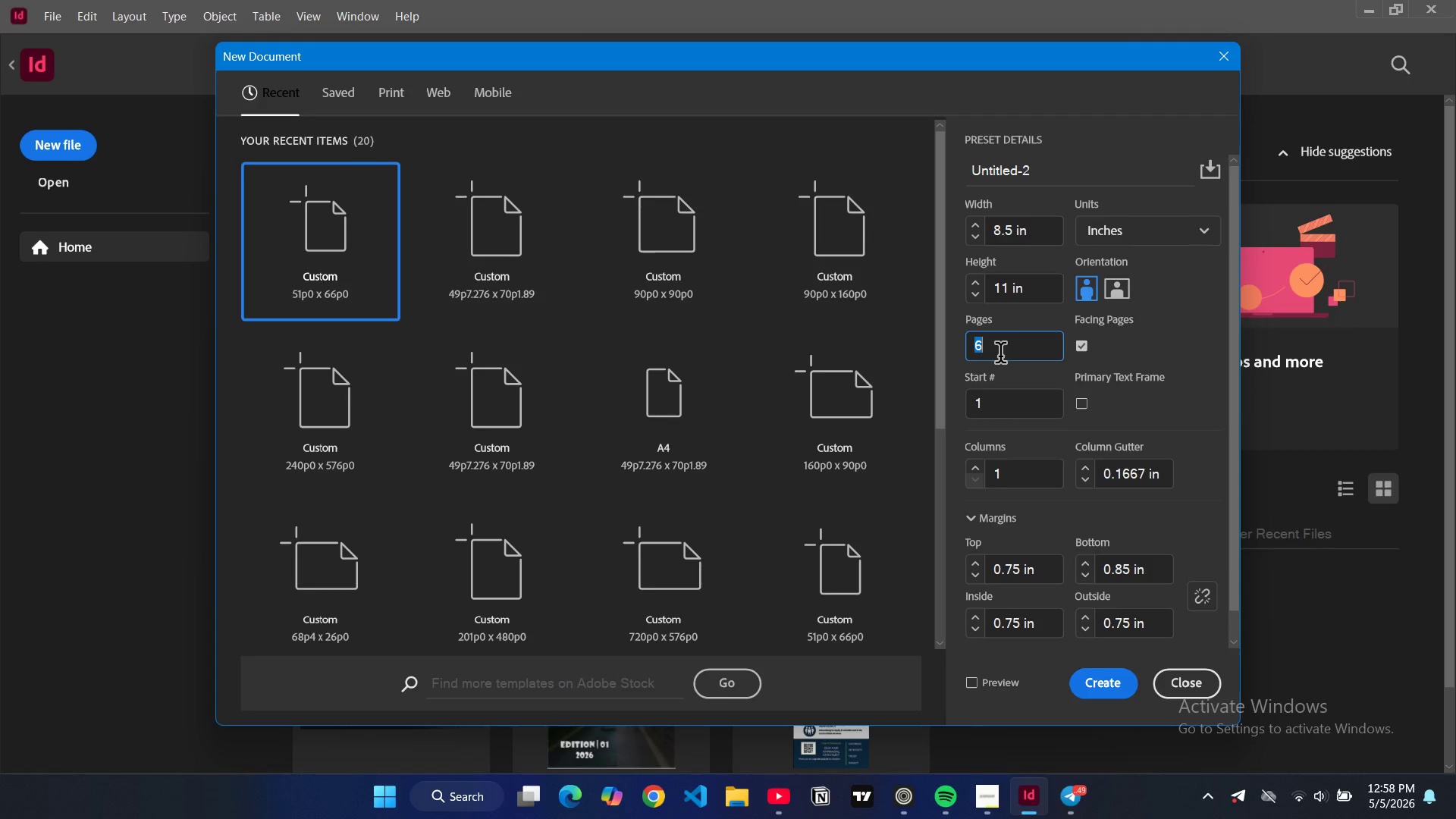 
key(1)
 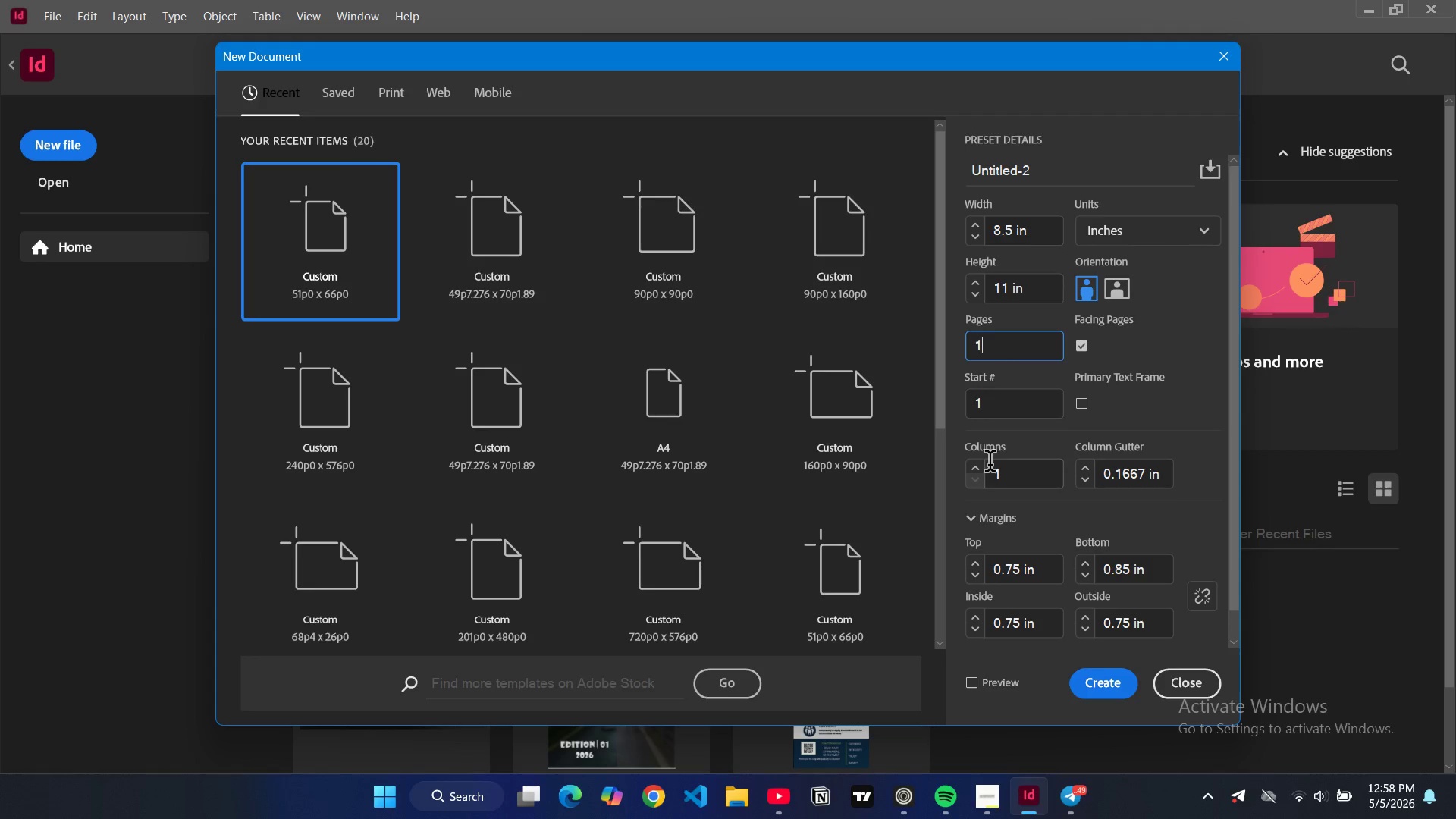 
scroll: coordinate [1039, 538], scroll_direction: down, amount: 11.0
 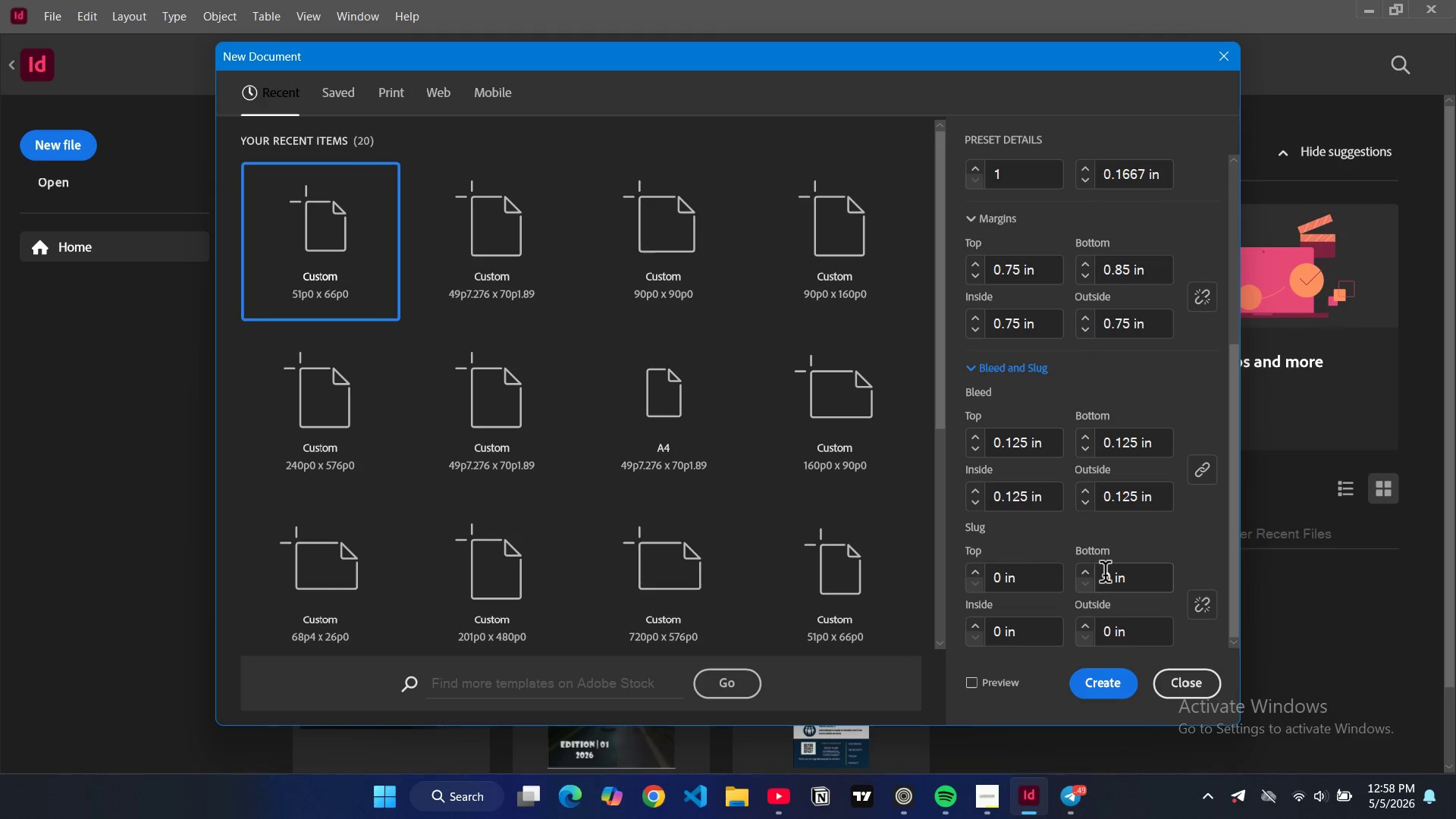 
wait(8.52)
 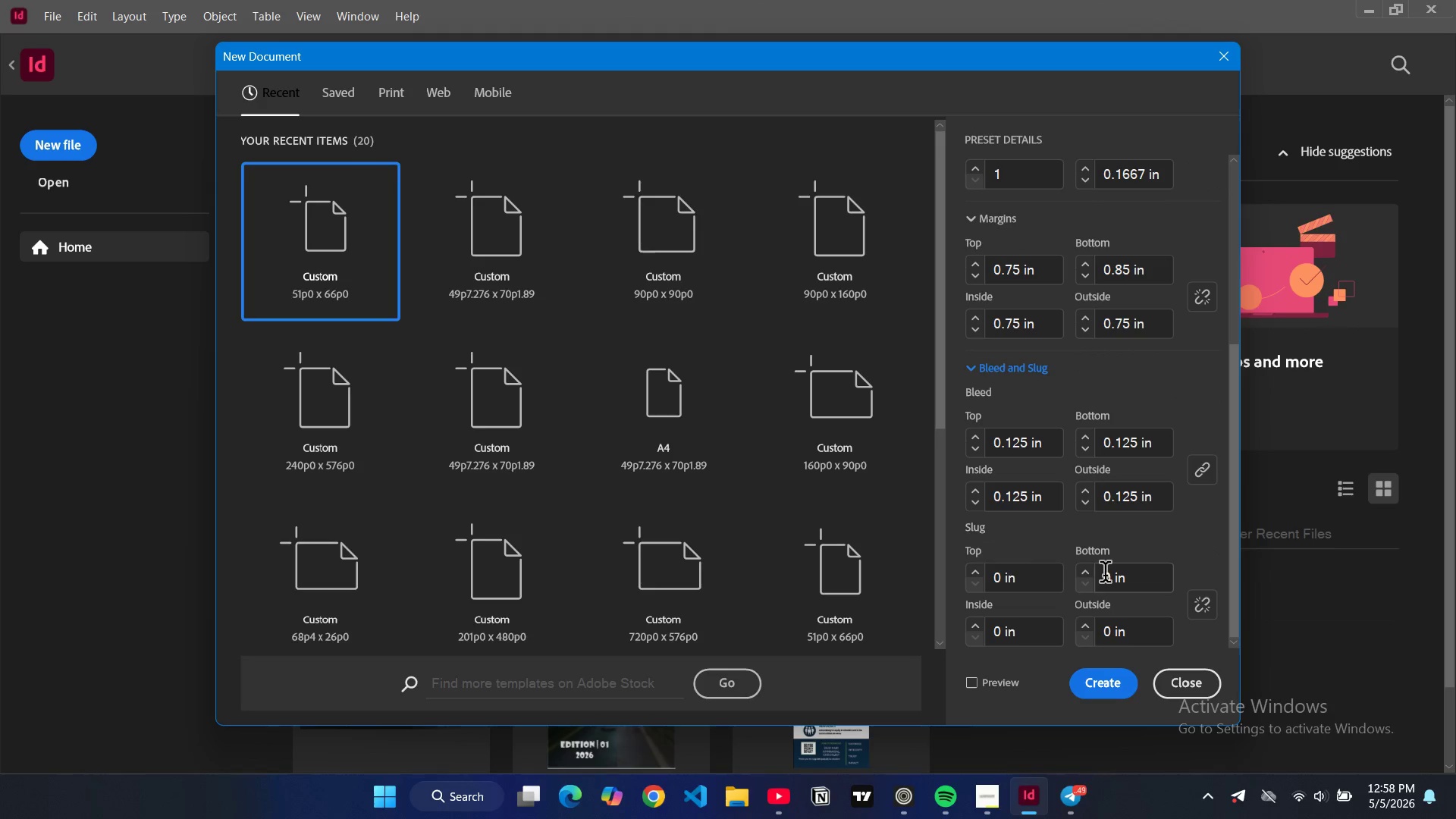 
left_click([1098, 673])
 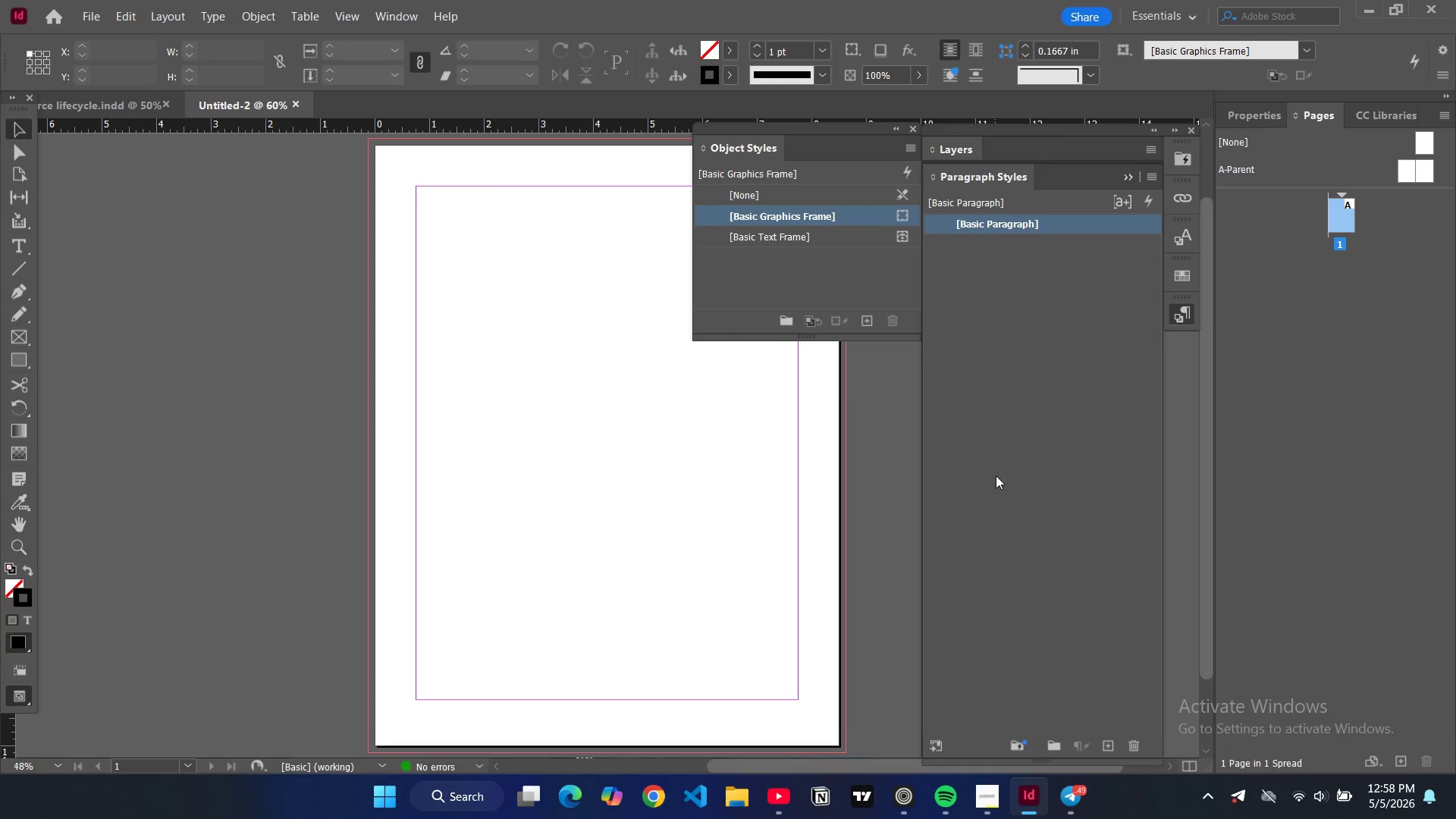 
wait(6.74)
 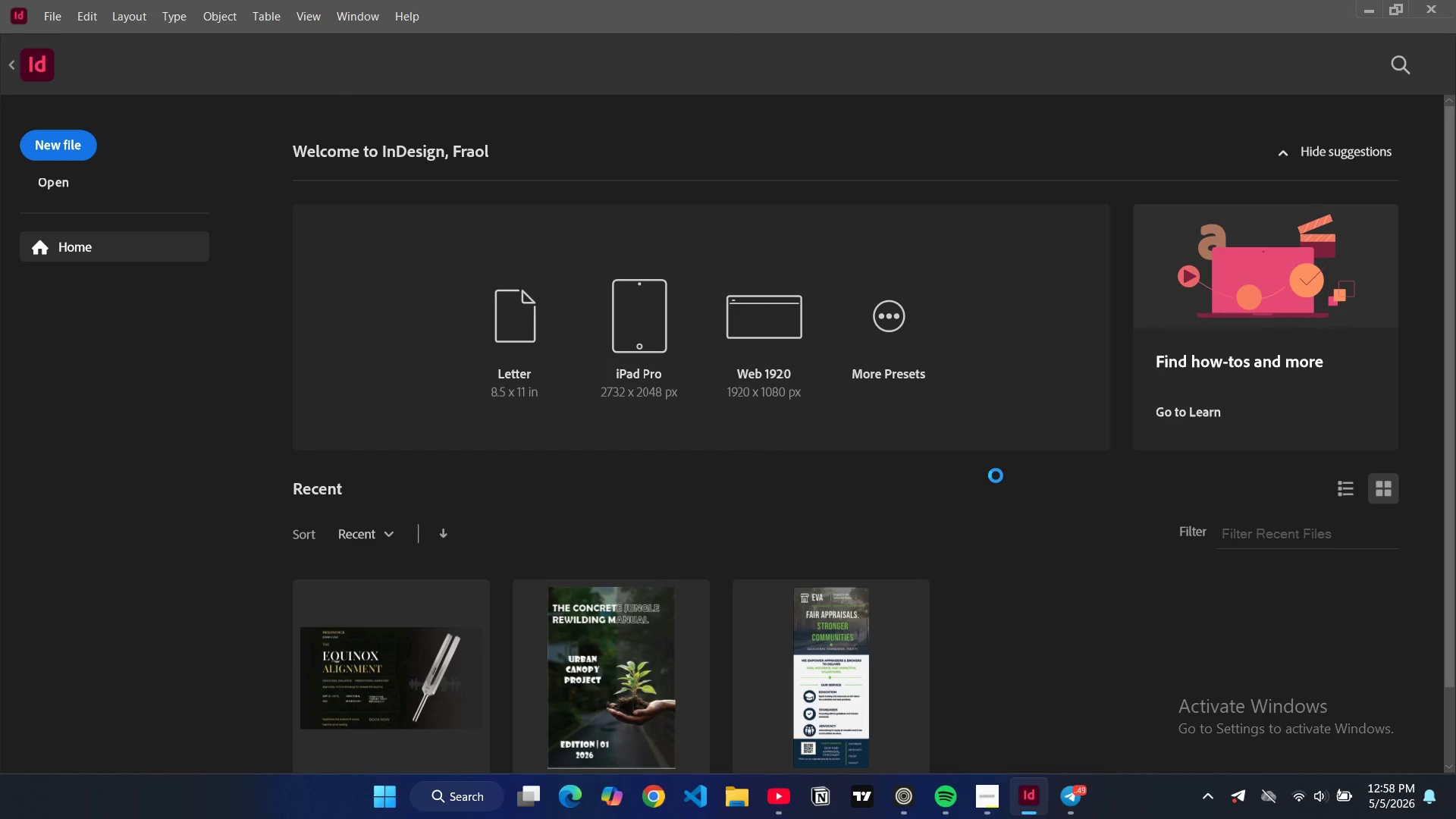 
left_click([425, 200])
 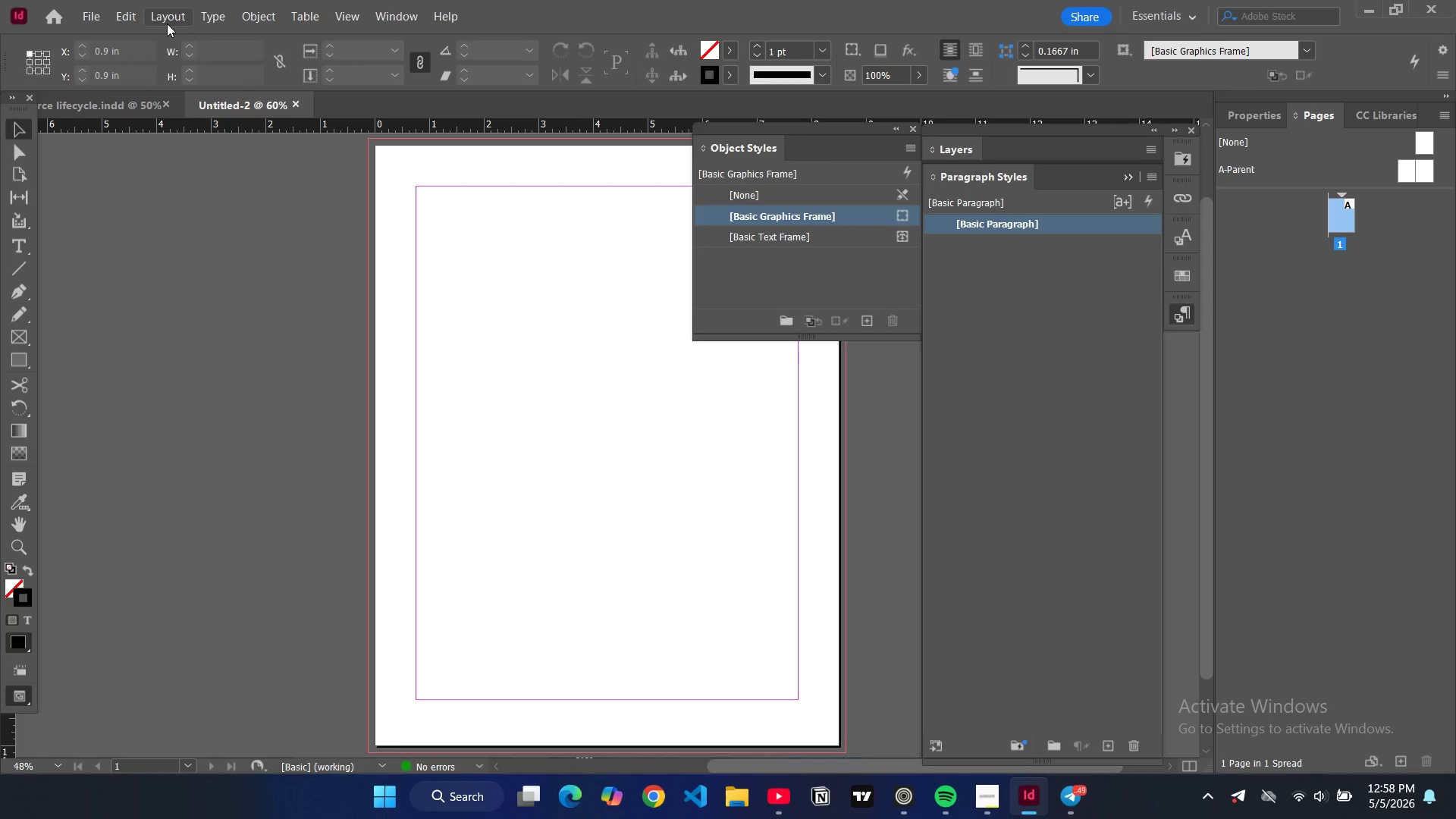 
left_click([167, 23])
 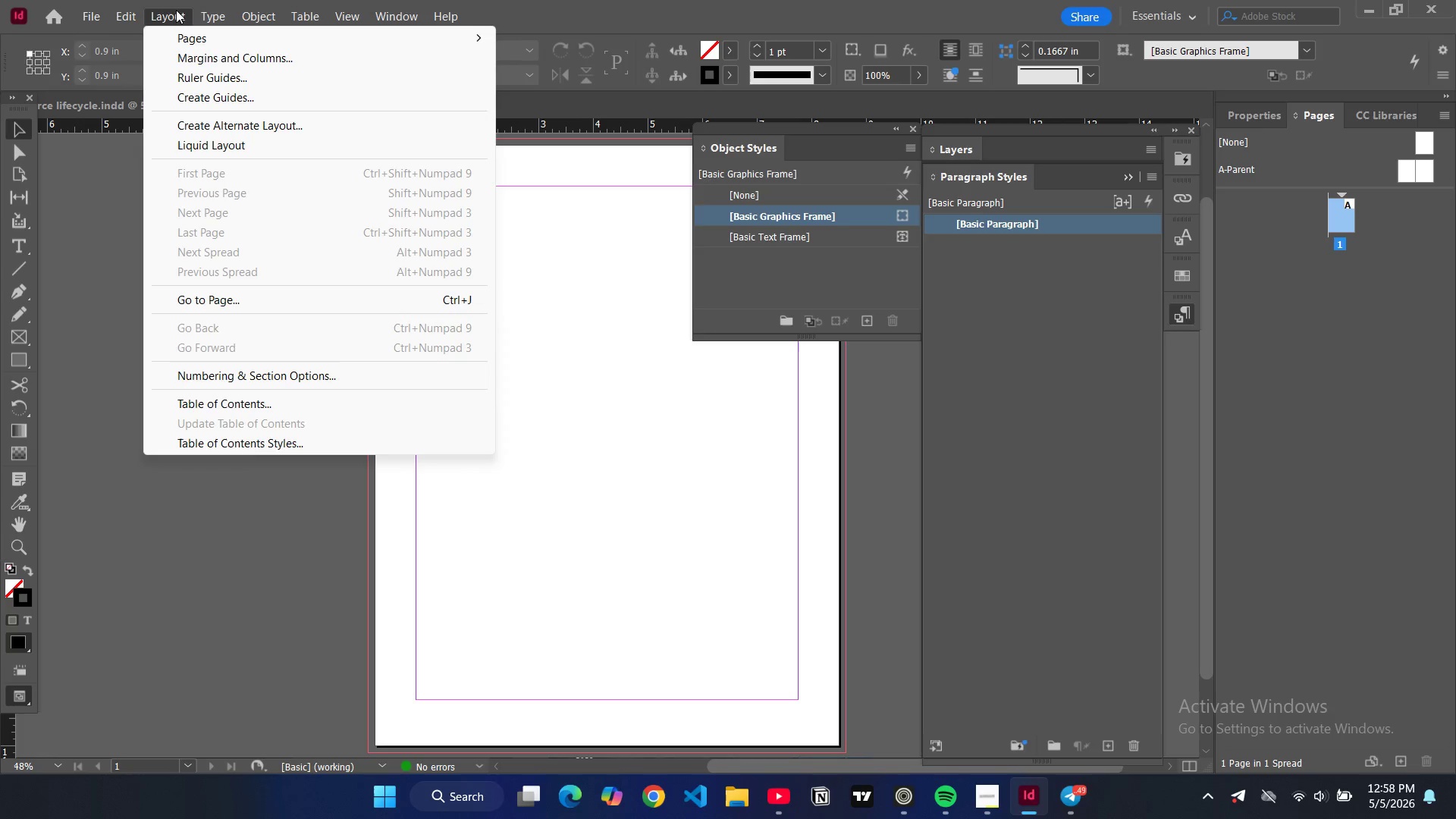 
left_click([221, 55])
 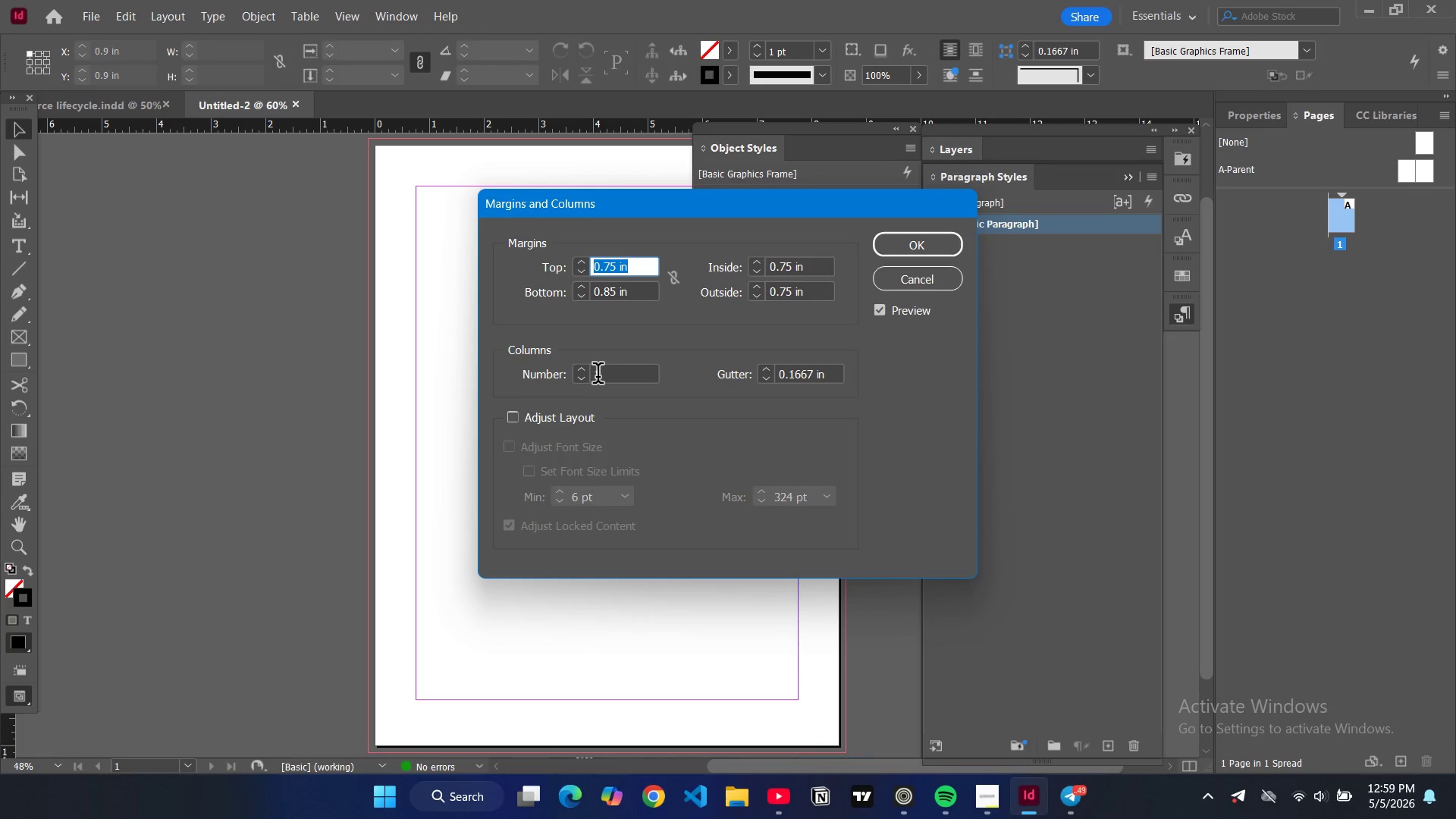 
double_click([604, 375])
 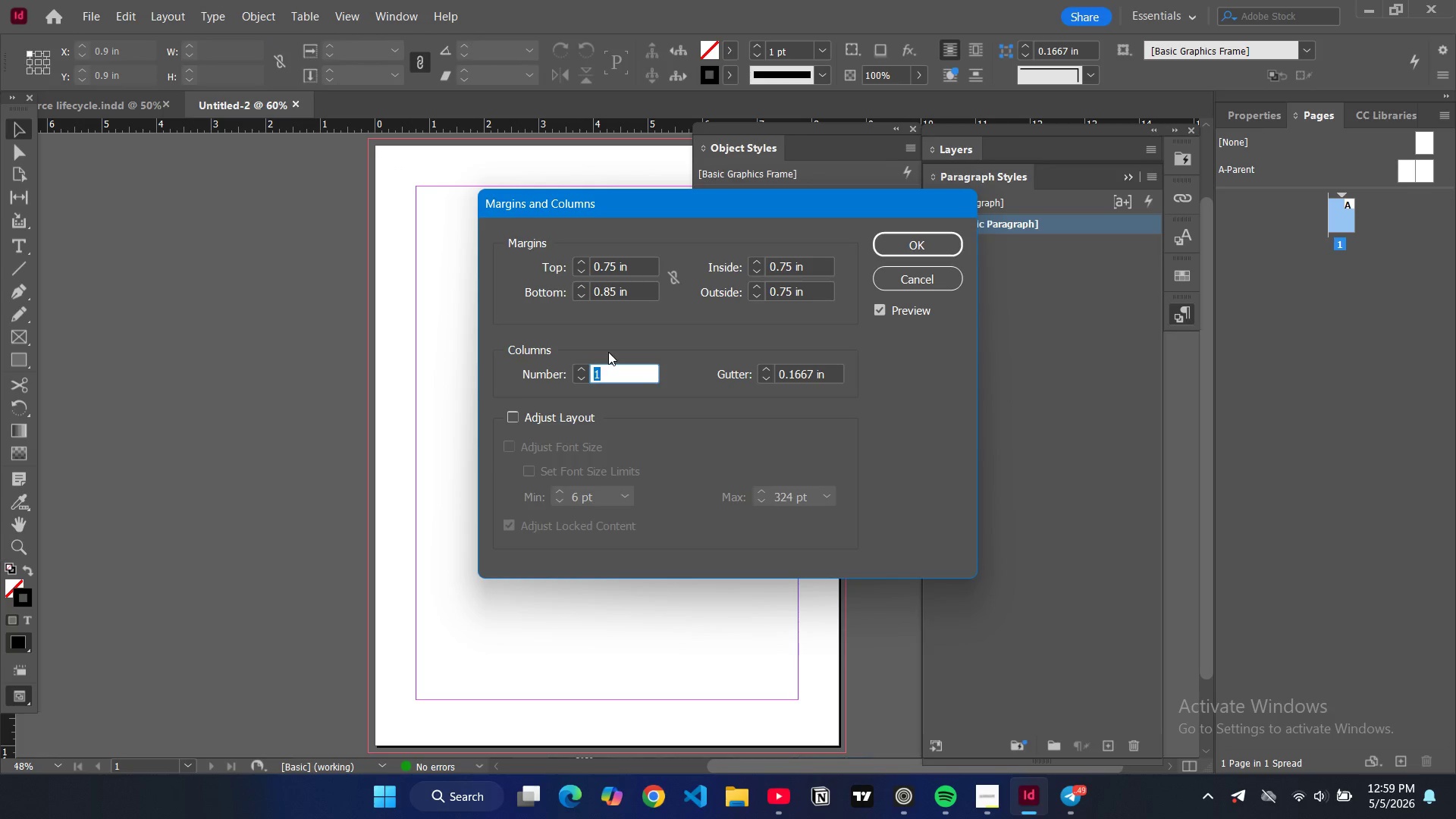 
type(12)
 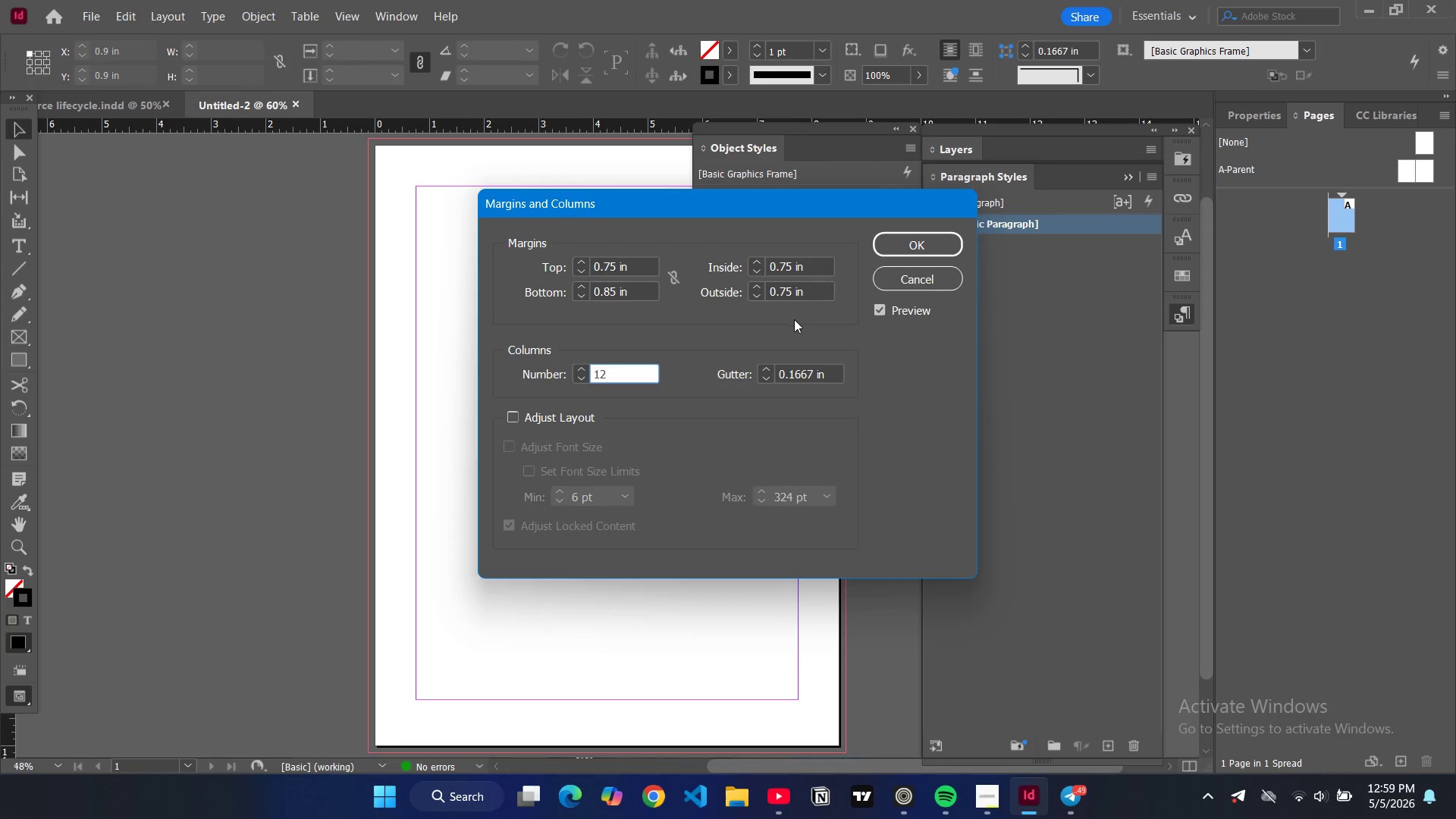 
double_click([784, 378])
 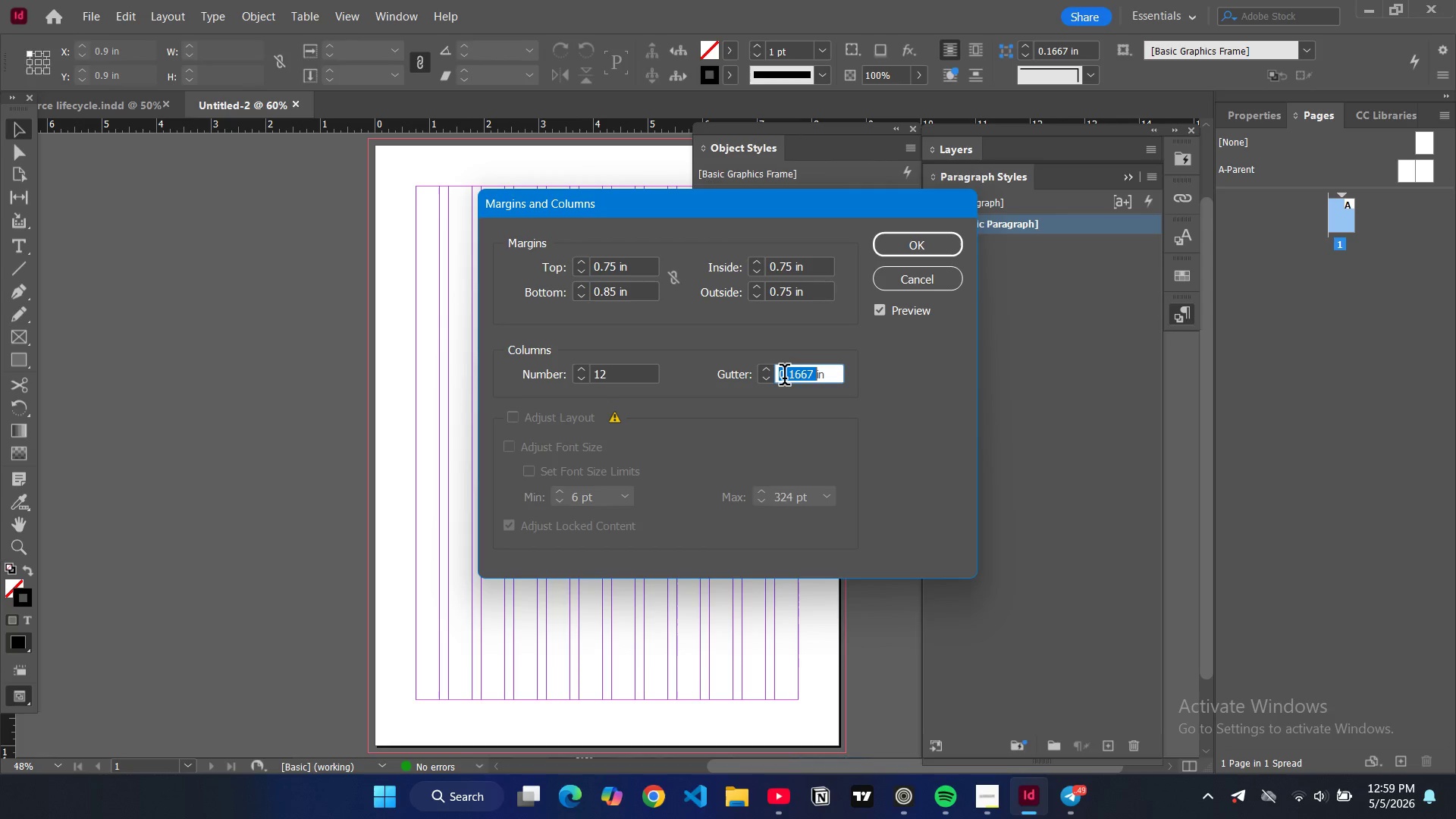 
triple_click([784, 378])
 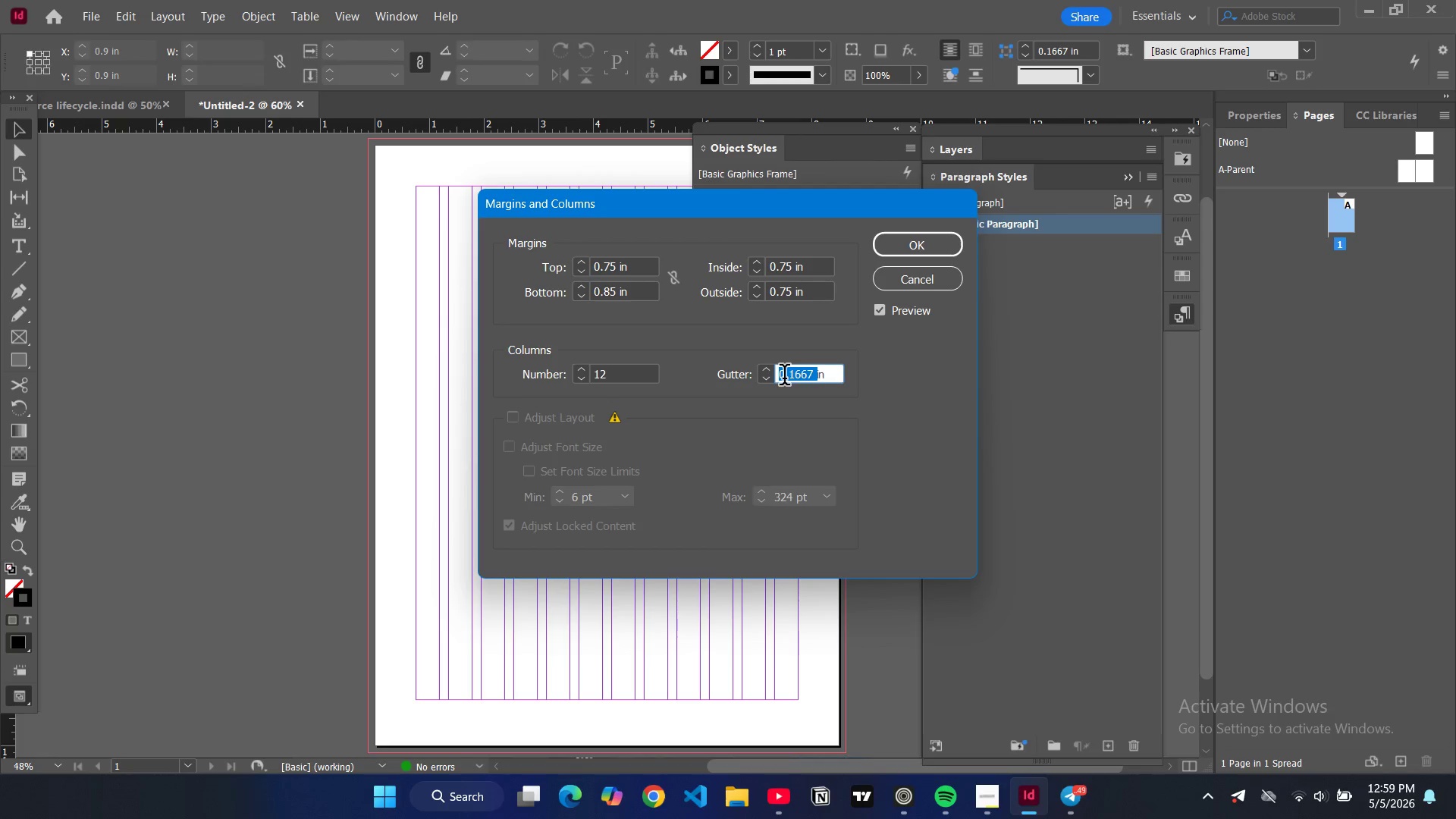 
key(0)
 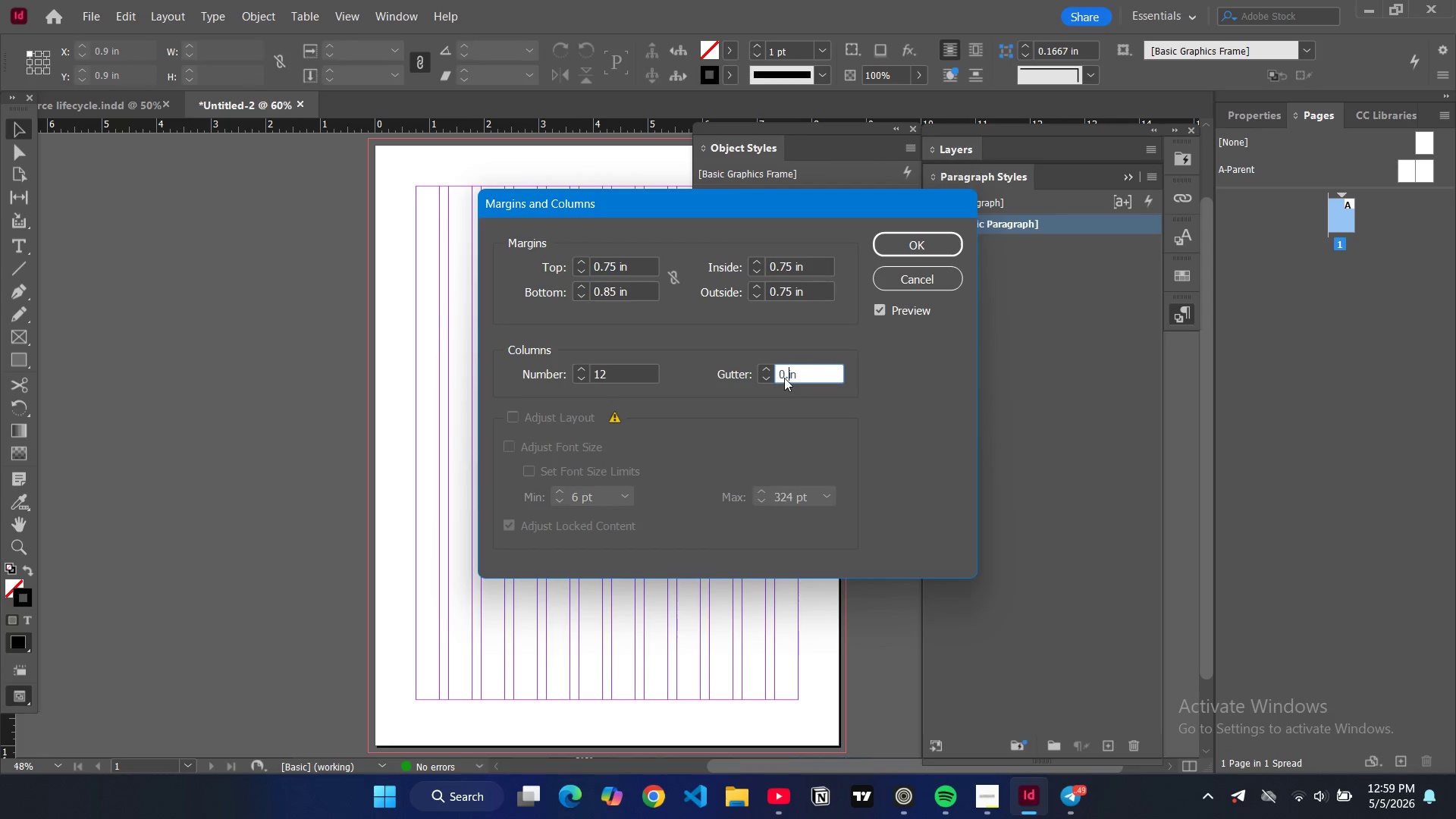 
key(Period)
 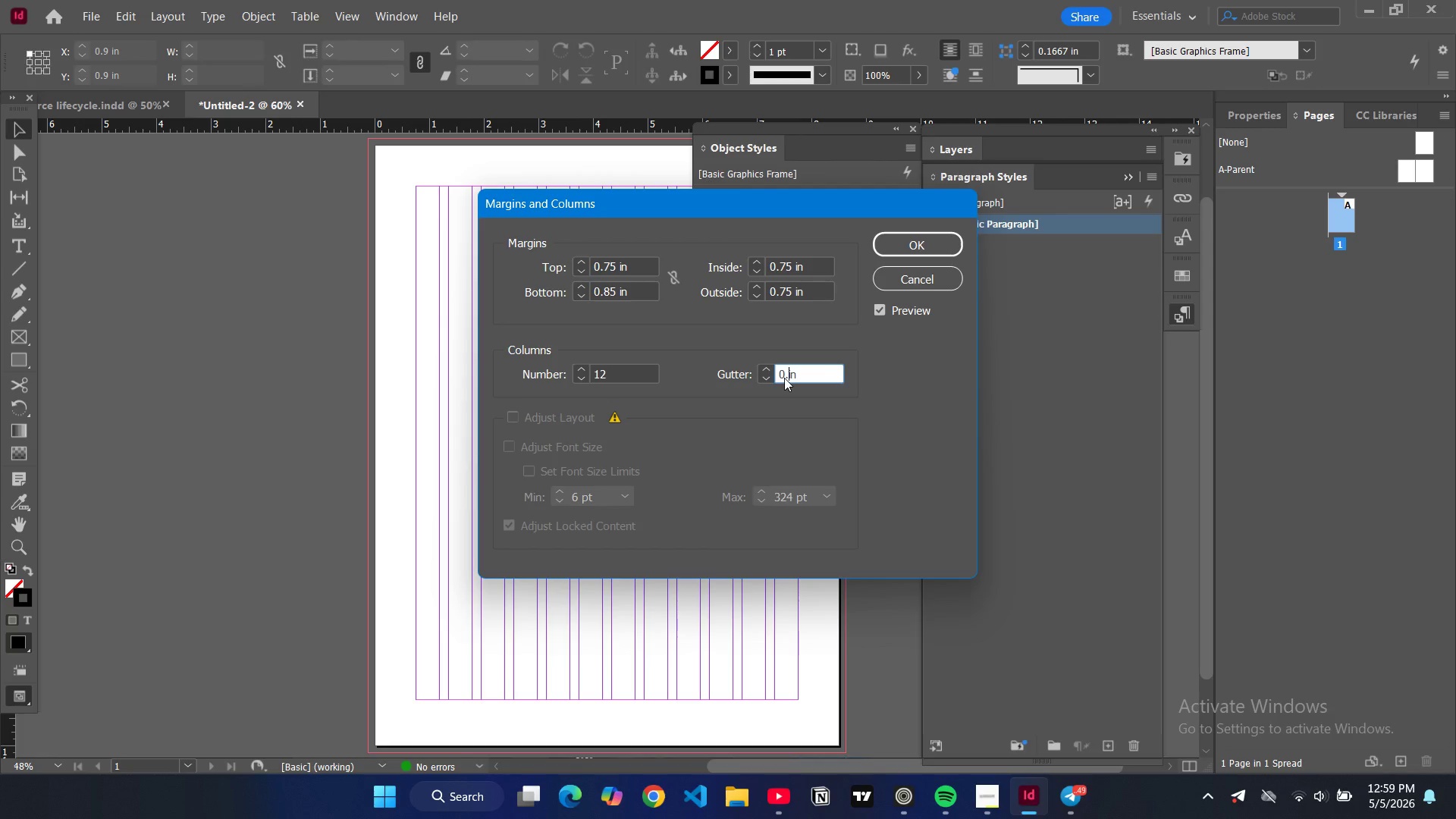 
key(2)
 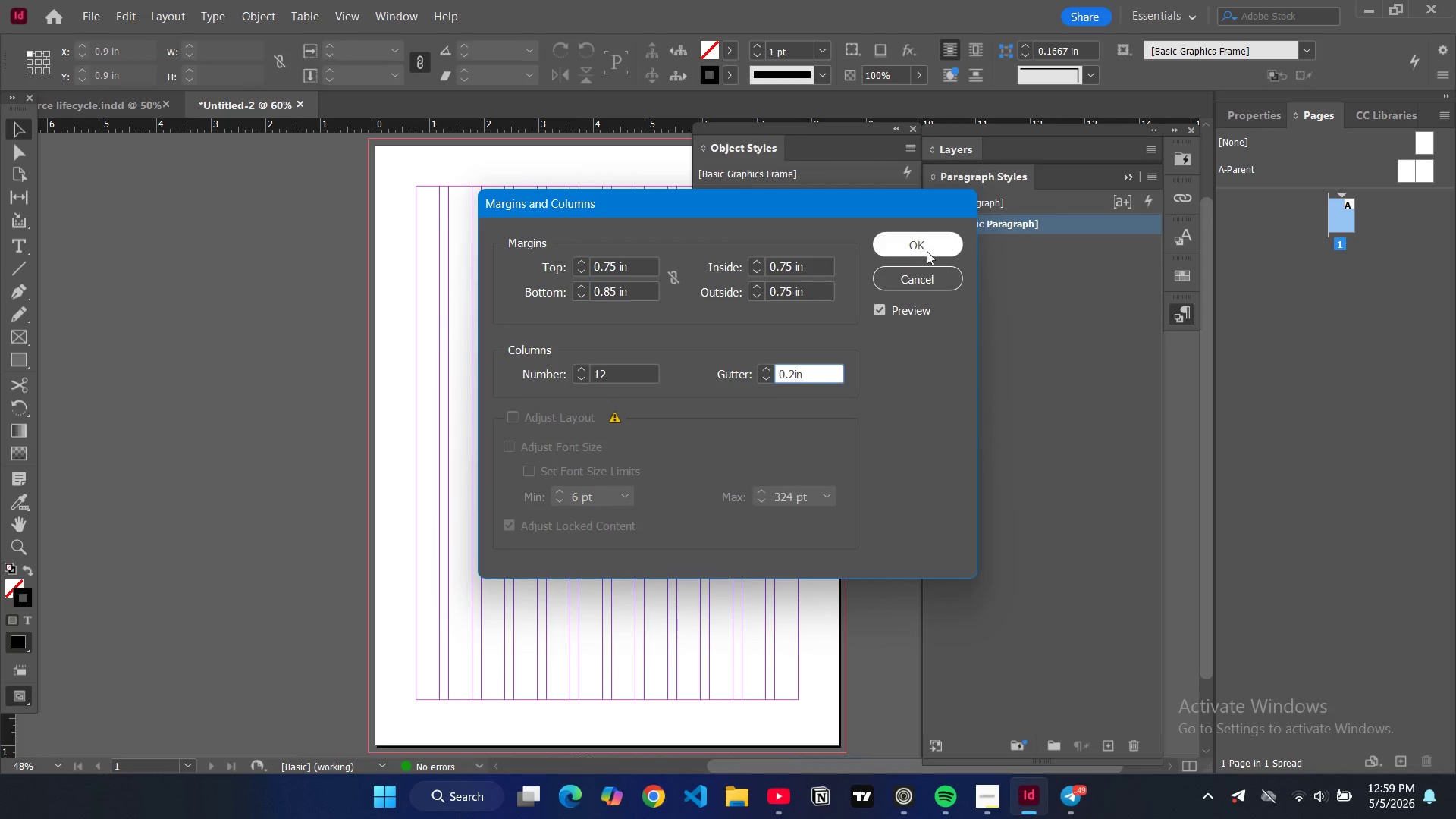 
left_click([915, 246])
 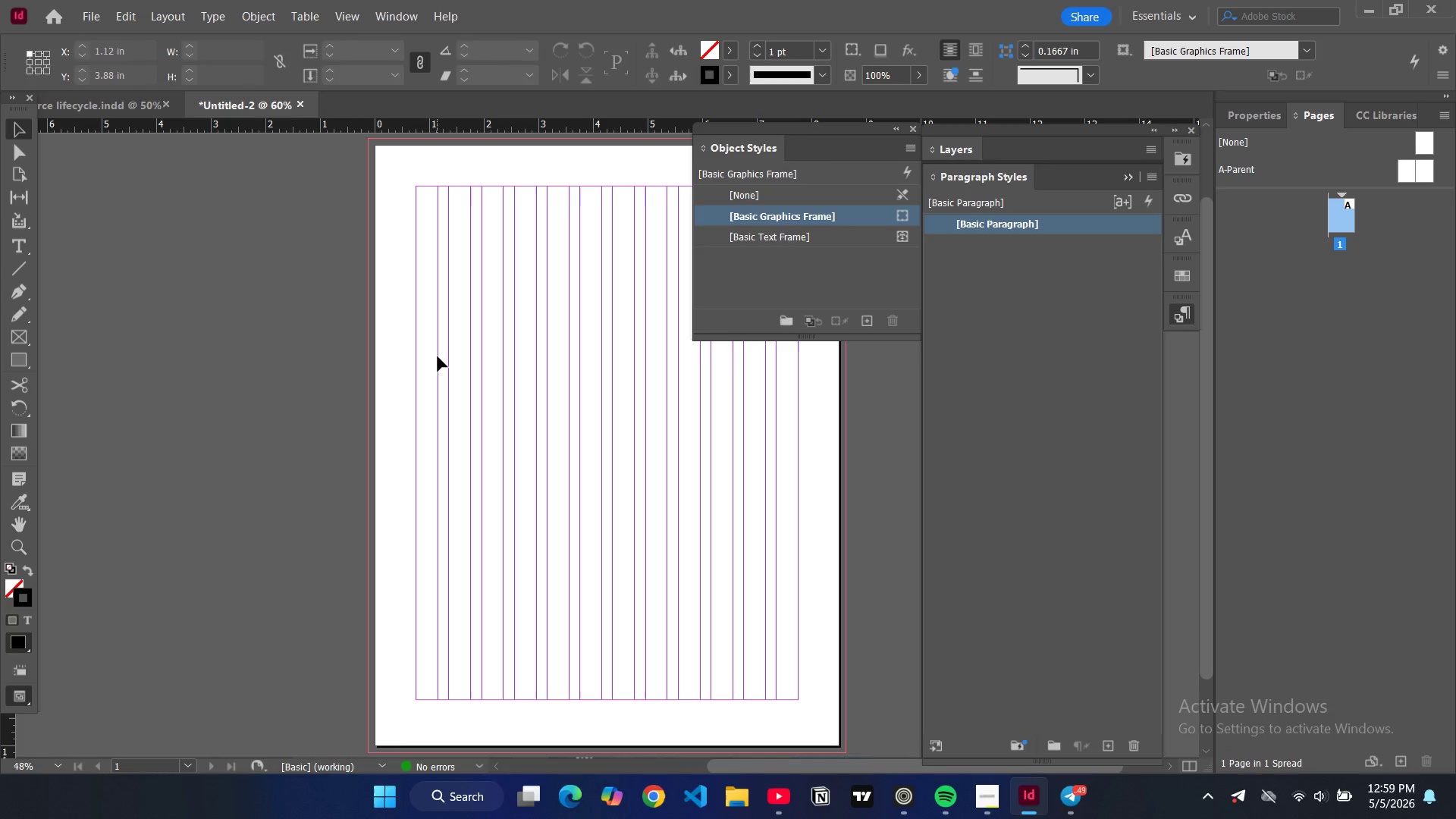 
wait(13.23)
 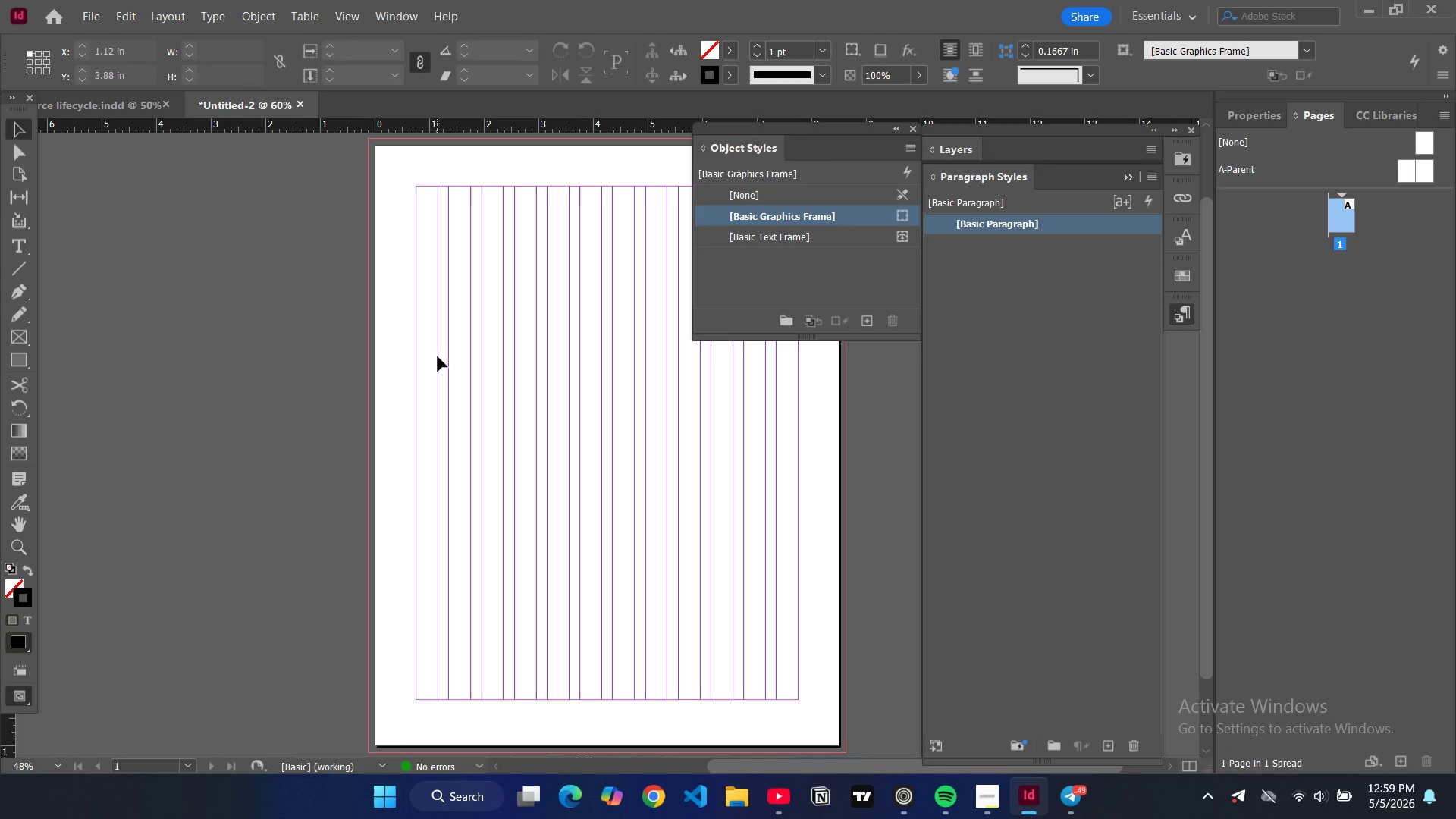 
left_click([913, 130])
 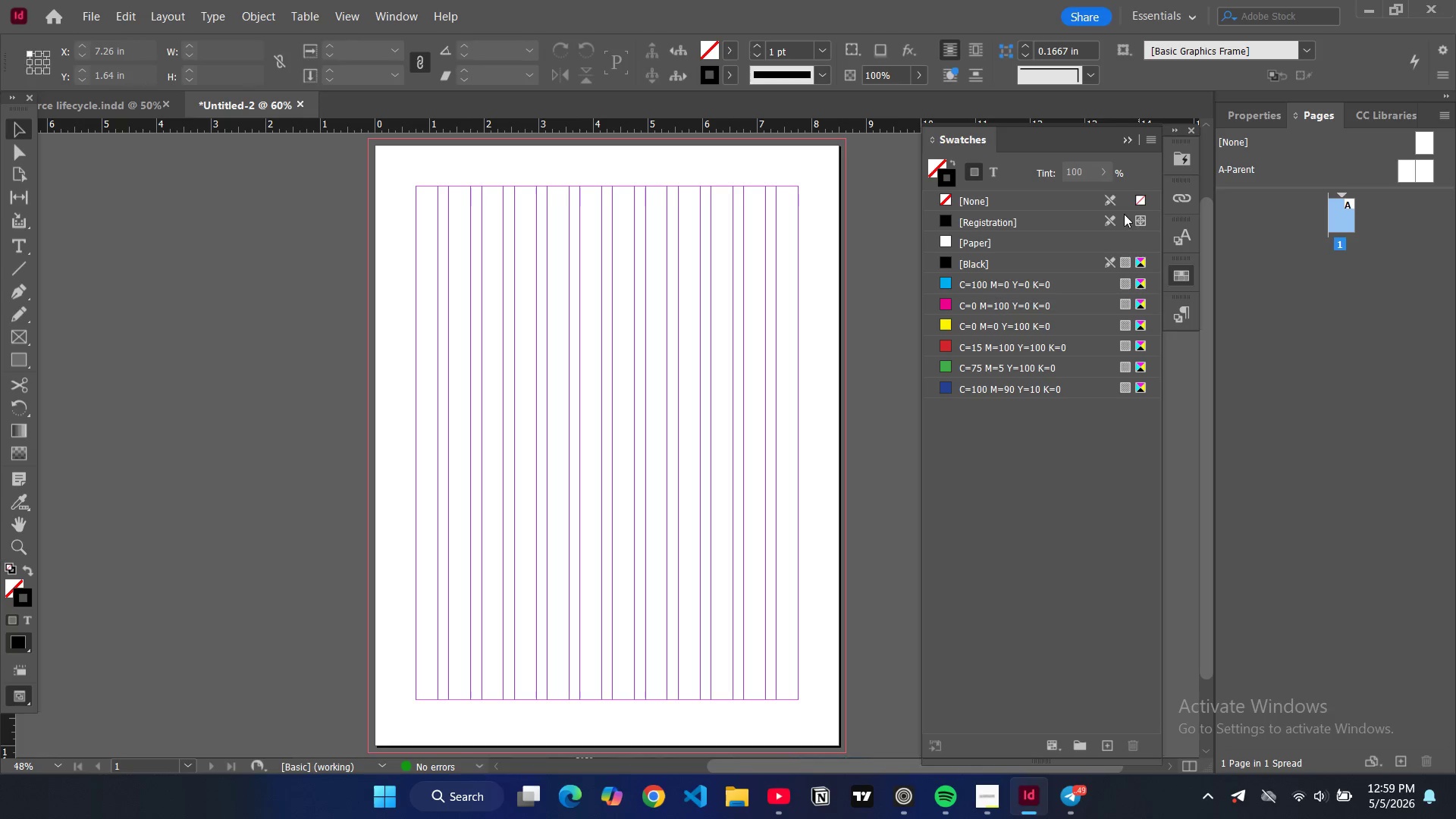 
left_click([1151, 142])
 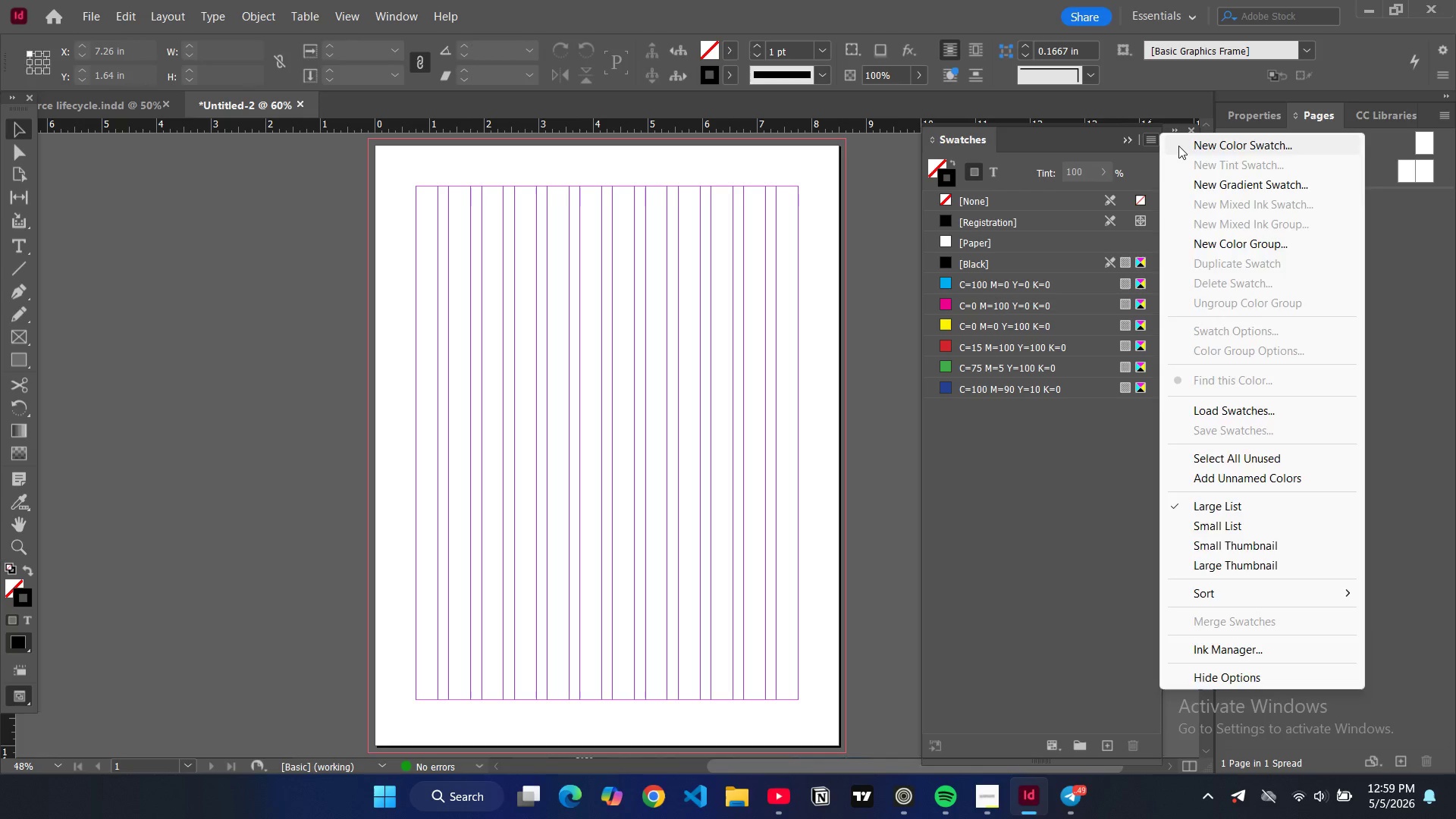 
left_click([1178, 146])
 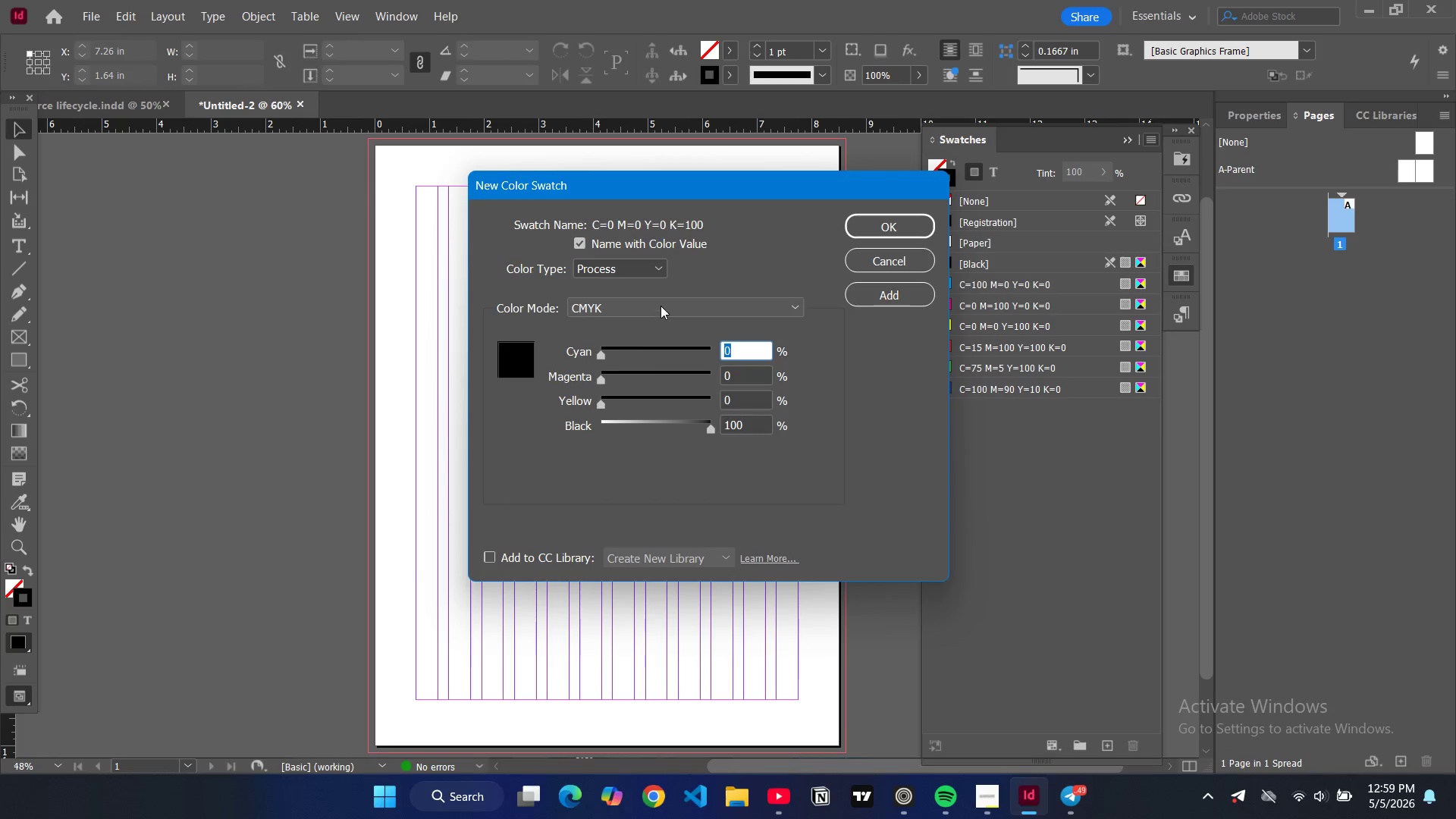 
wait(7.36)
 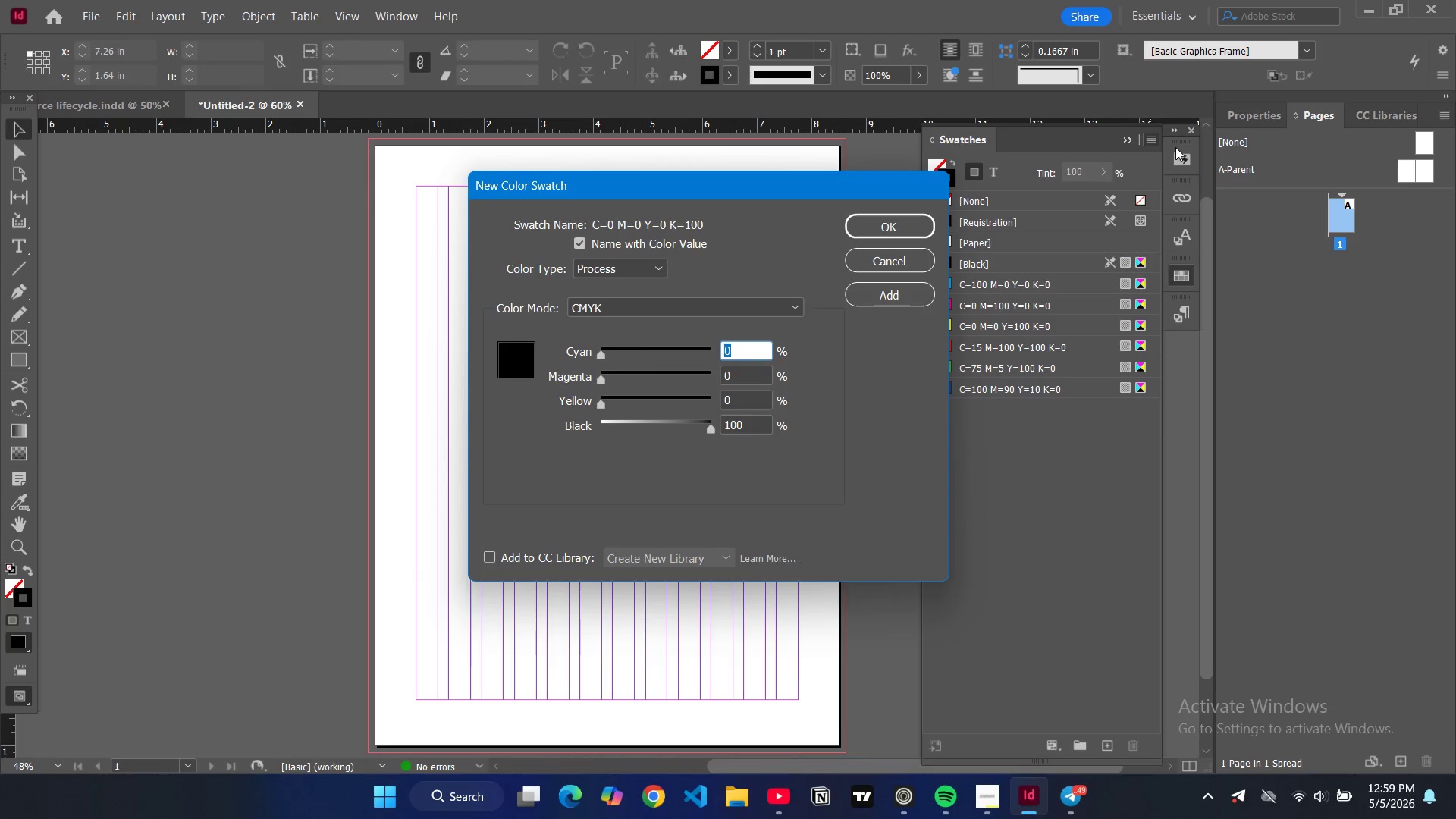 
type(18)
 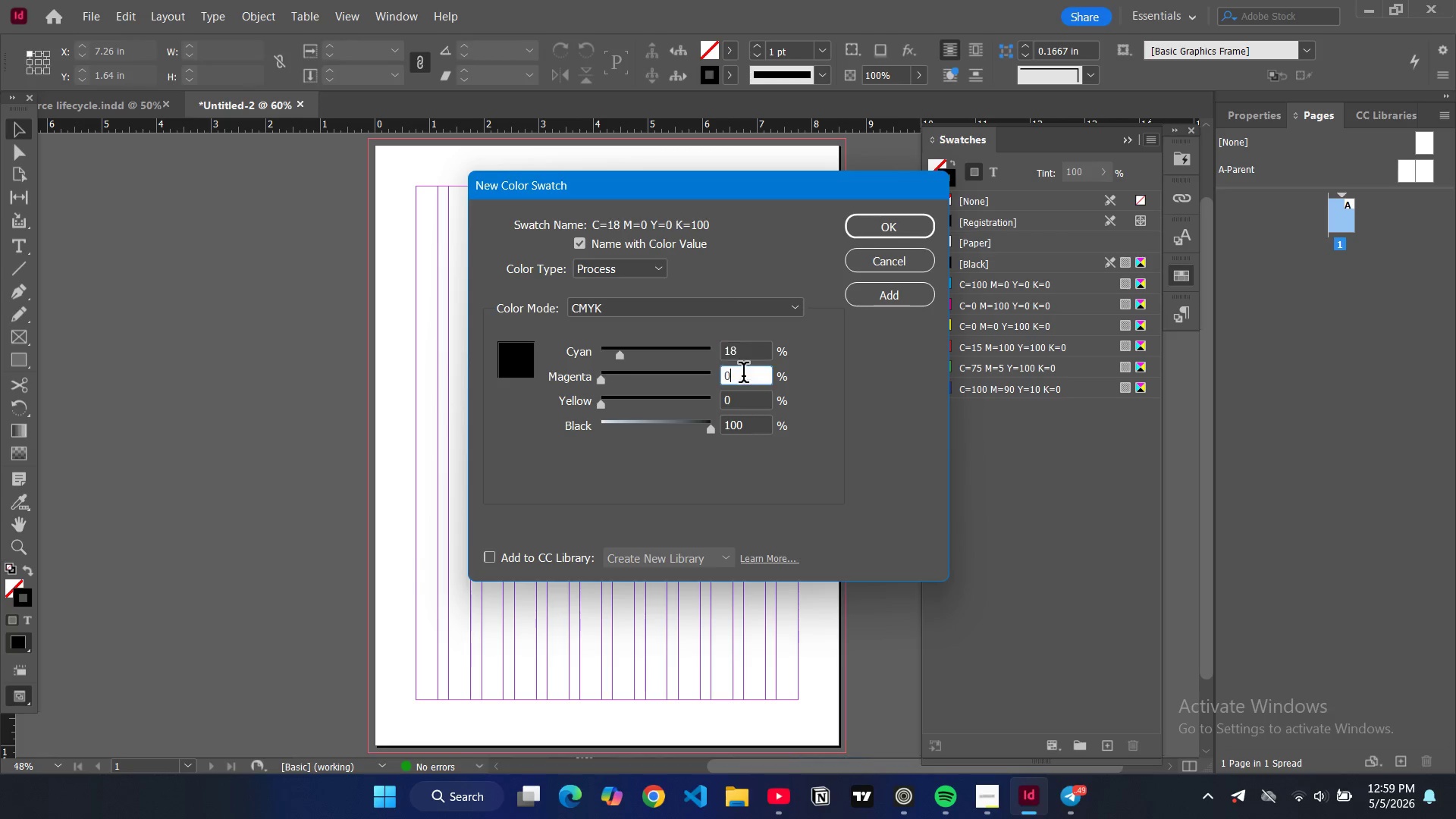 
double_click([743, 375])
 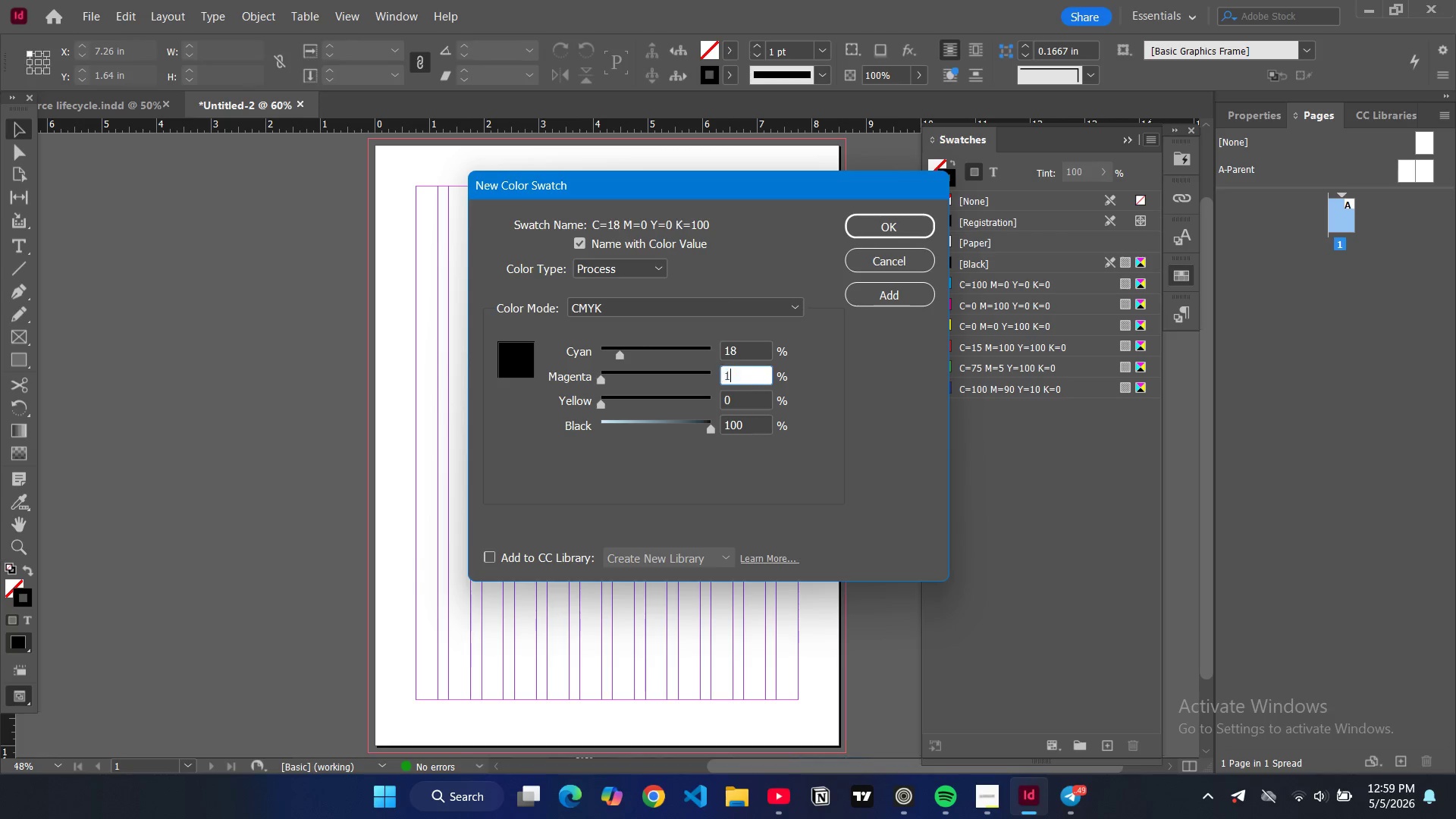 
type(13)
 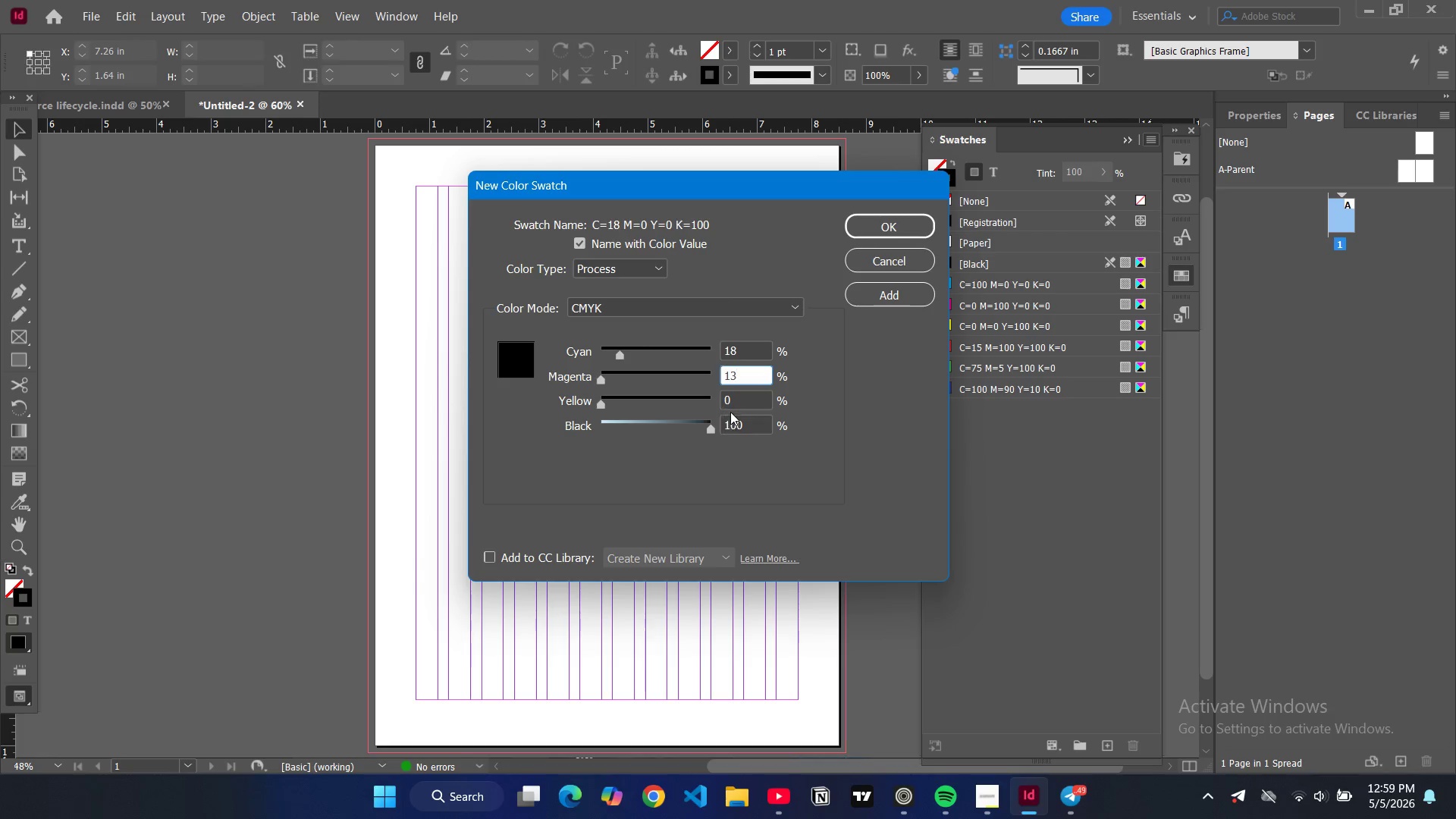 
double_click([731, 403])
 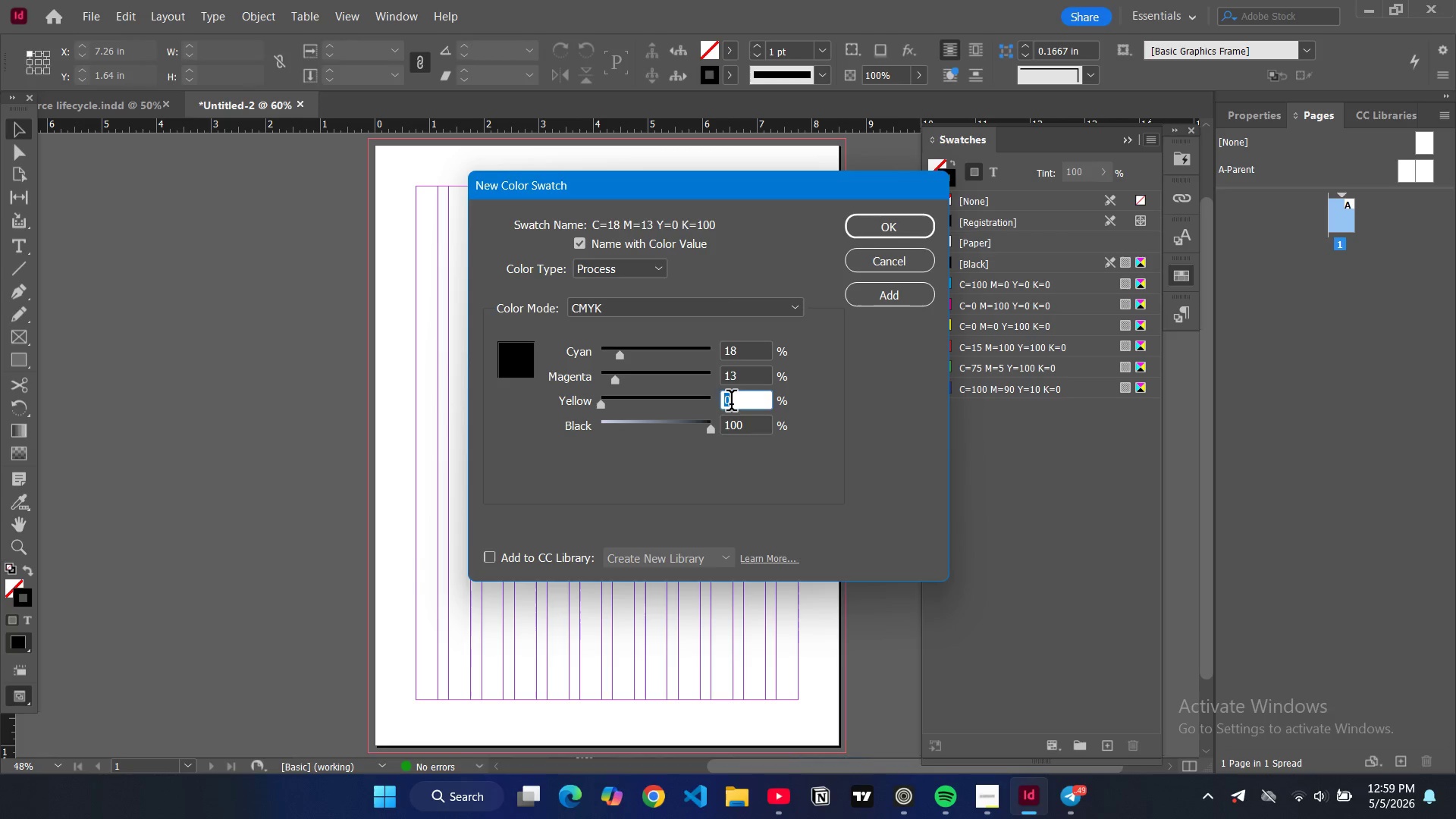 
triple_click([731, 403])
 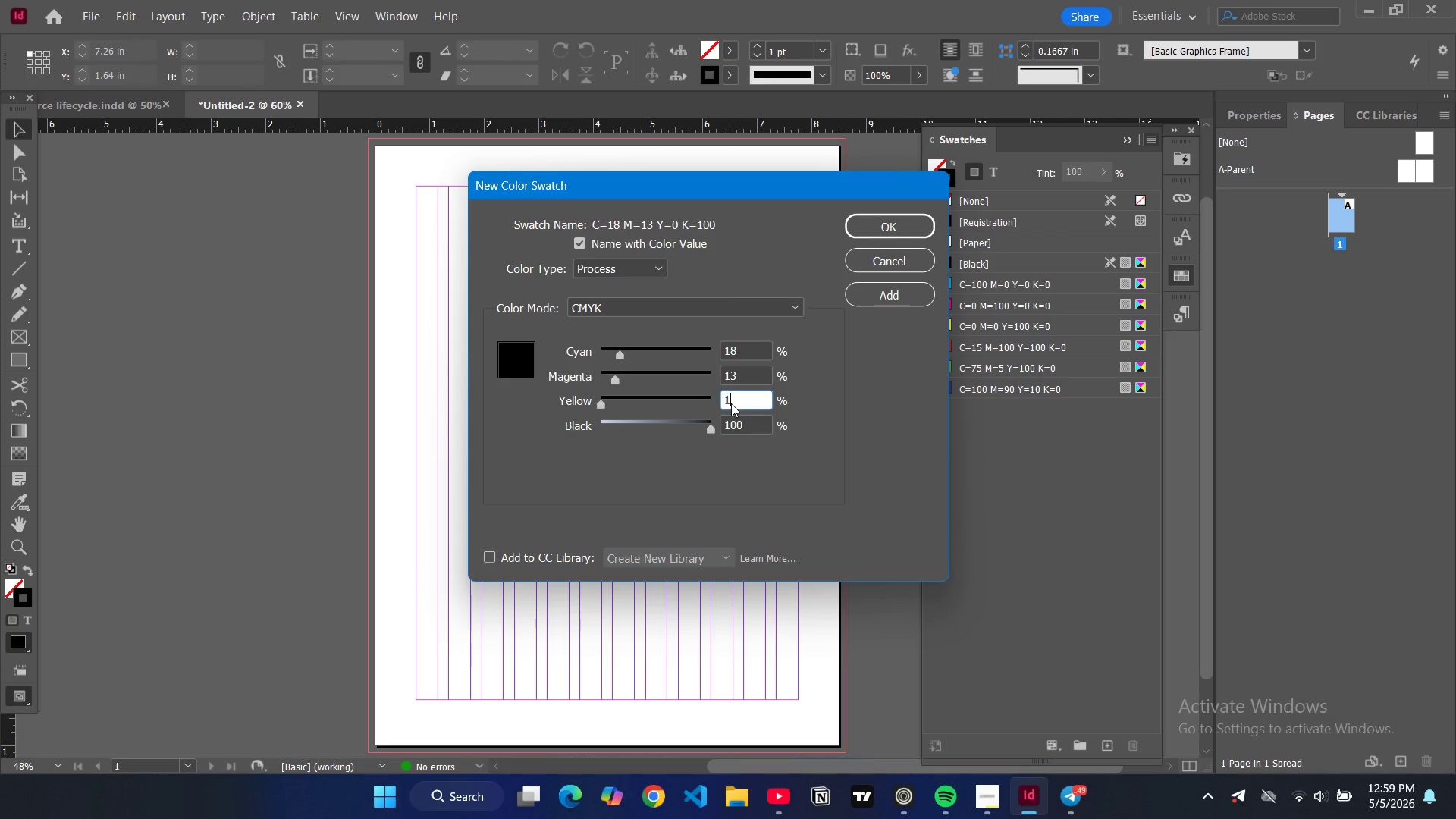 
key(1)
 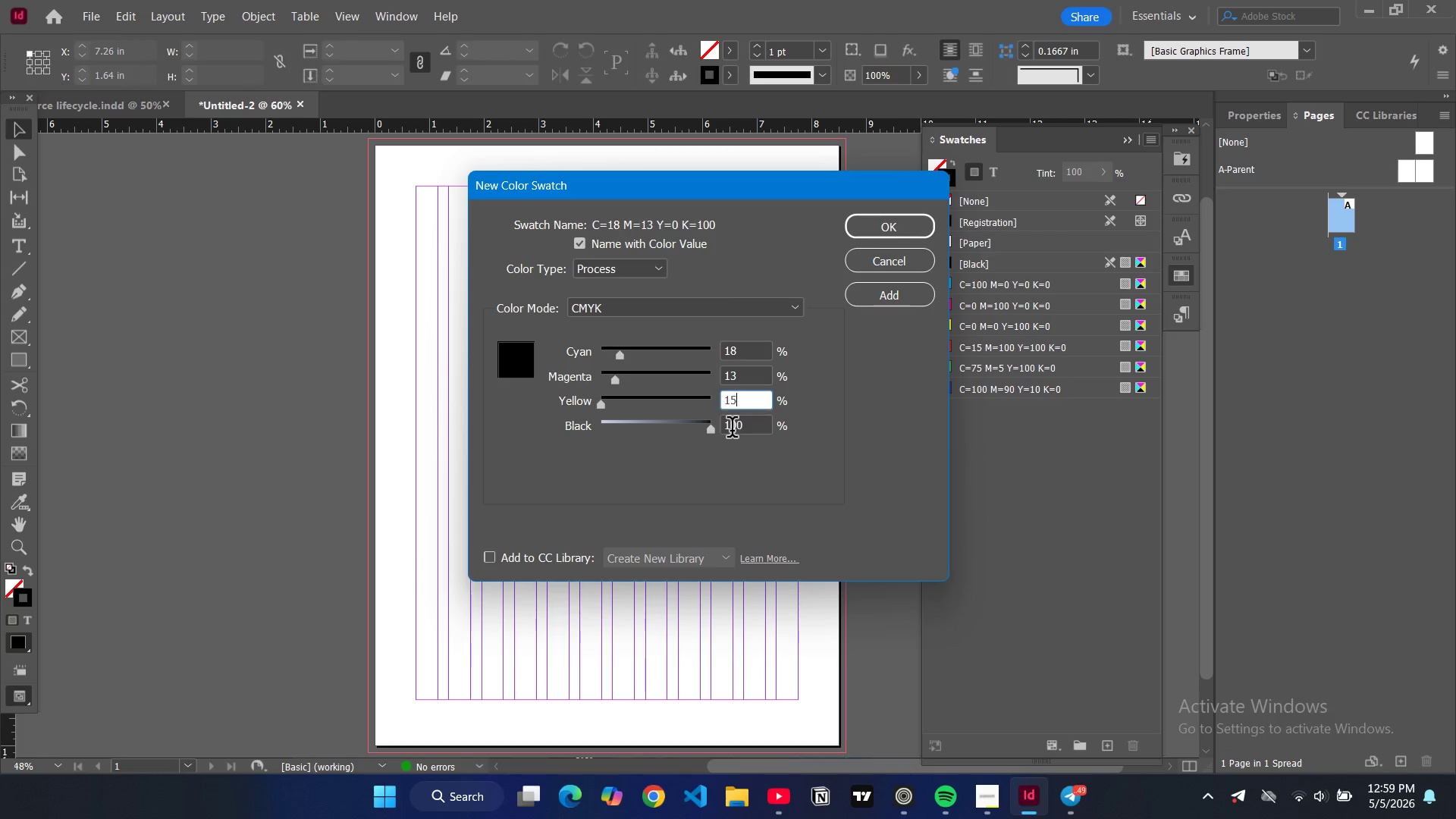 
key(5)
 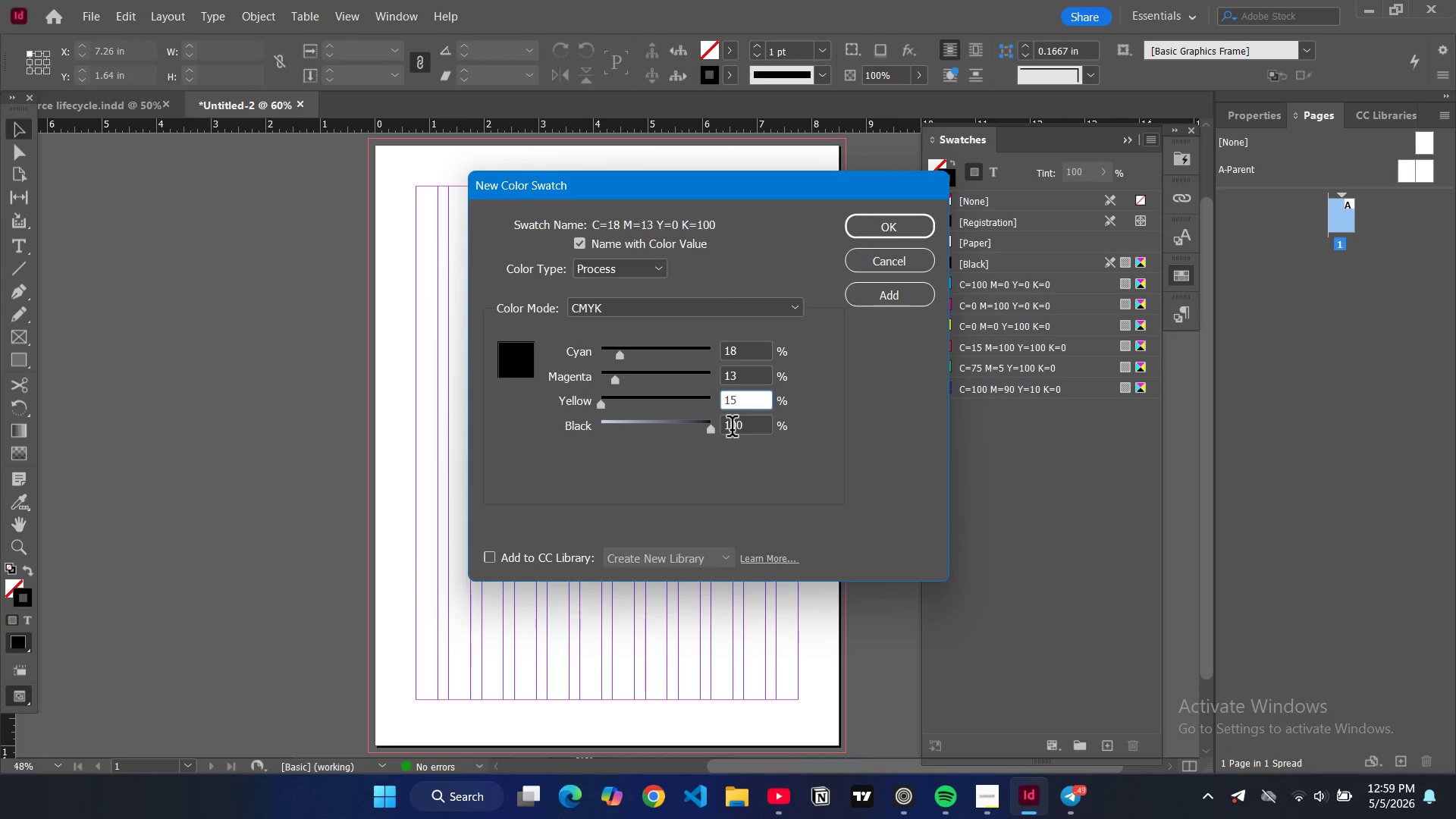 
double_click([732, 429])
 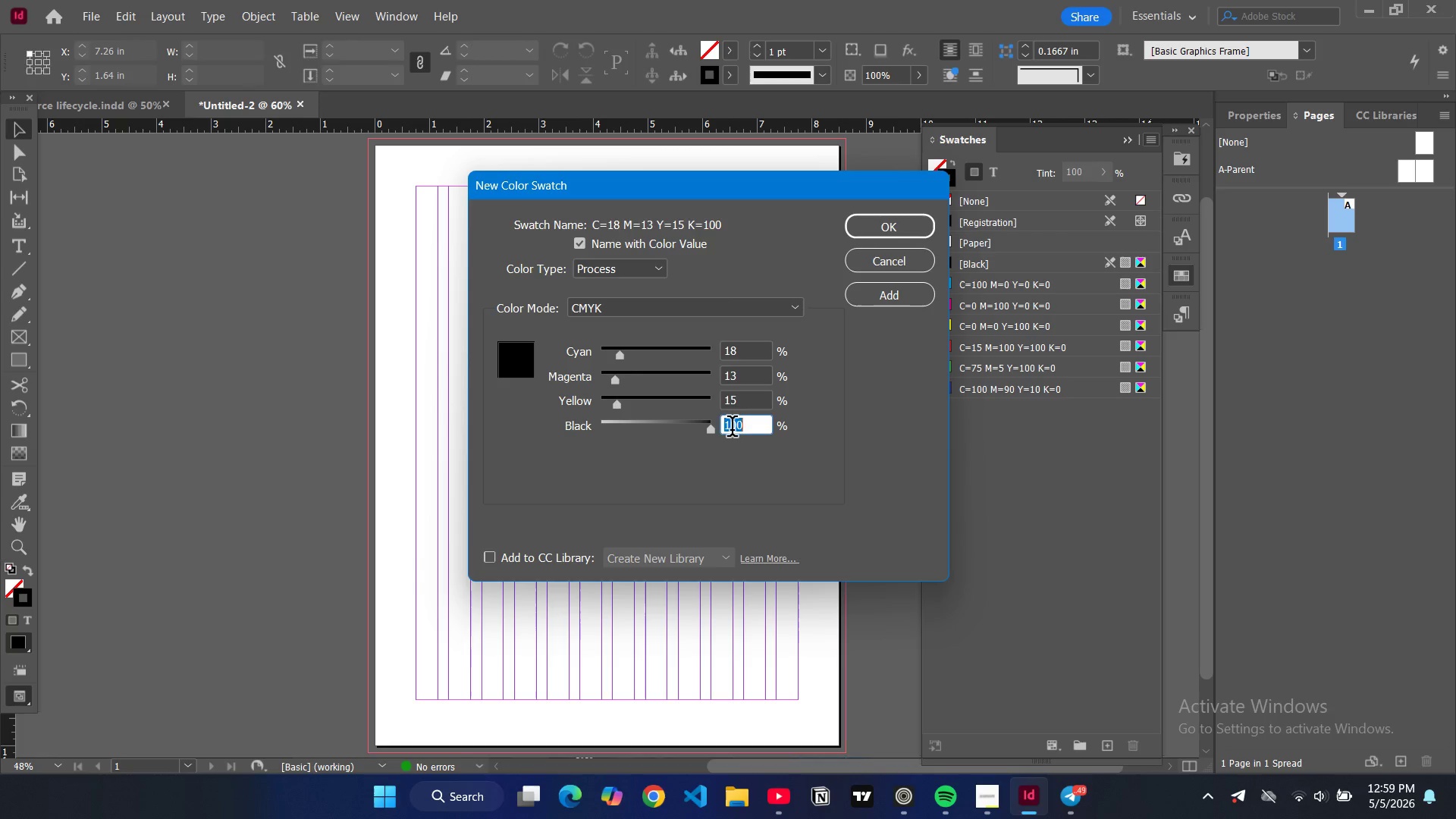 
triple_click([732, 429])
 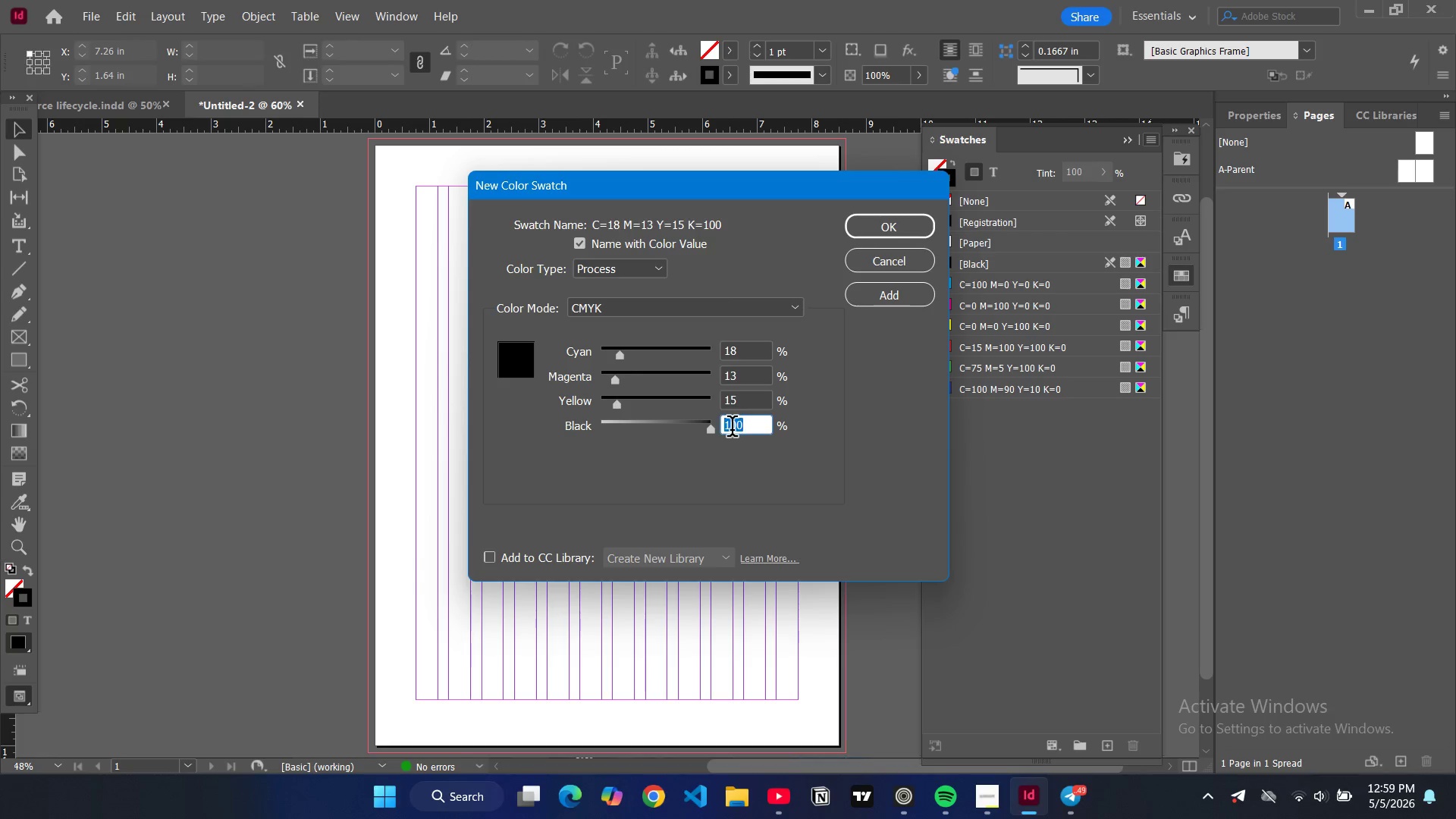 
key(0)
 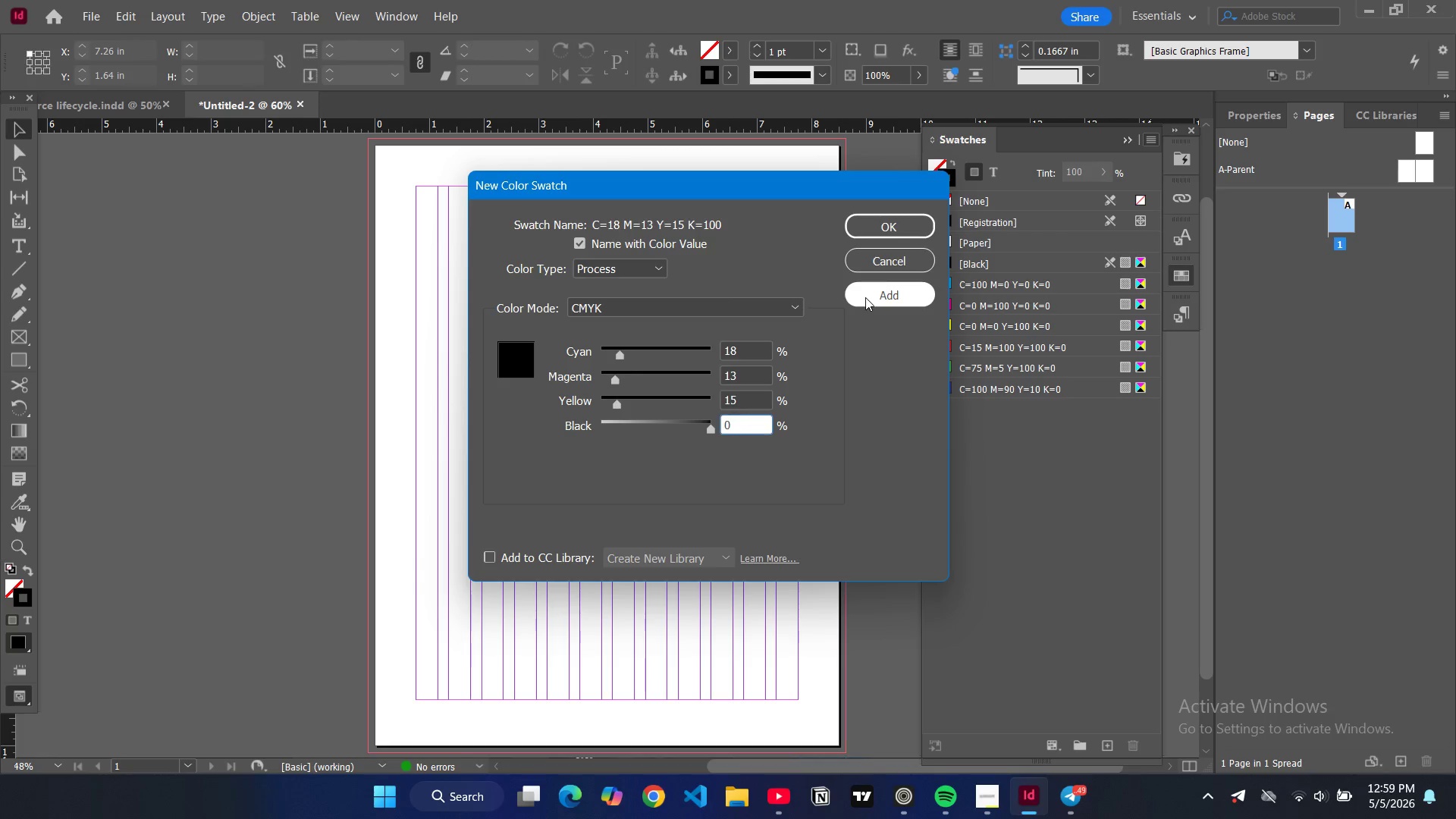 
left_click([865, 297])
 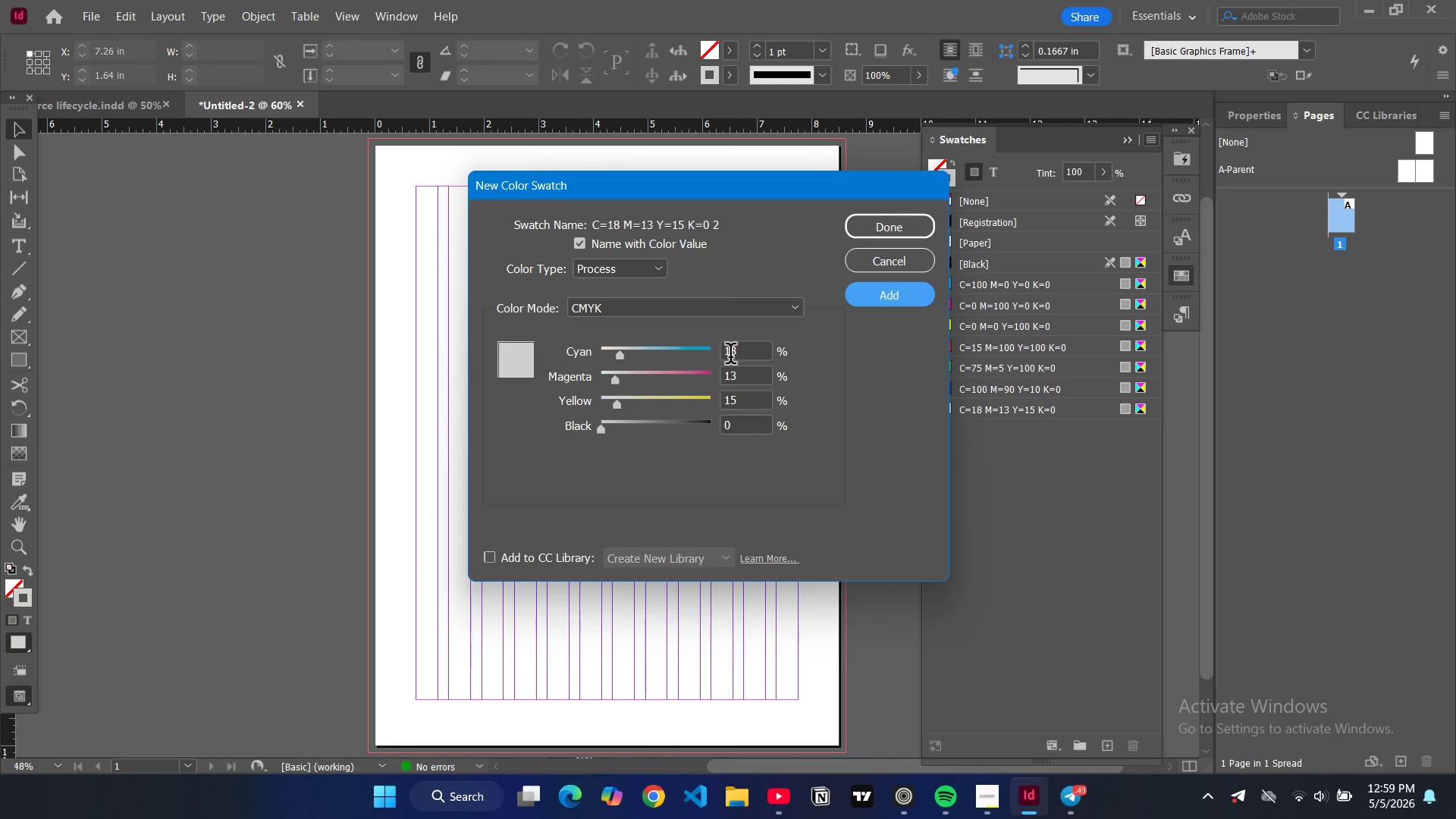 
double_click([730, 356])
 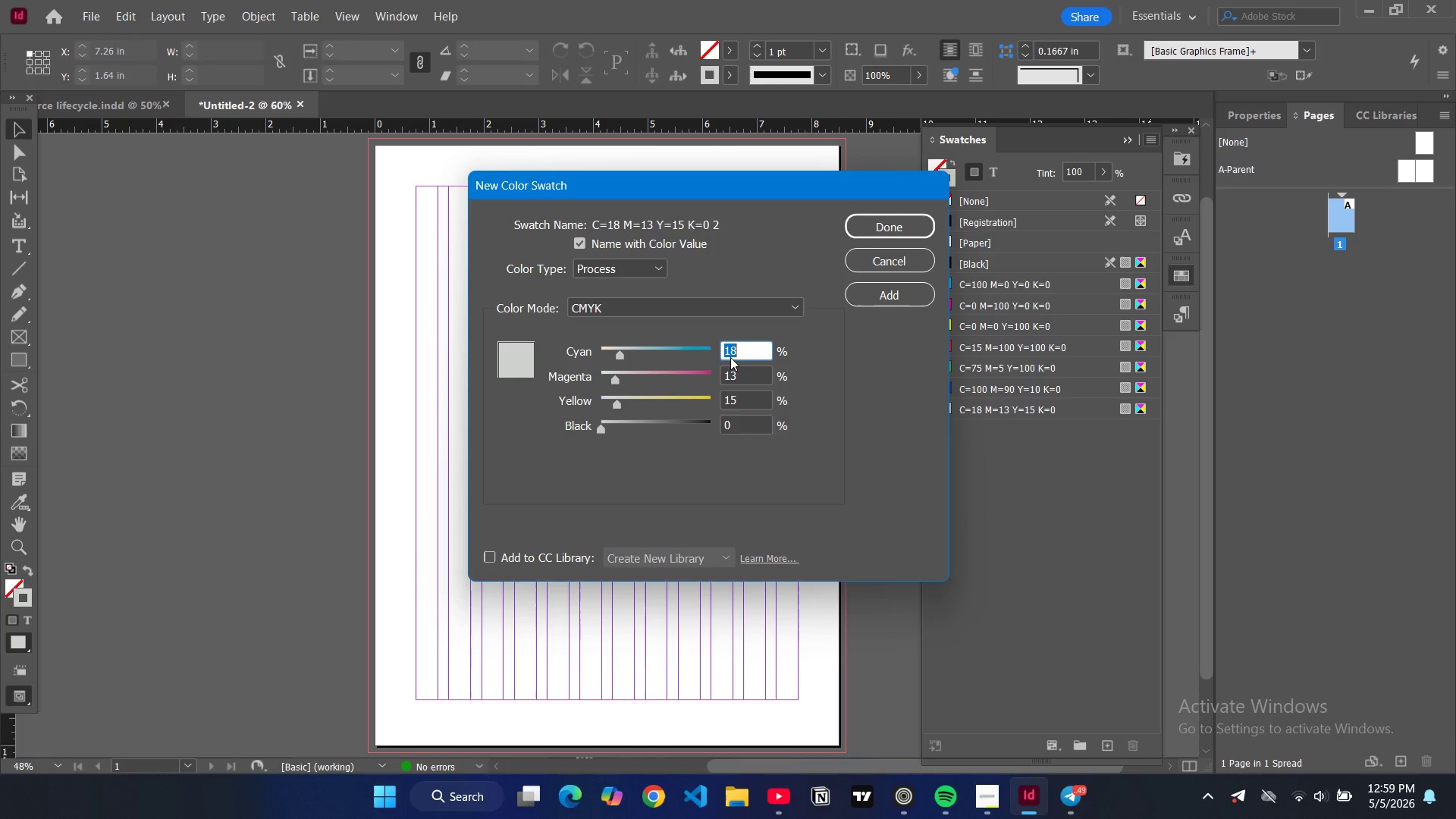 
type(100)
 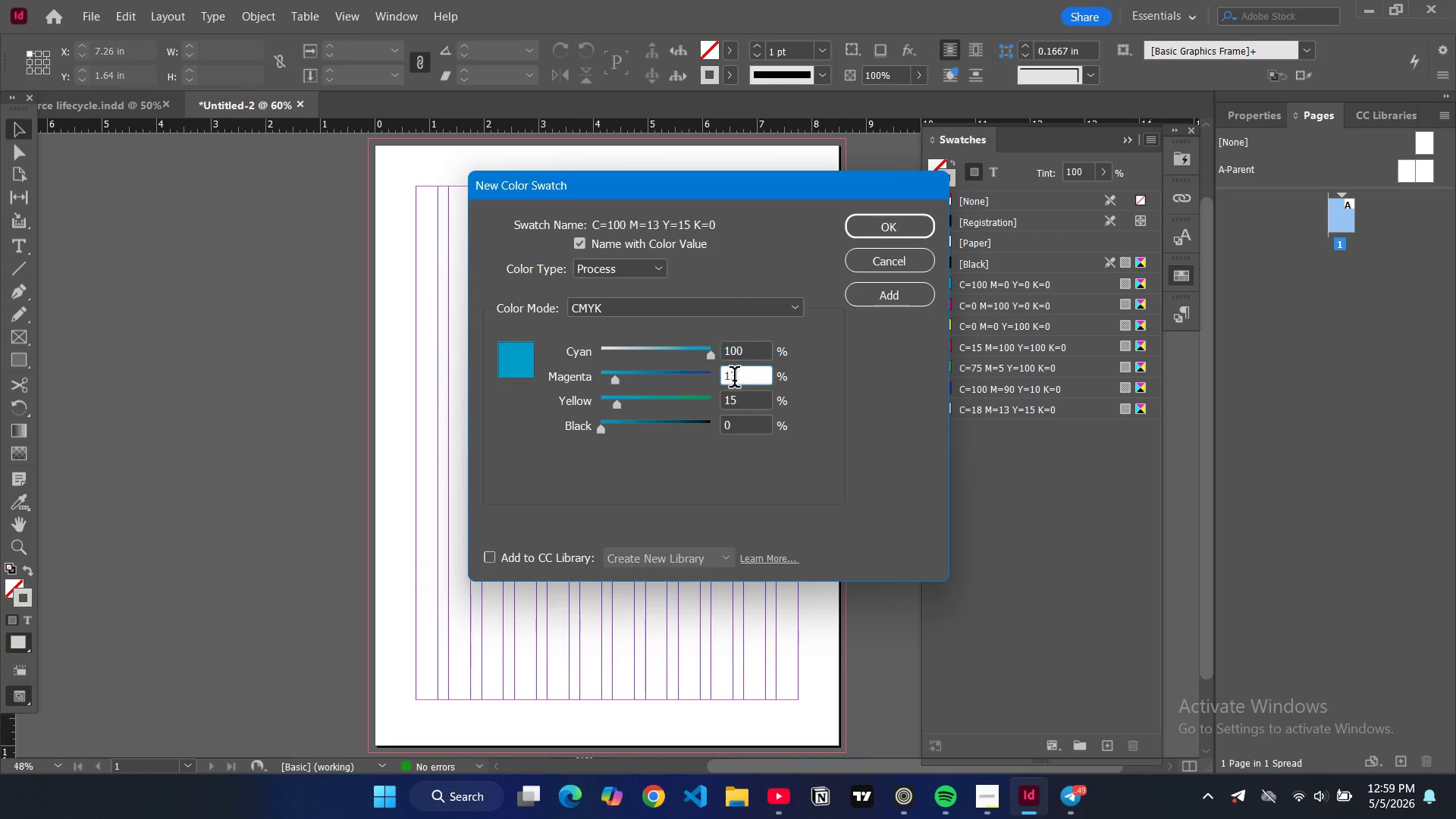 
double_click([734, 380])
 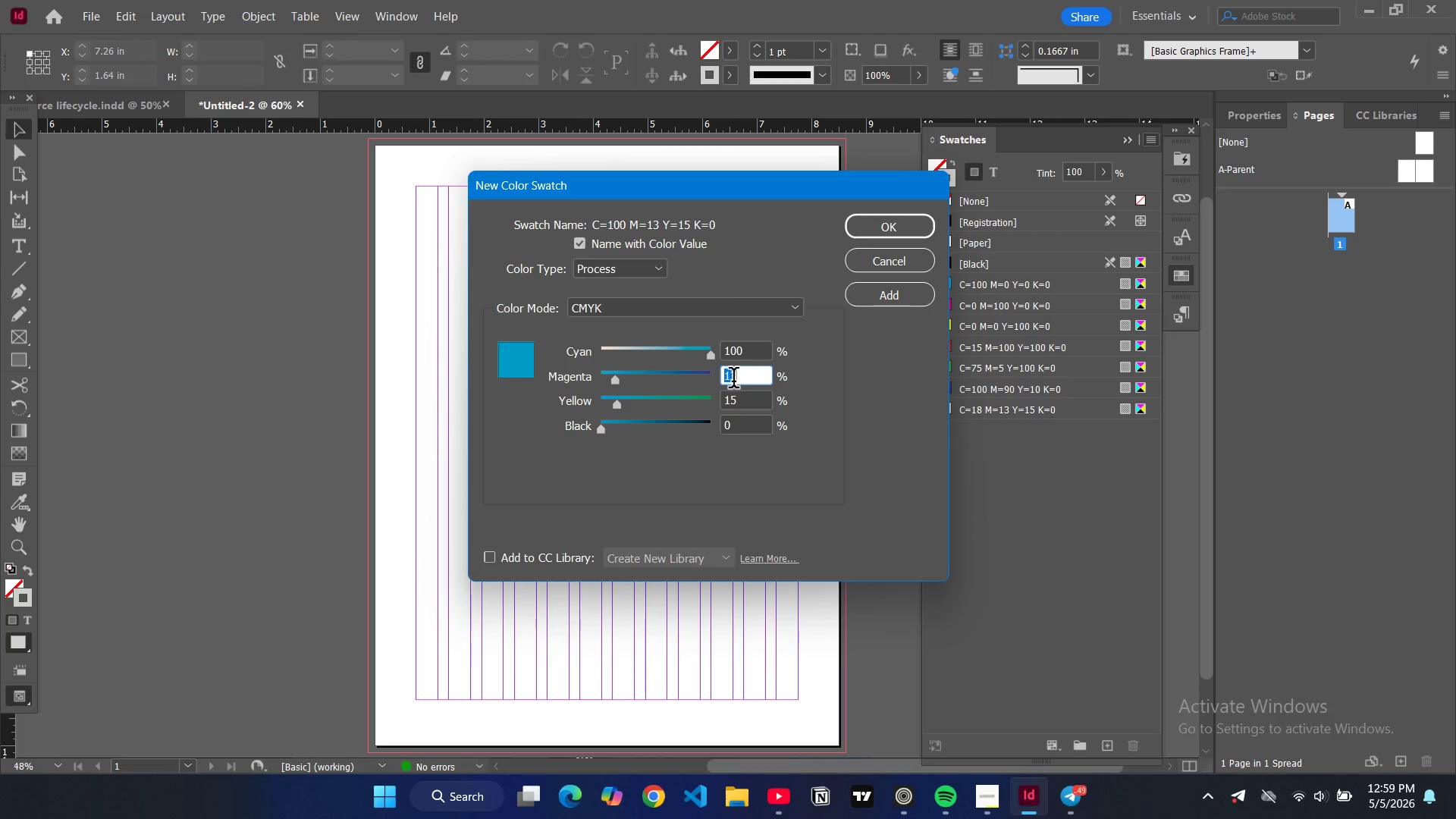 
type(85)
 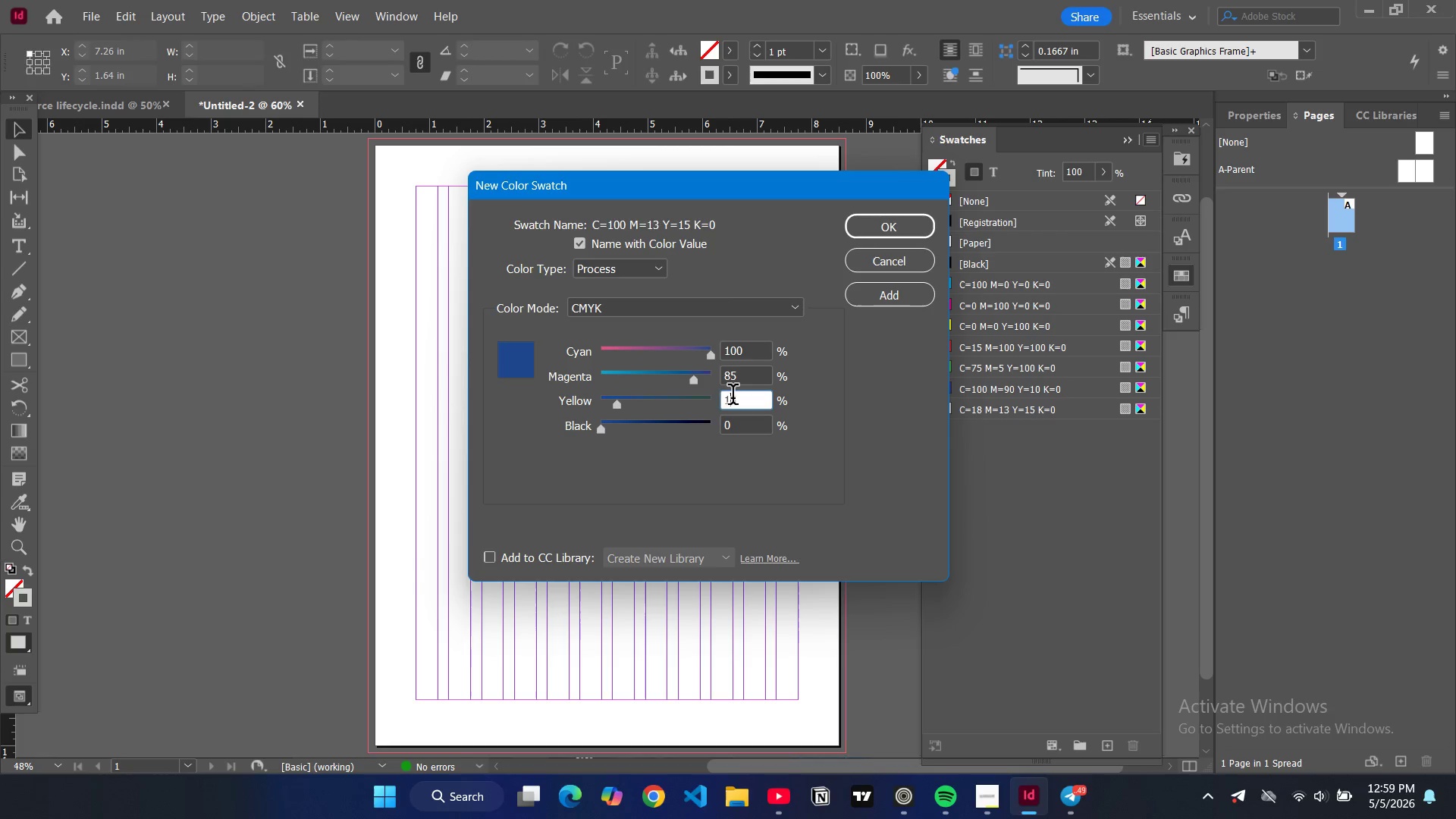 
double_click([733, 397])
 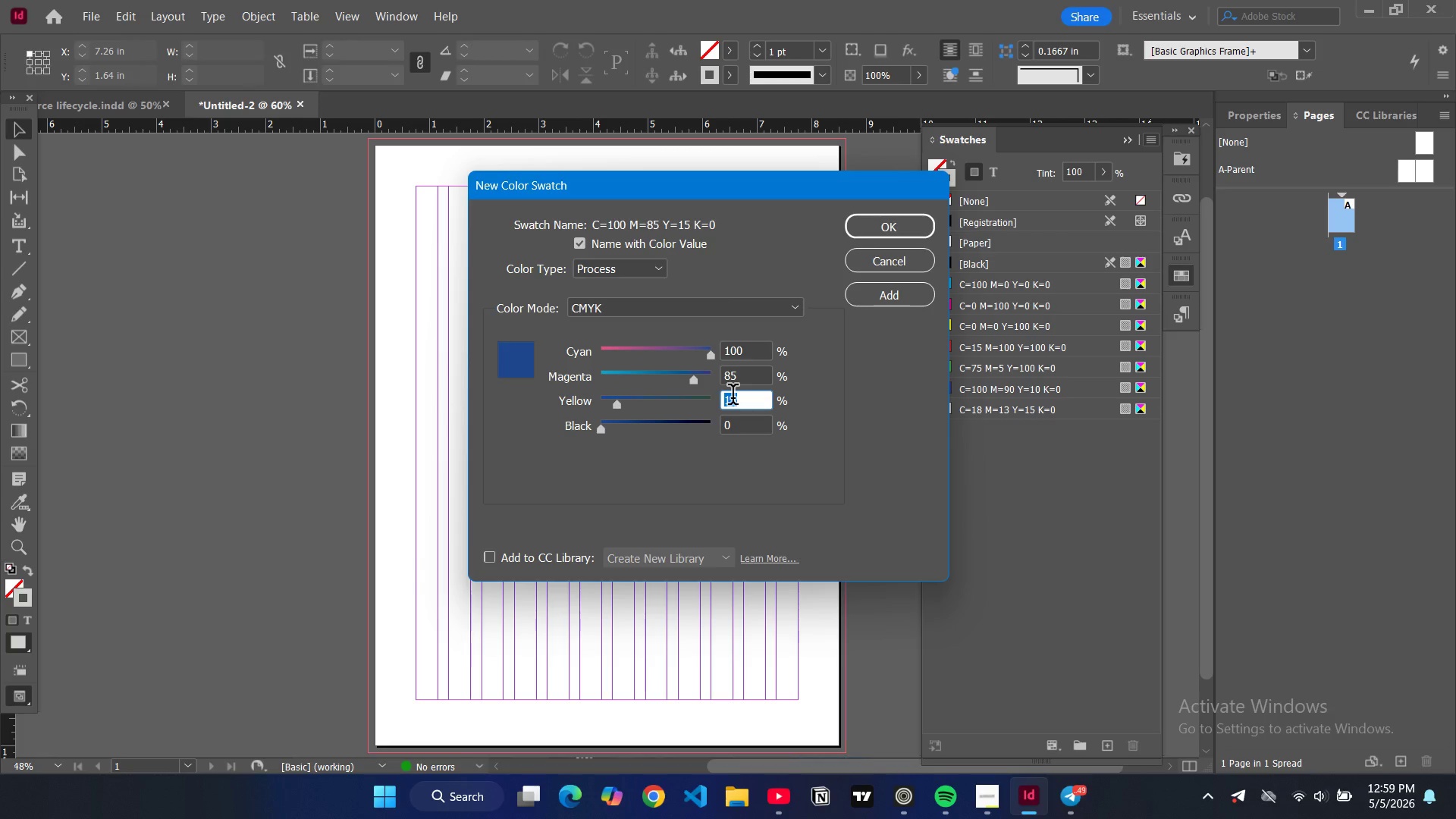 
type(35)
 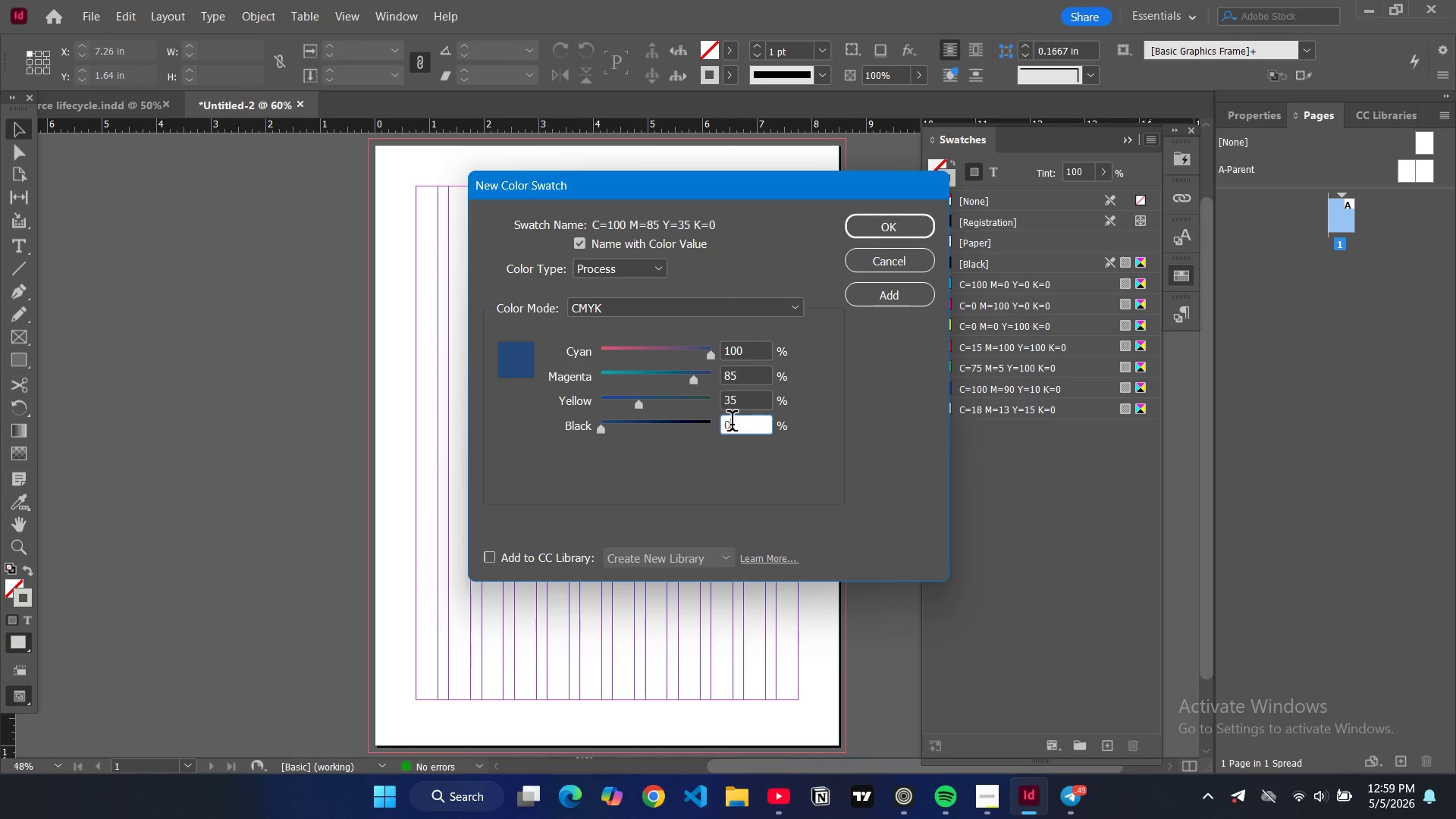 
double_click([732, 424])
 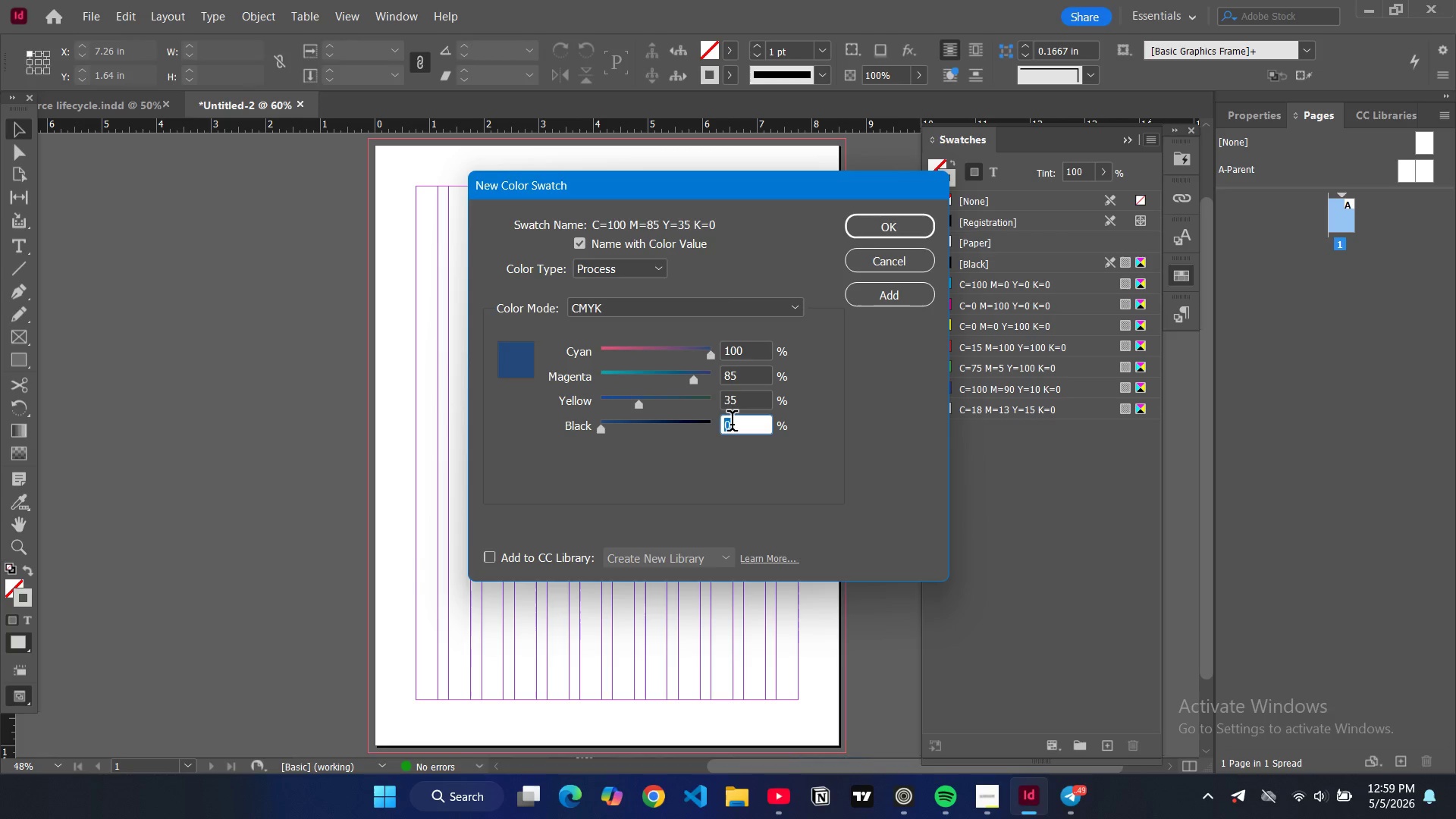 
type(24)
 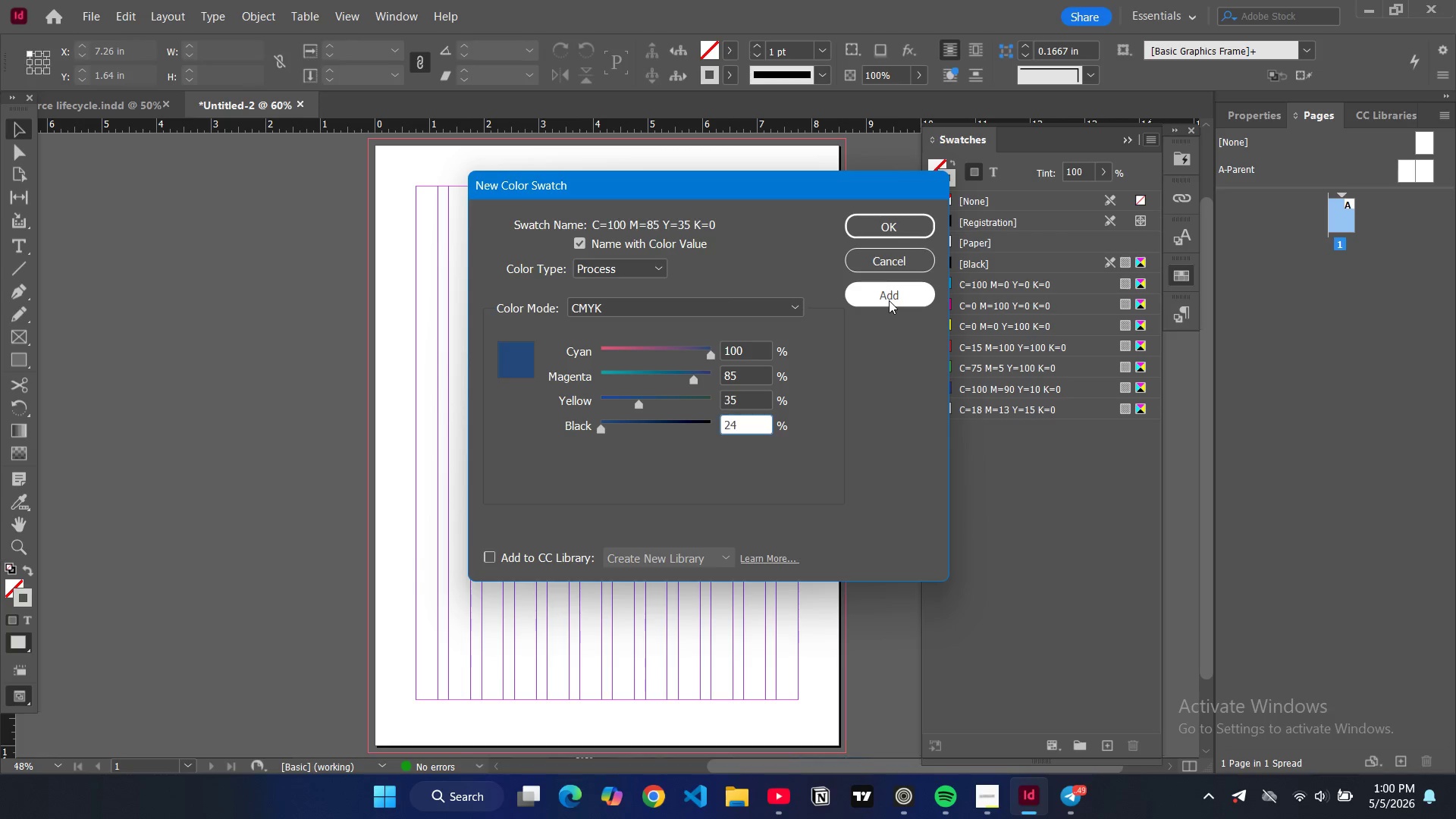 
left_click([889, 300])
 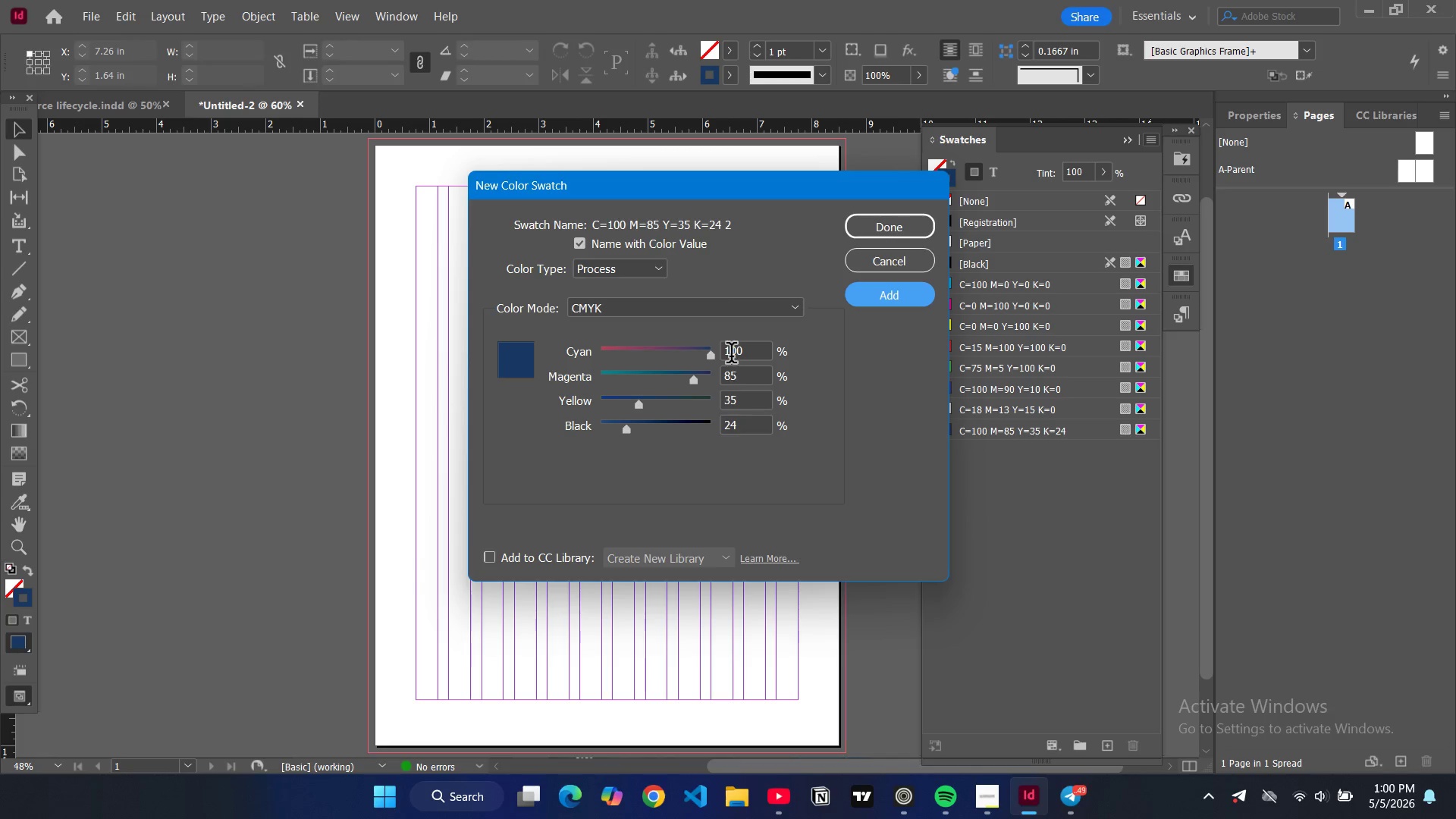 
left_click([732, 354])
 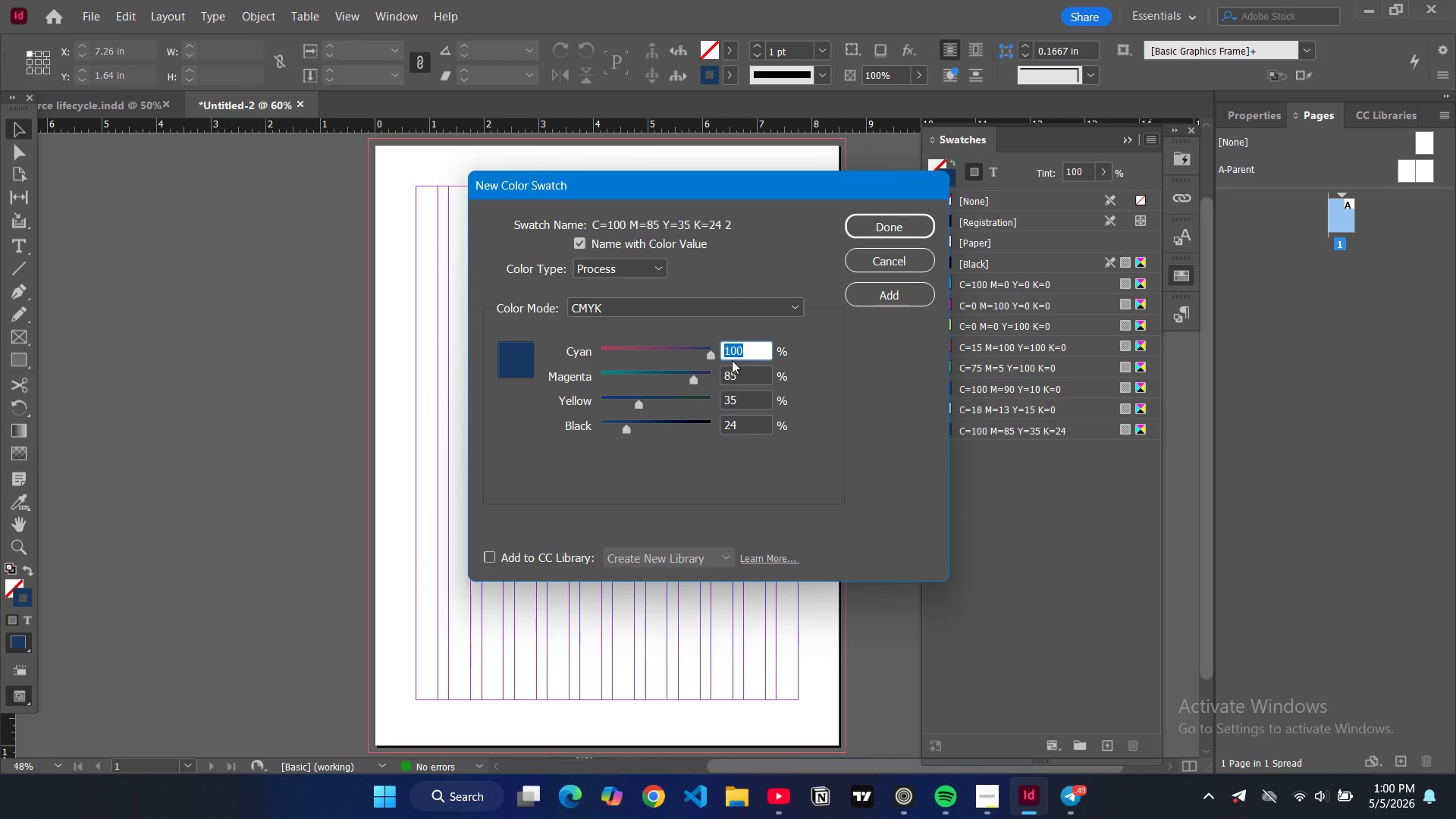 
type(58)
 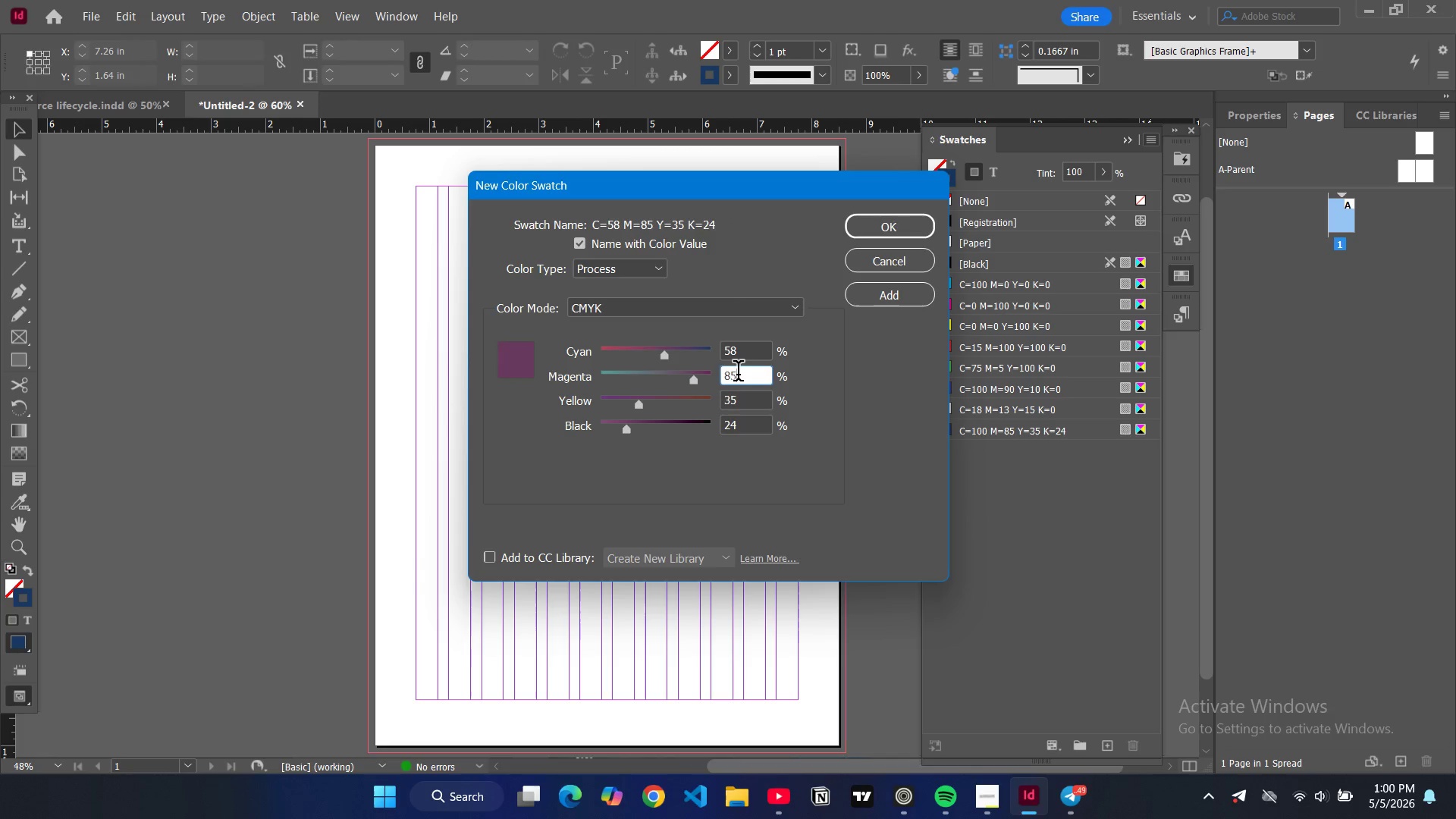 
double_click([738, 374])
 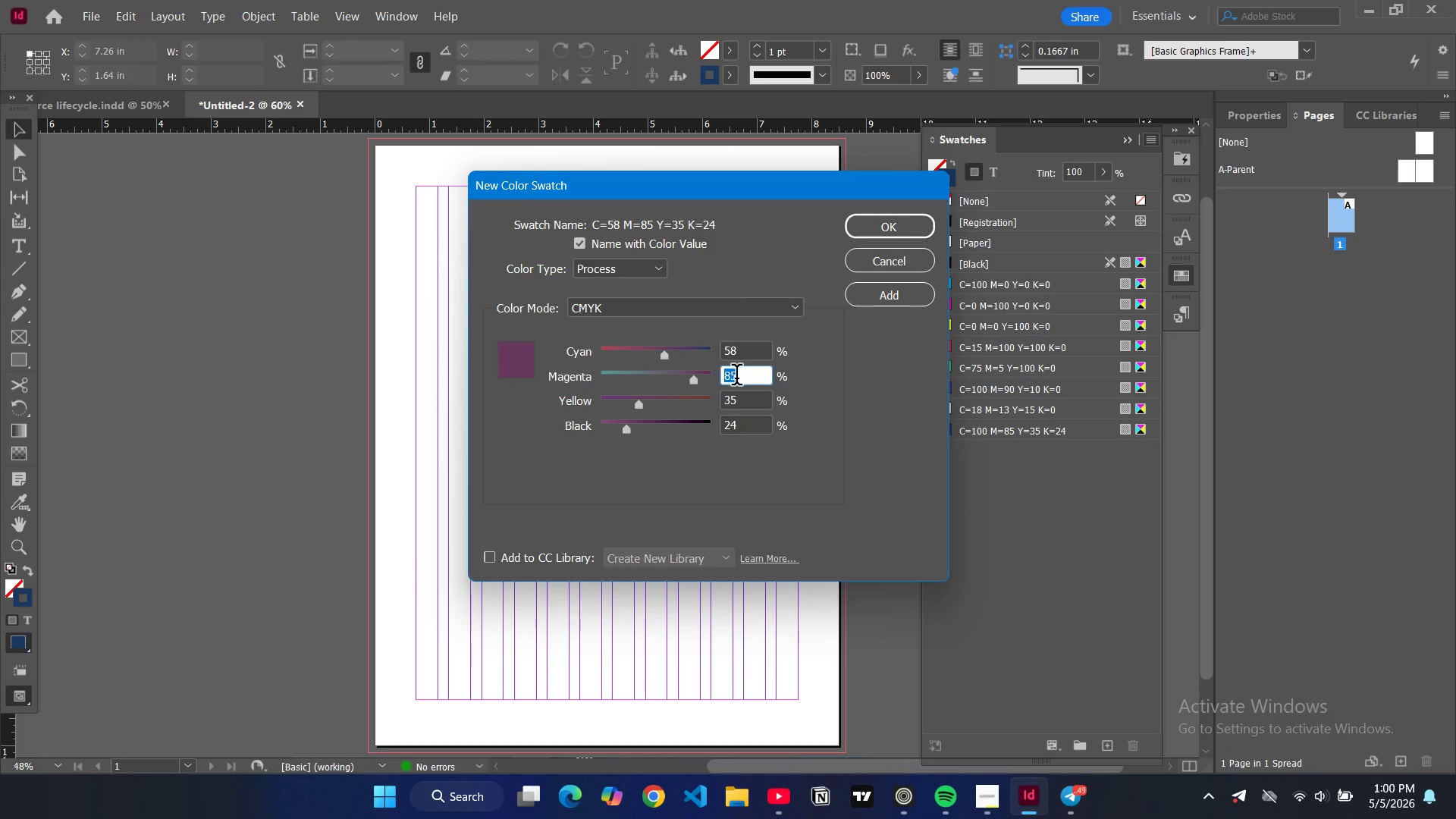 
type(38)
 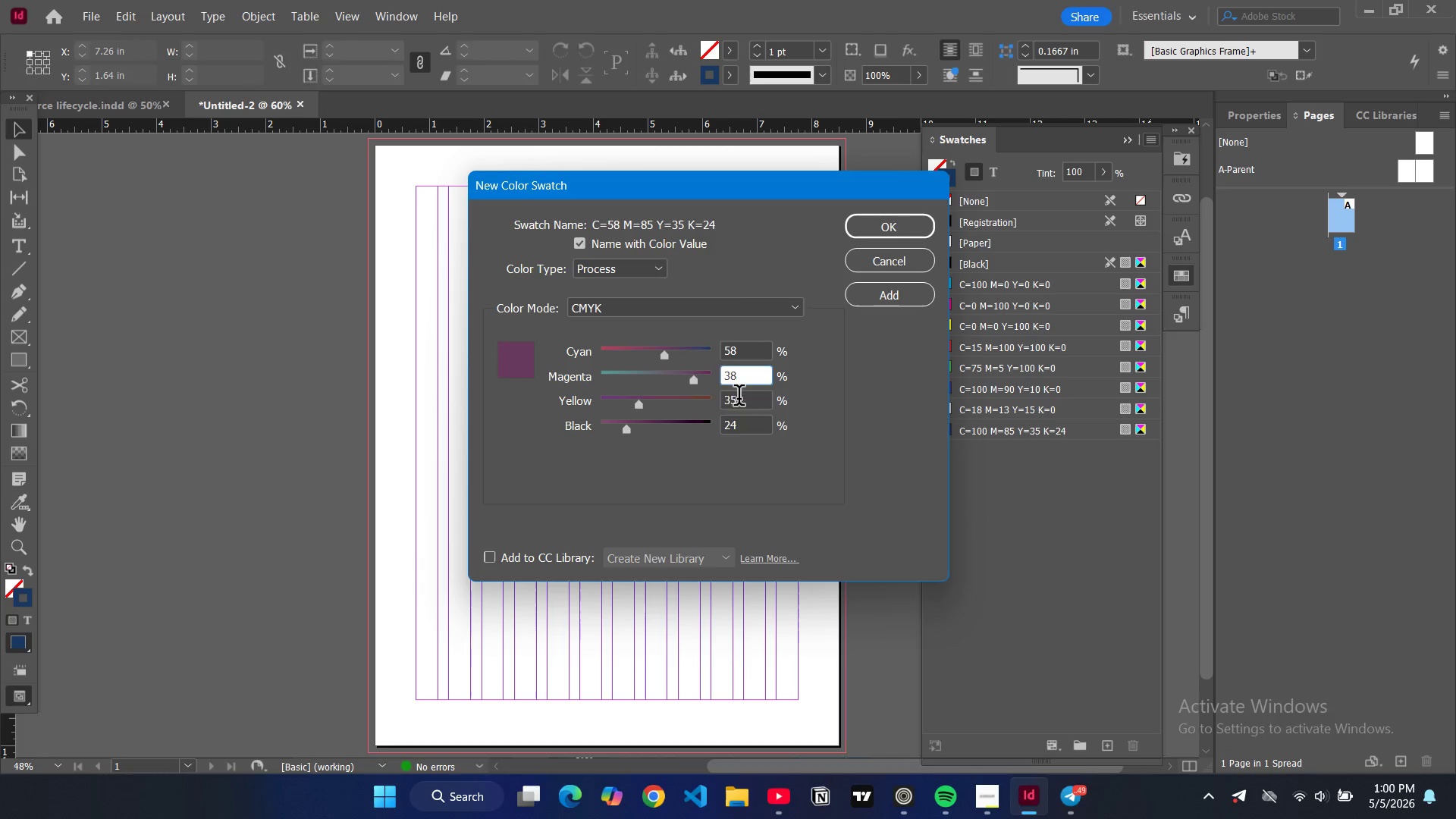 
double_click([739, 399])
 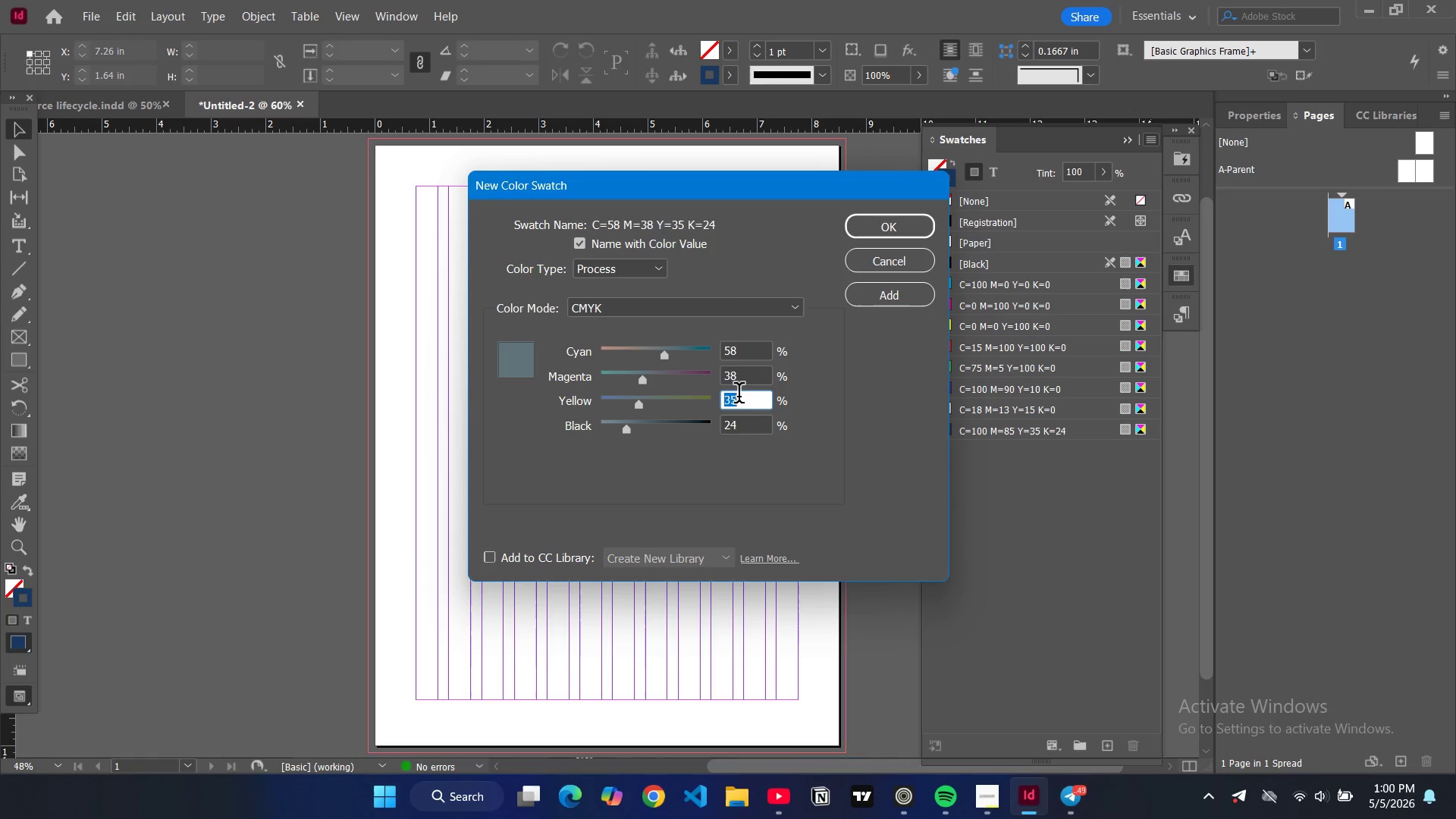 
type(65)
 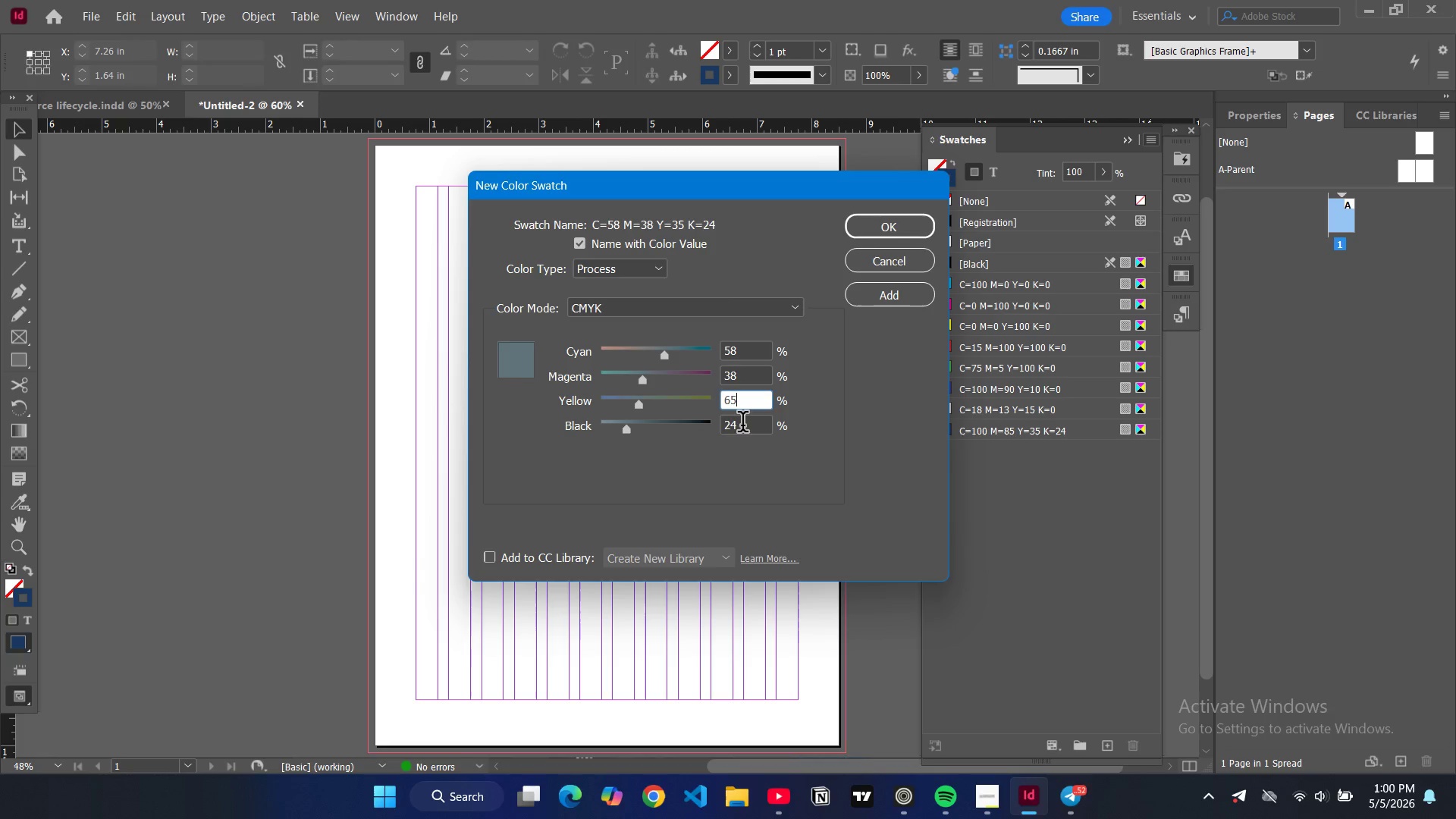 
double_click([742, 426])
 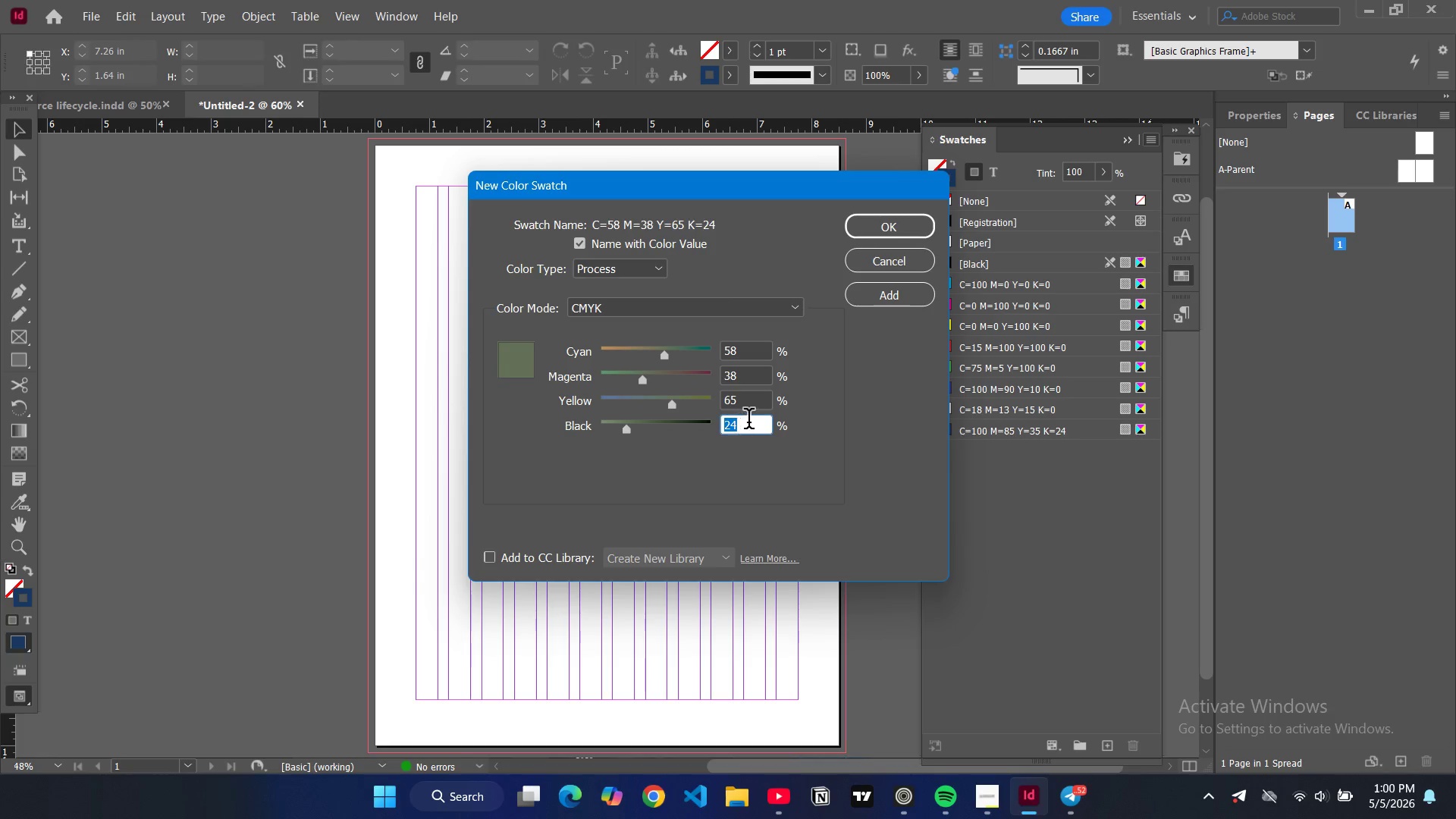 
key(8)
 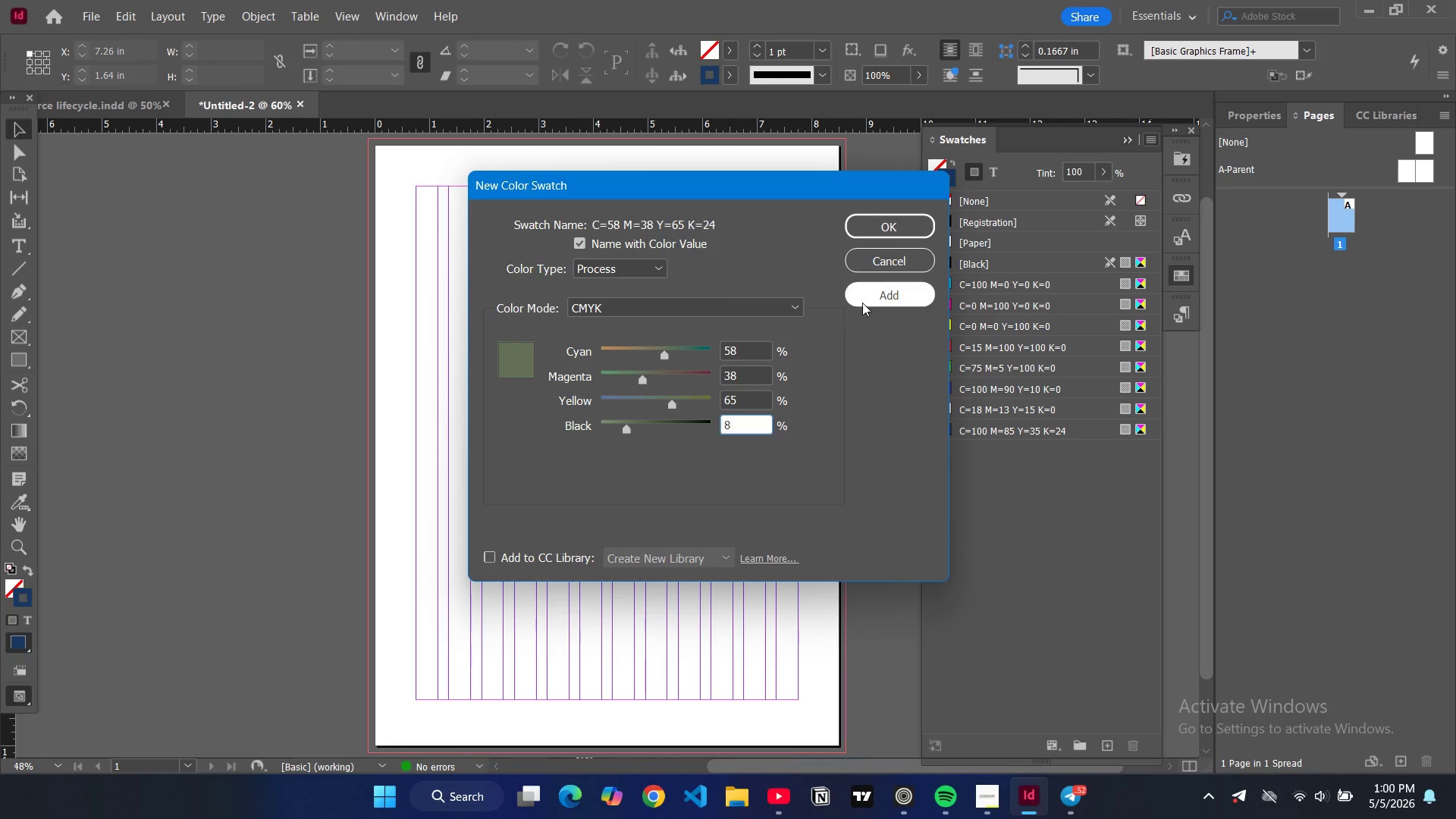 
left_click([864, 301])
 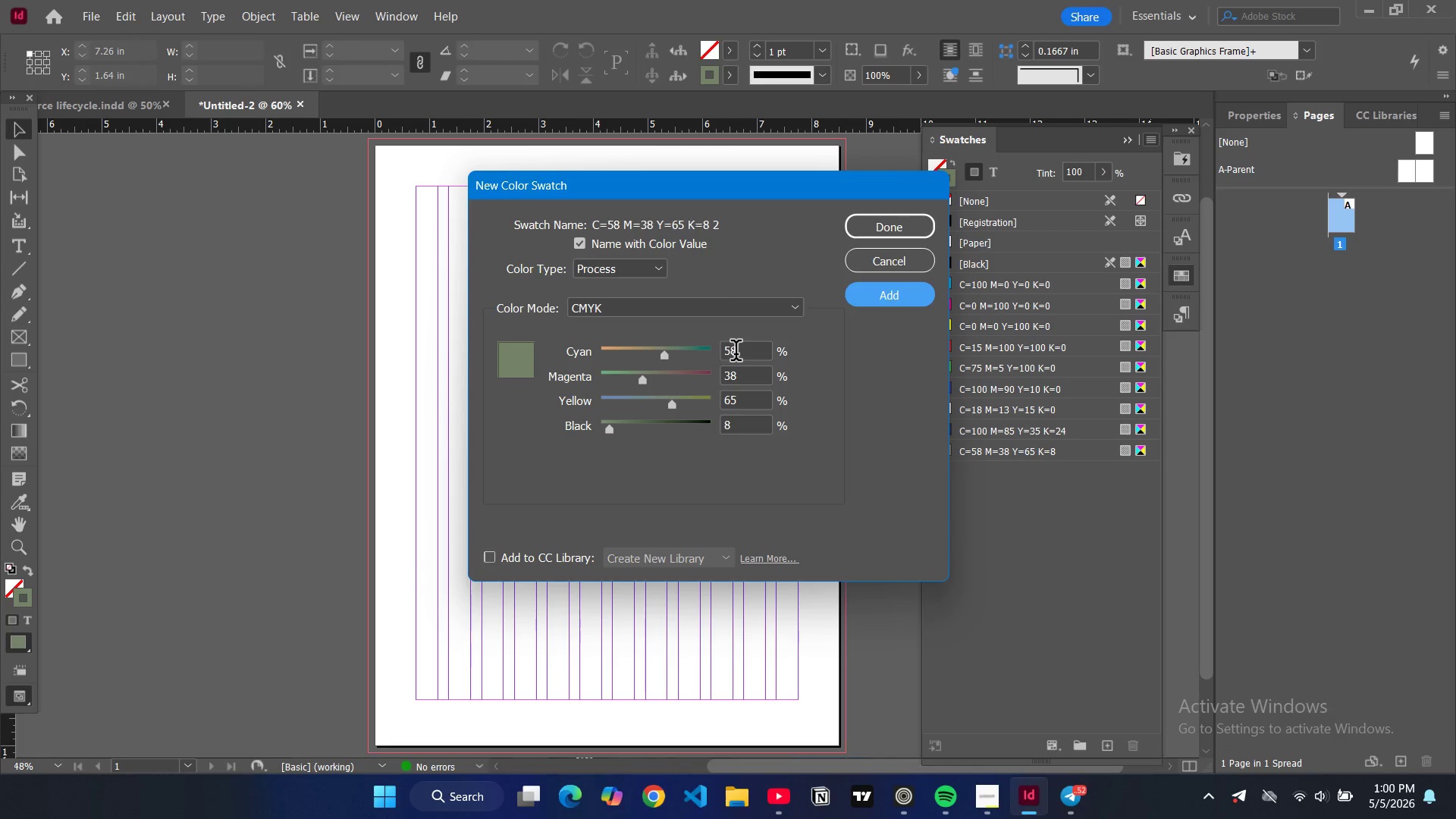 
double_click([736, 353])
 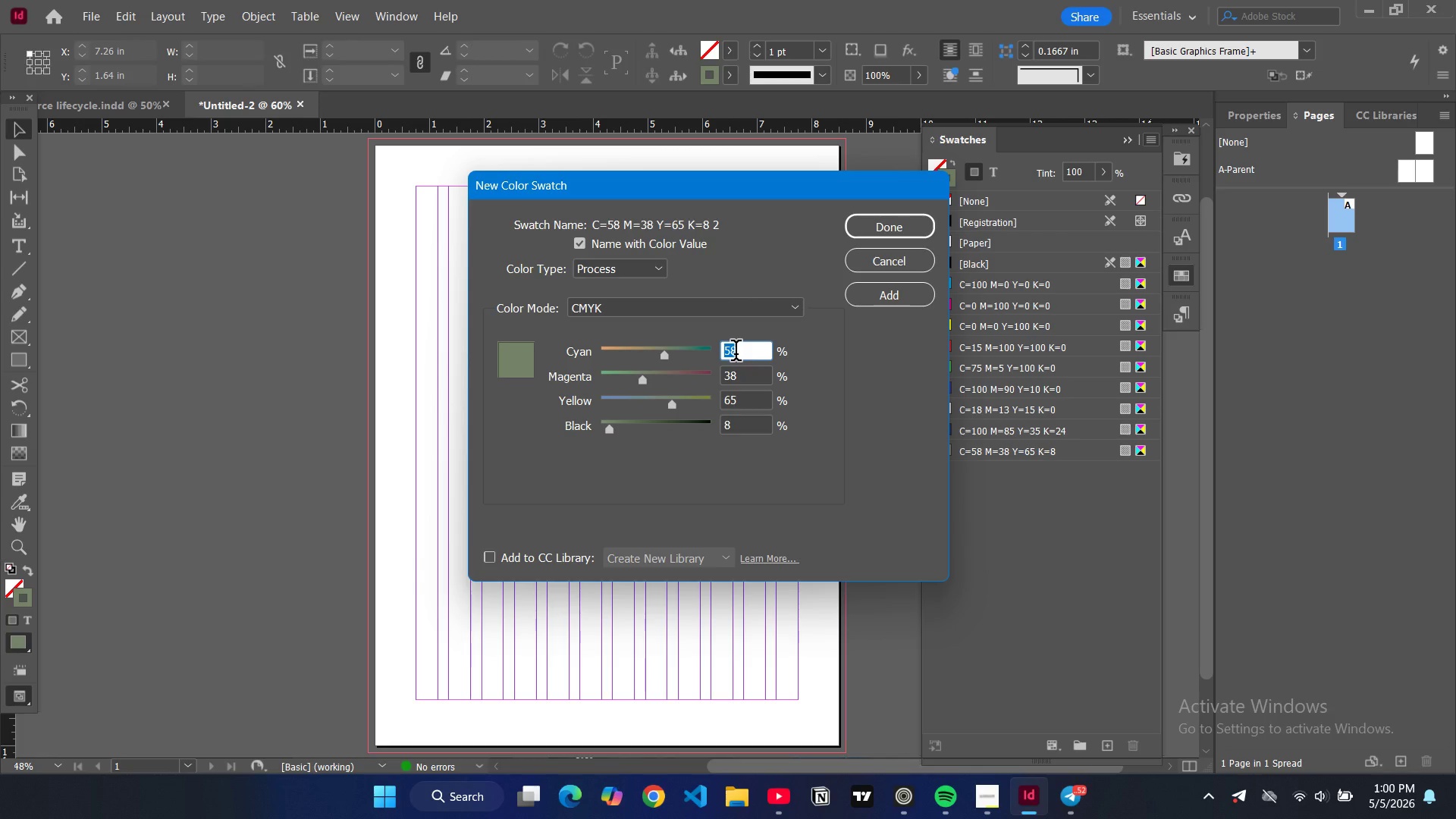 
type(20)
 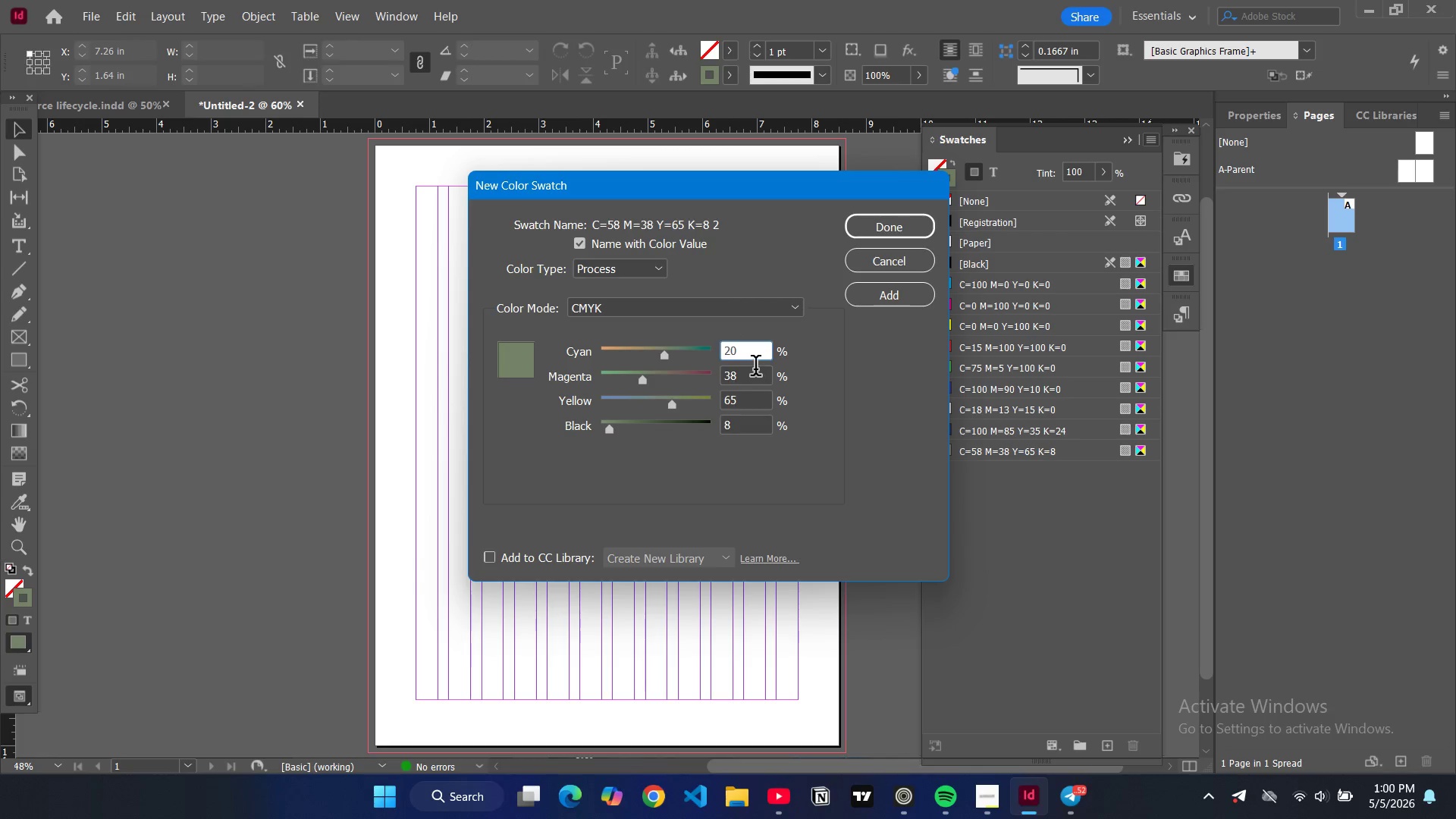 
double_click([755, 369])
 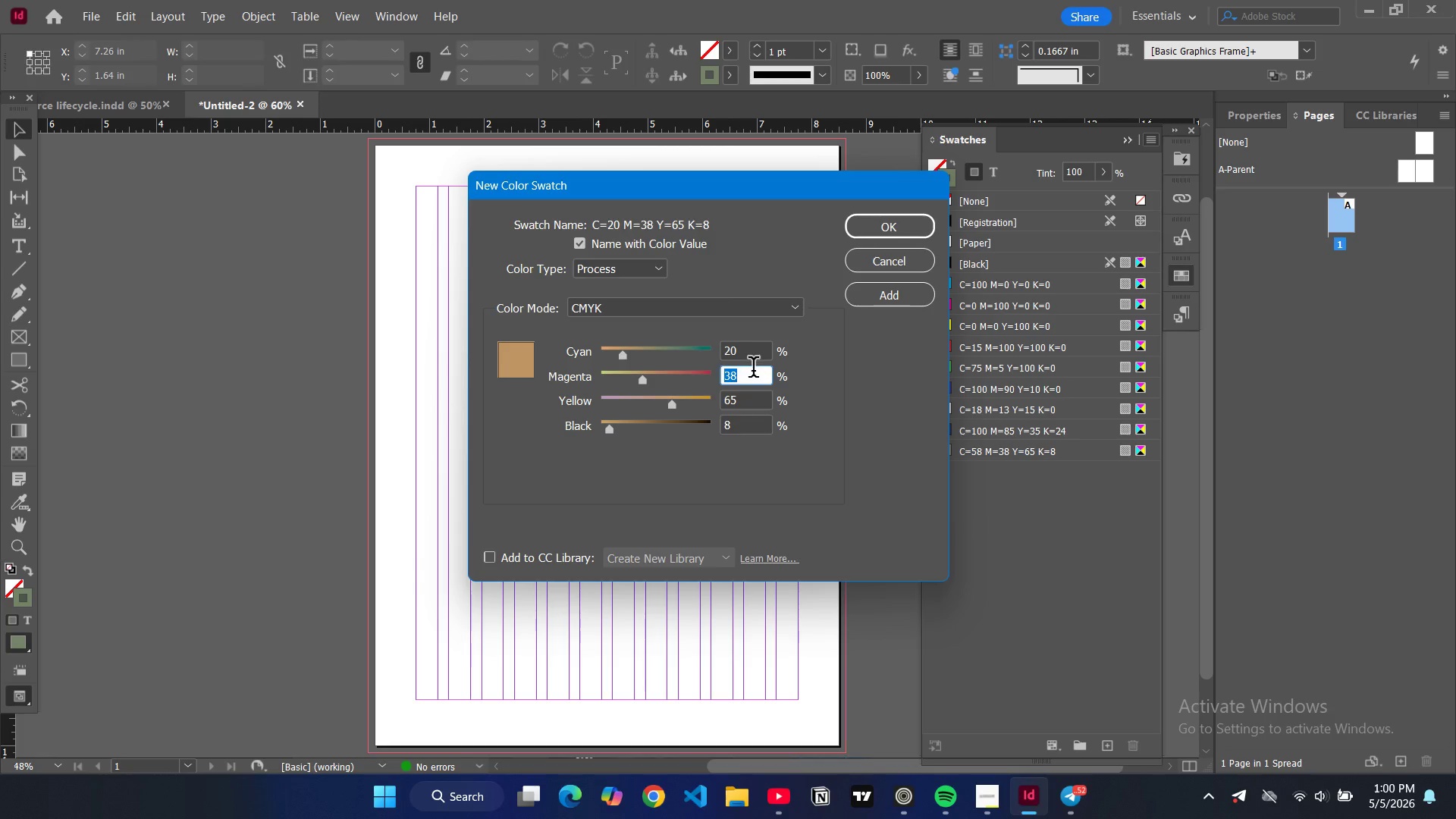 
type(74)
 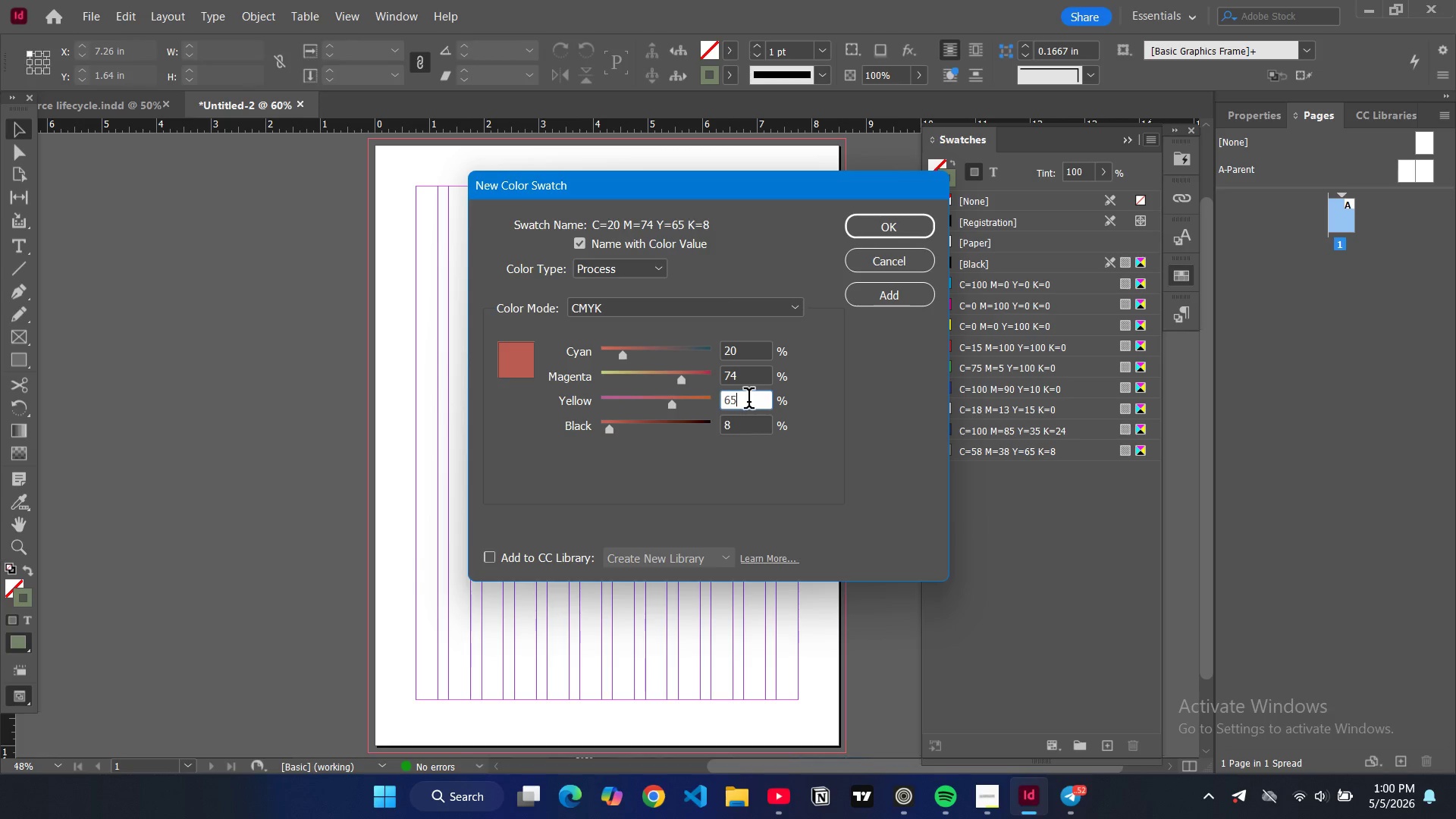 
double_click([748, 401])
 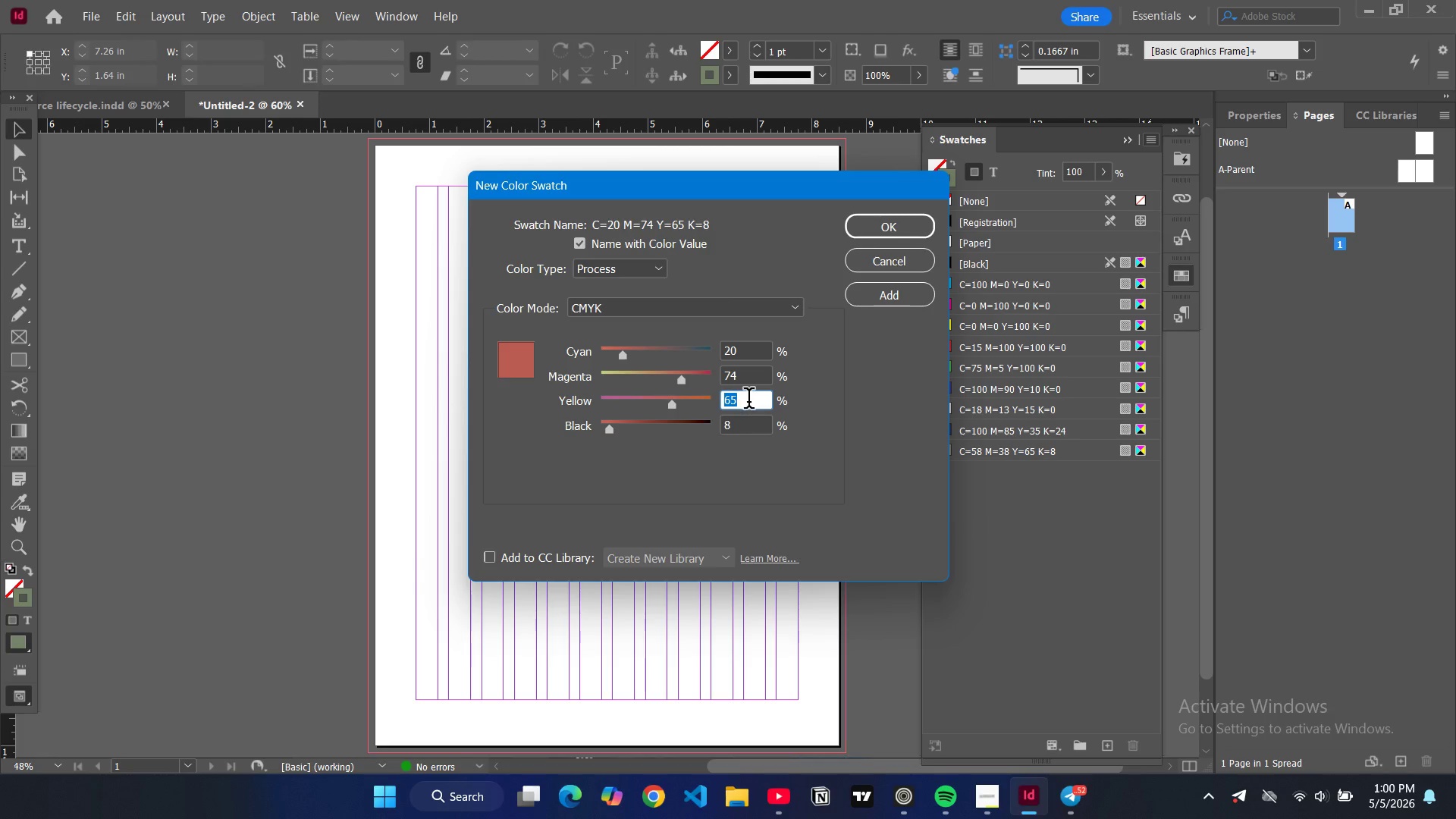 
type(78)
 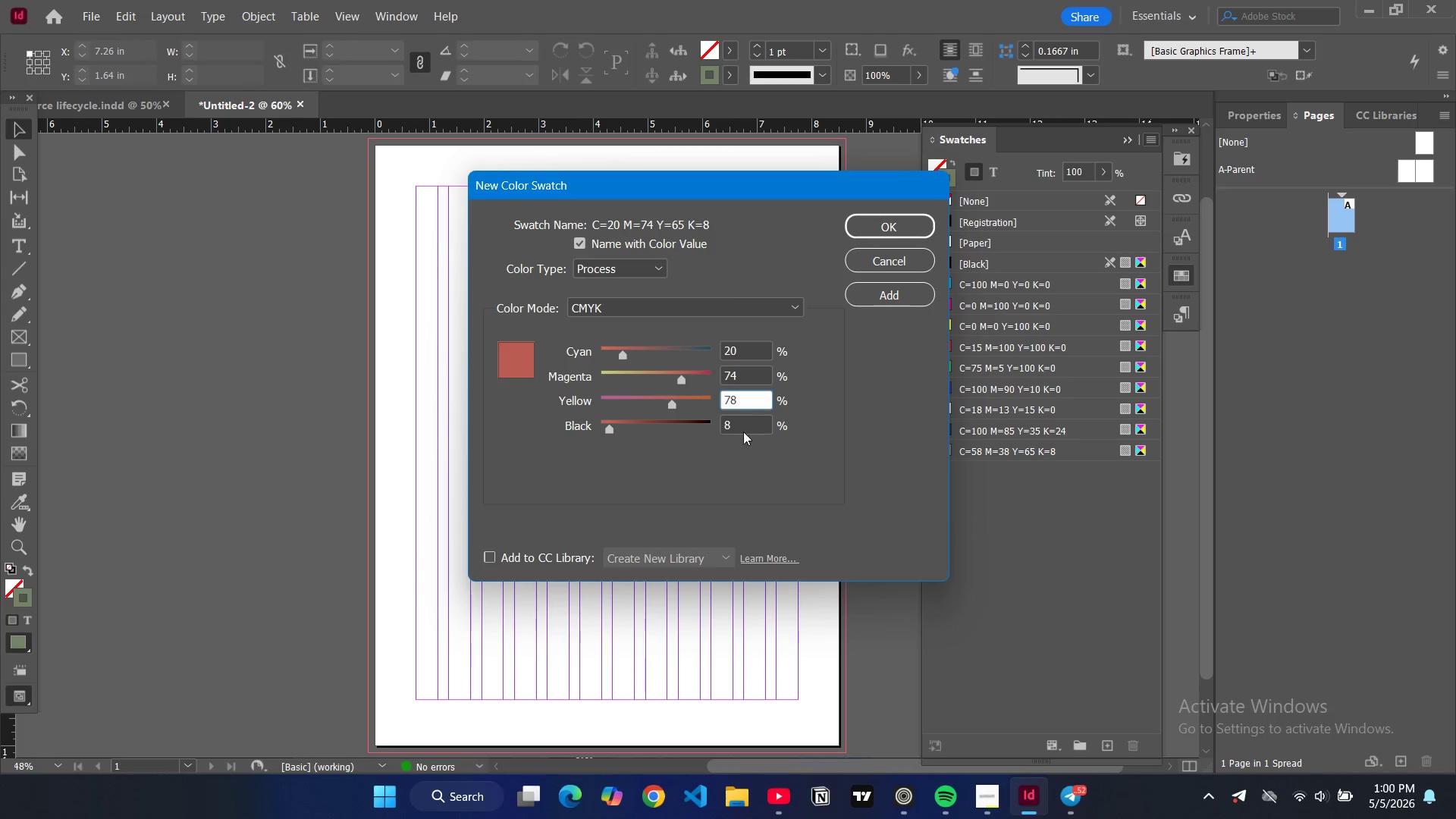 
double_click([741, 425])
 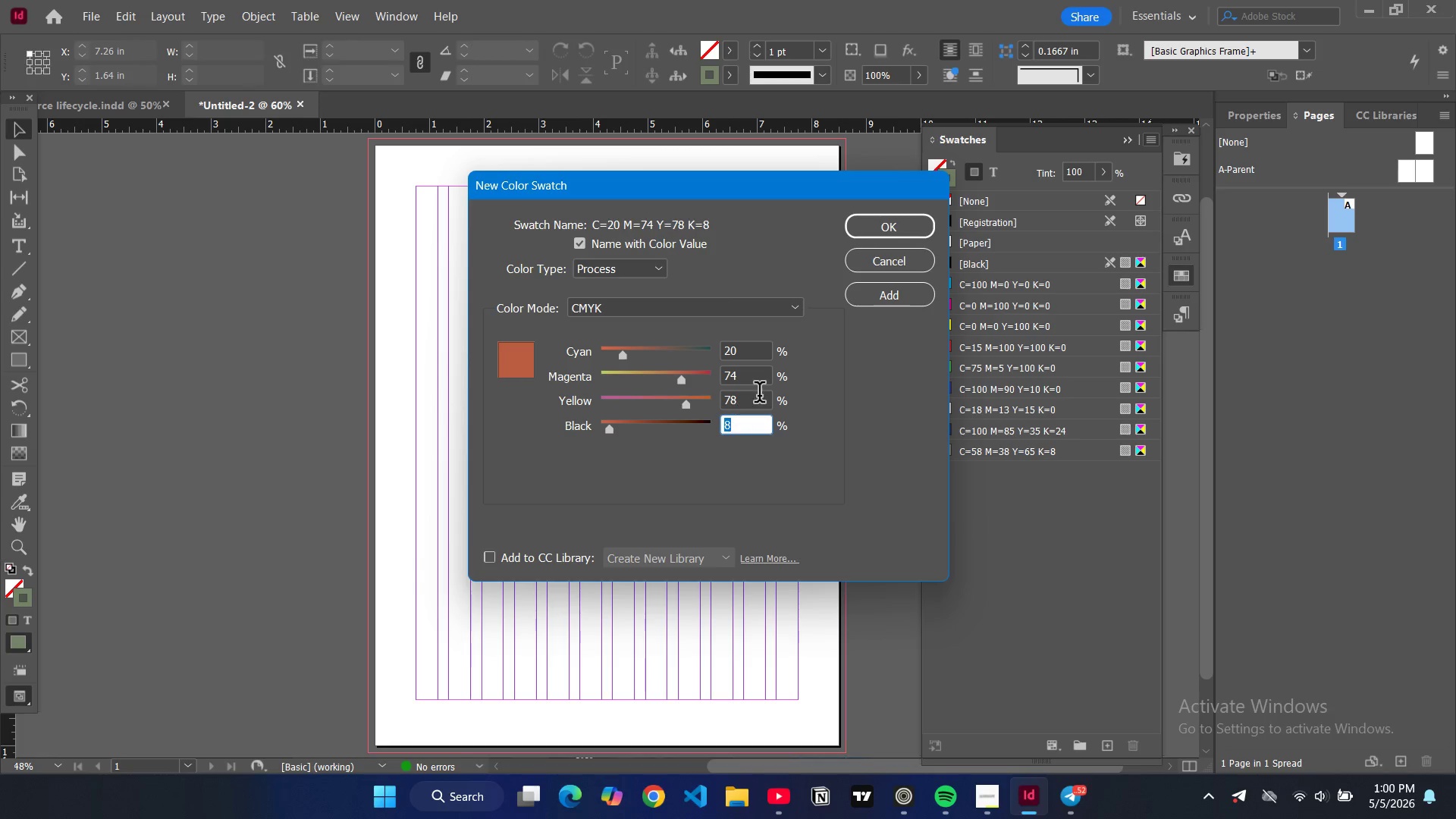 
key(6)
 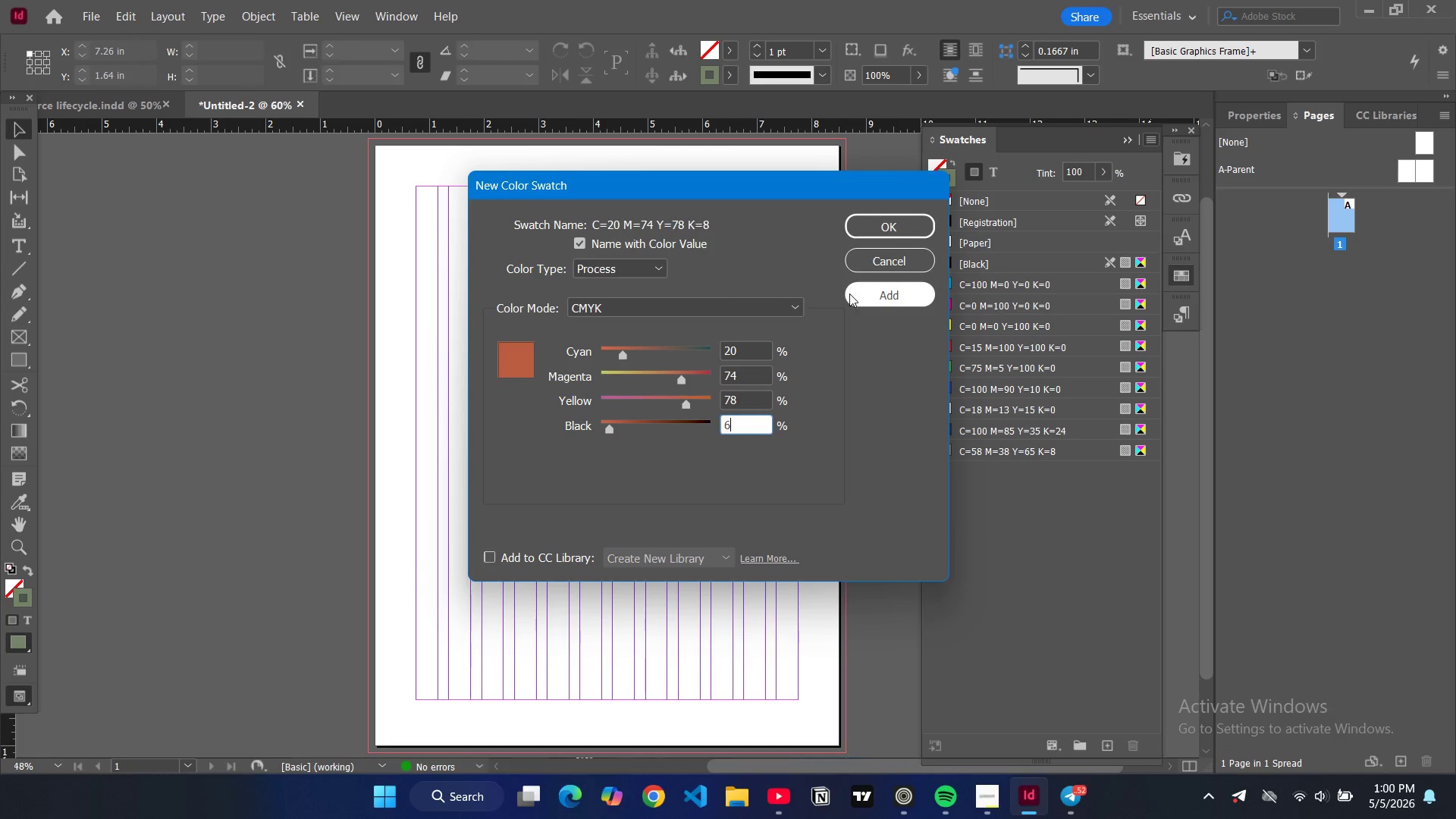 
left_click([849, 291])
 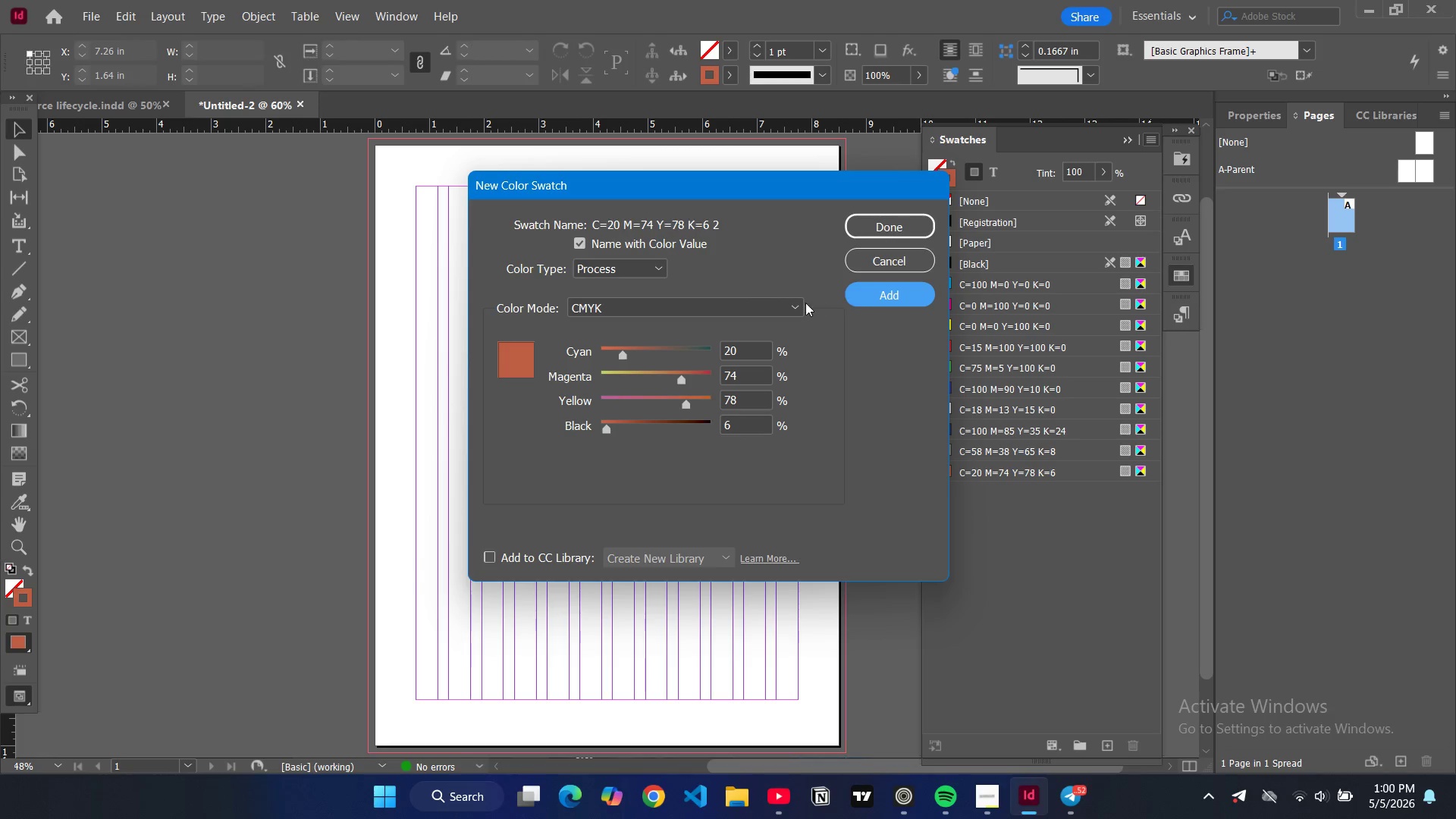 
double_click([743, 351])
 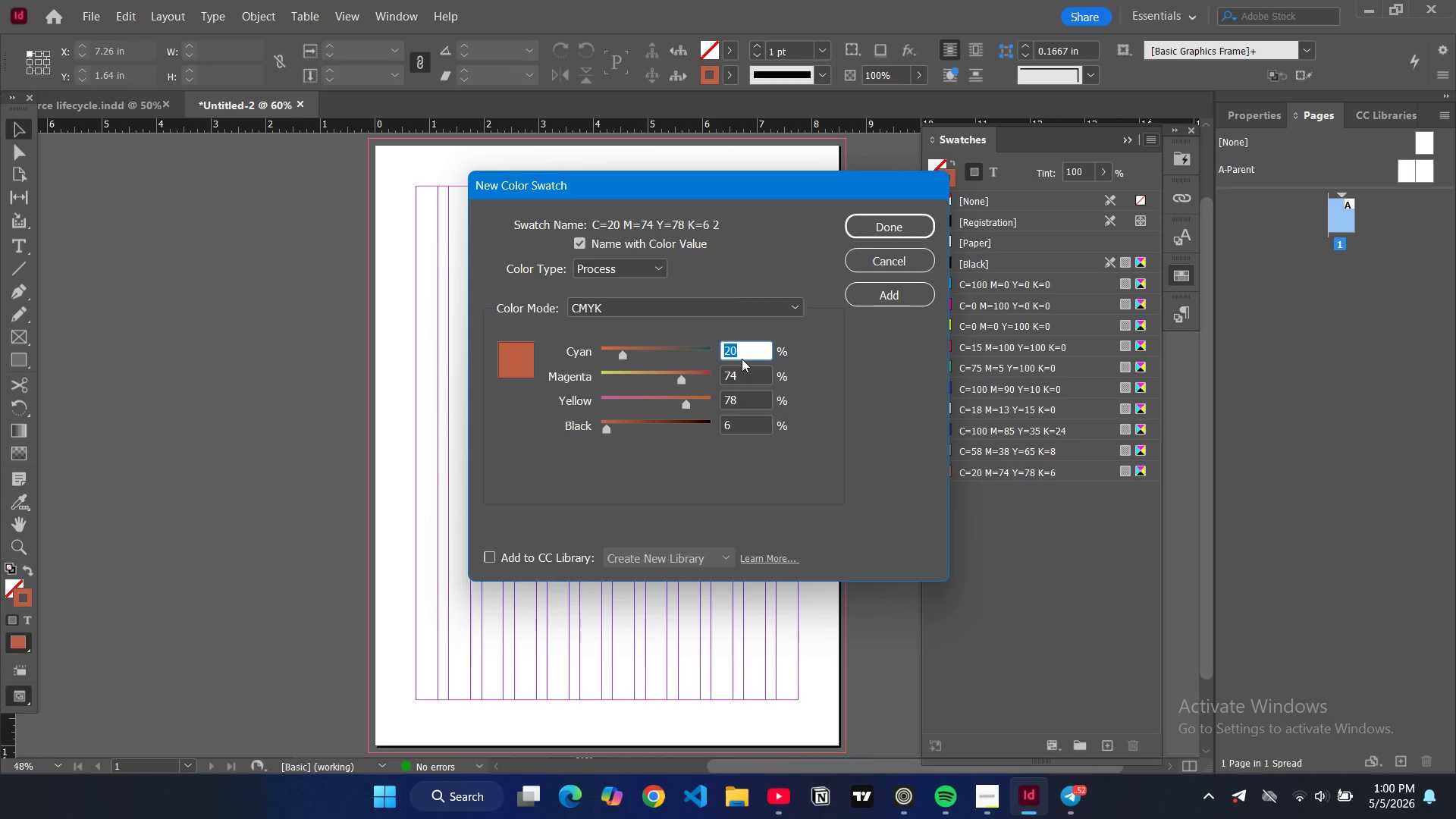 
key(6)
 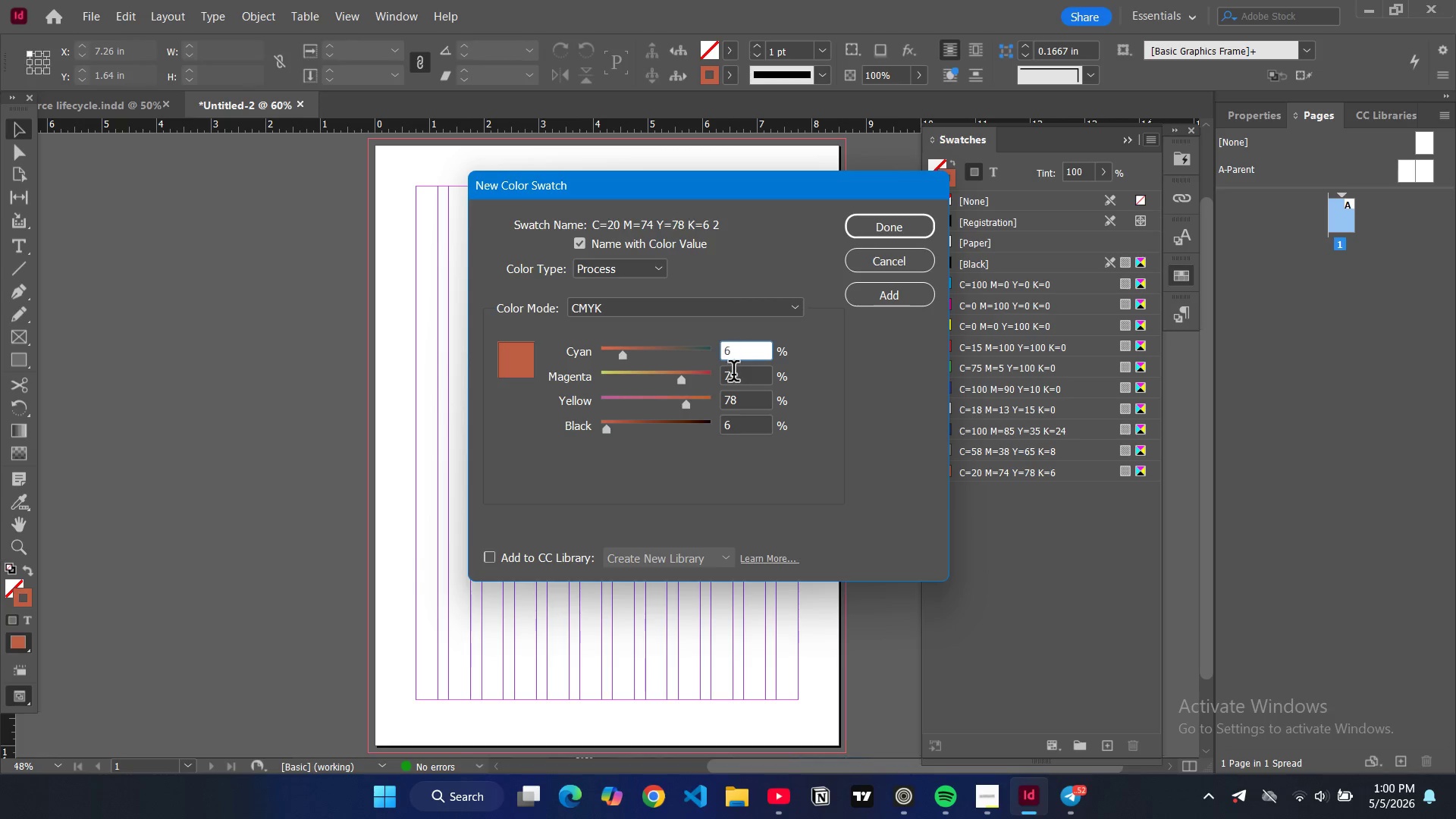 
double_click([733, 374])
 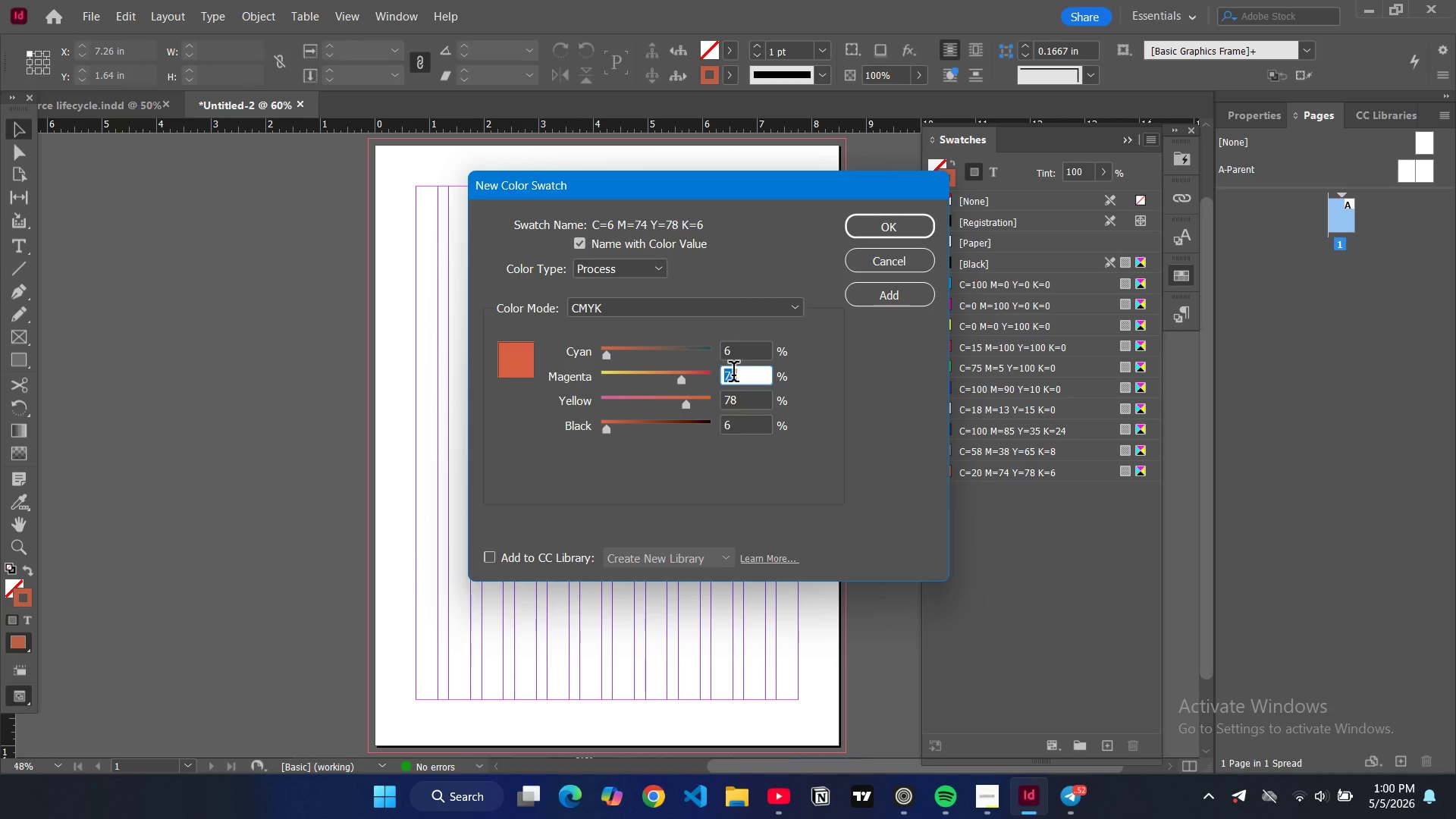 
key(8)
 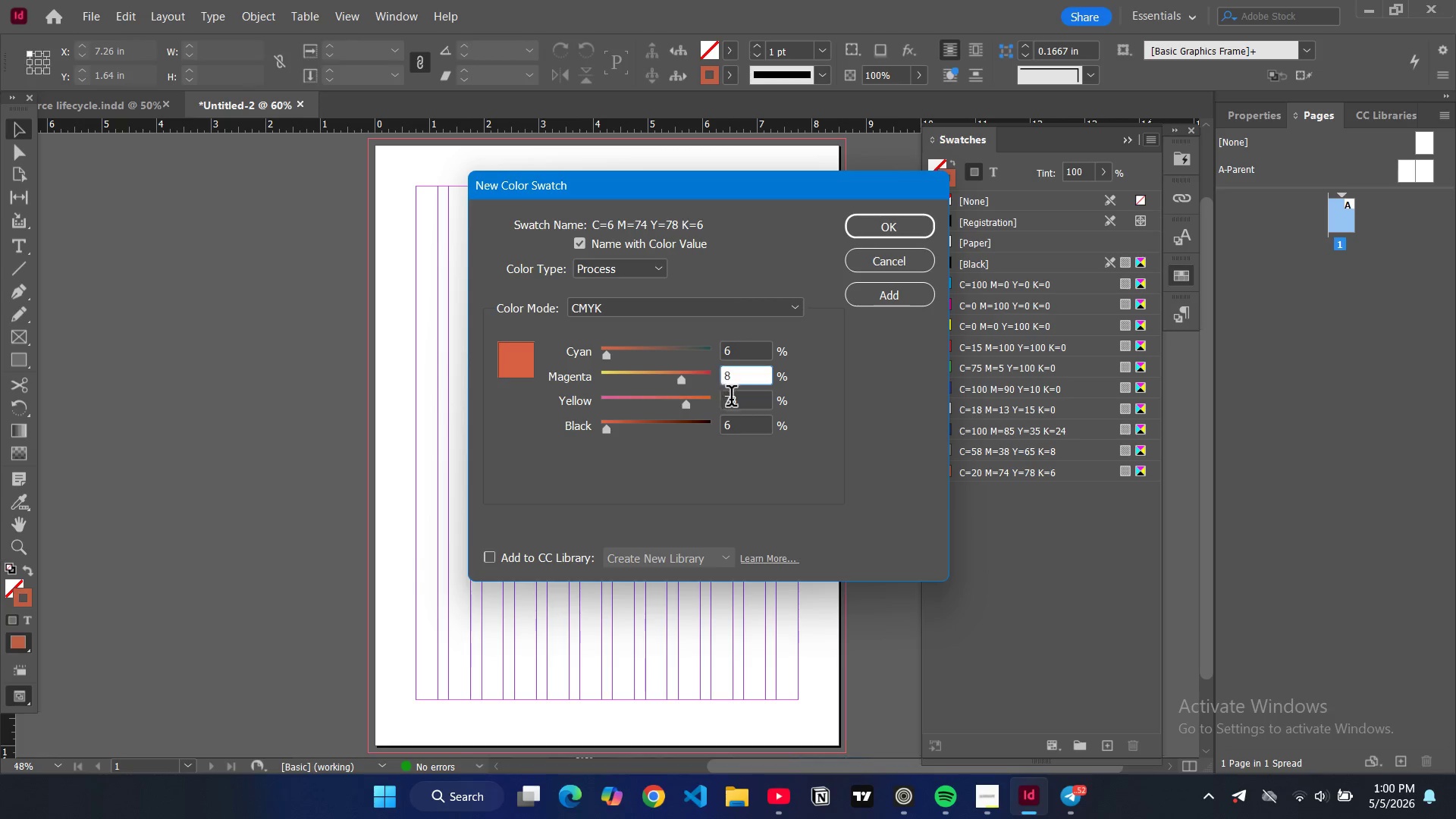 
double_click([731, 399])
 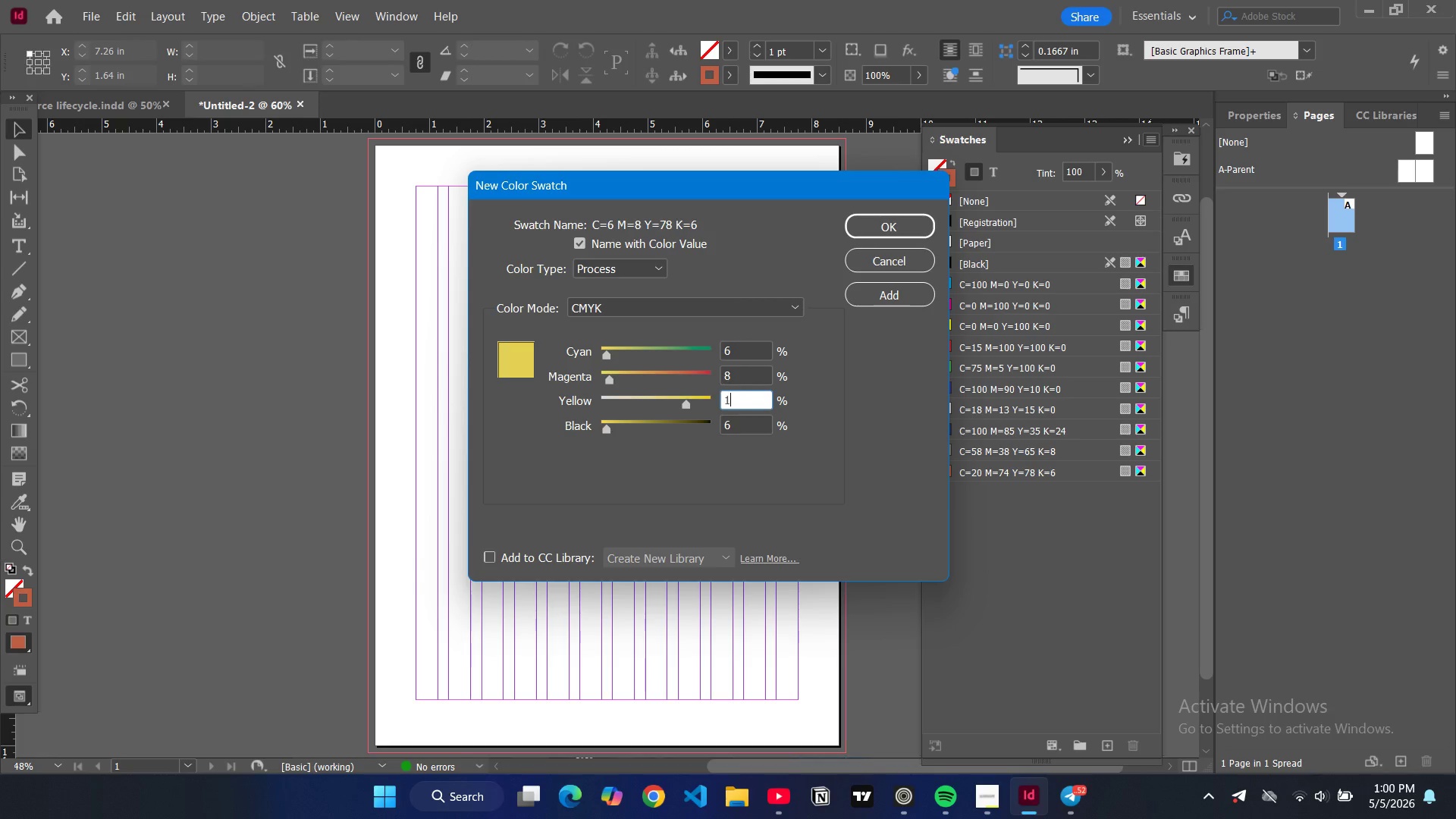 
type(18)
 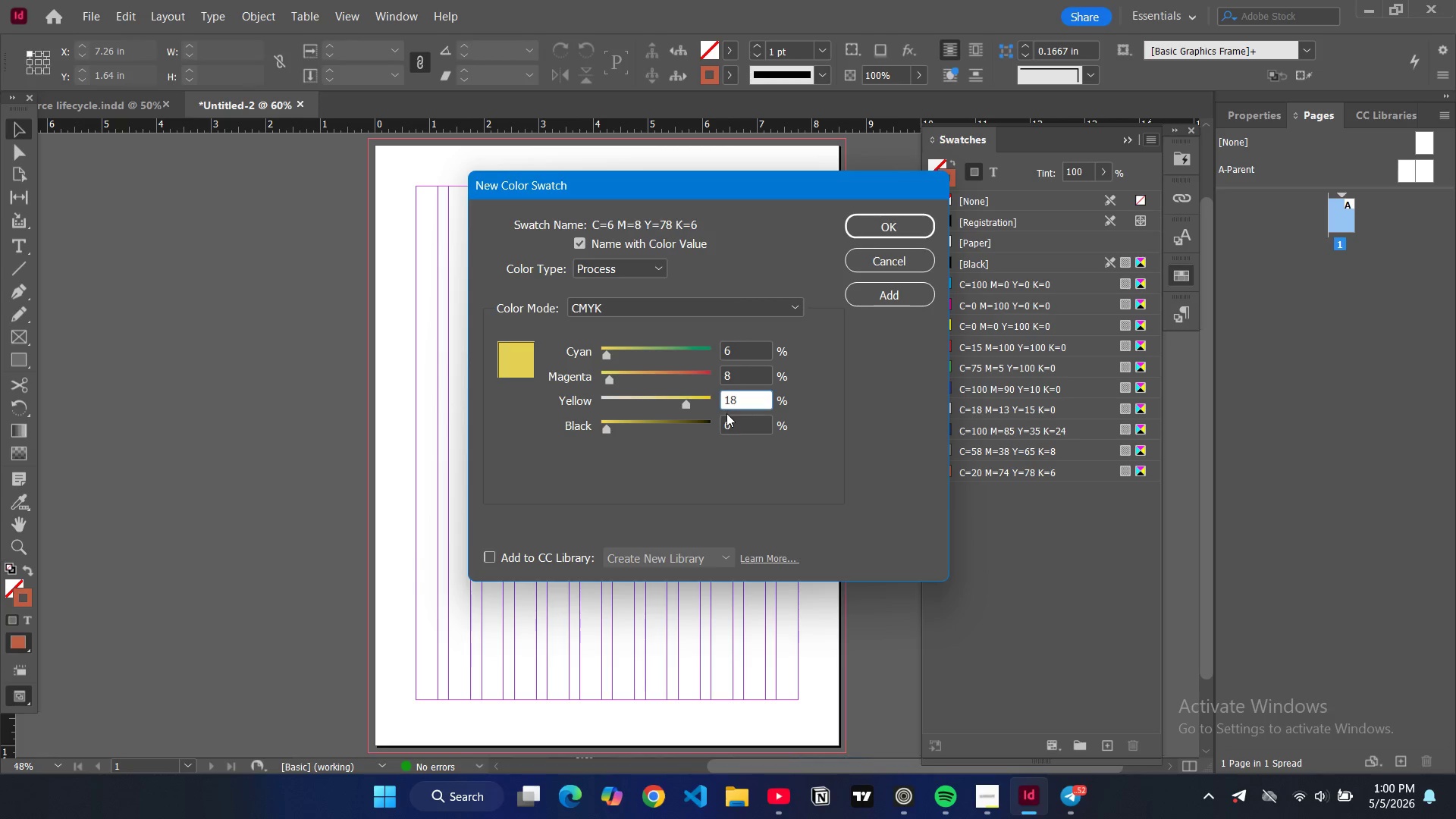 
double_click([728, 419])
 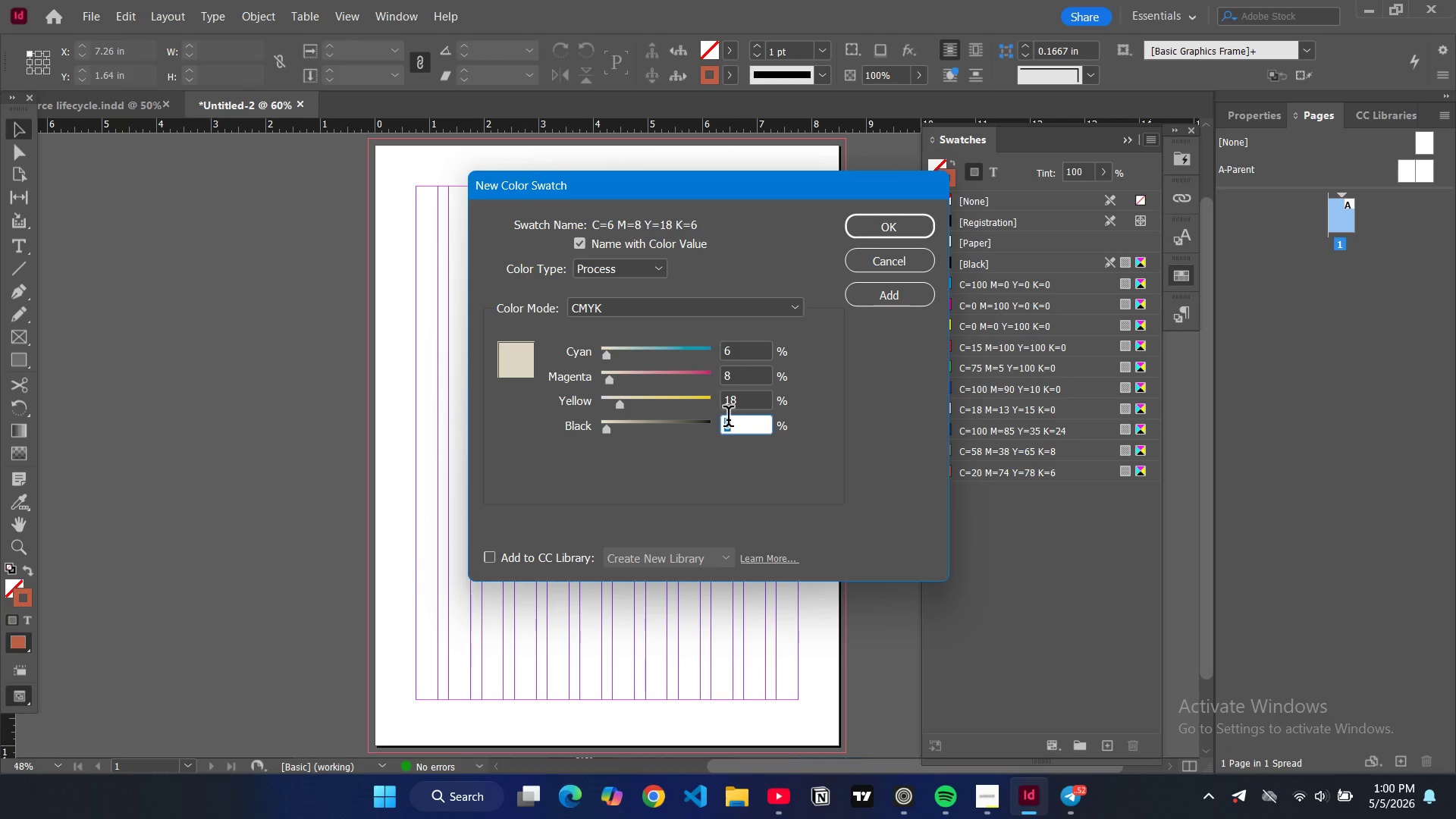 
triple_click([728, 419])
 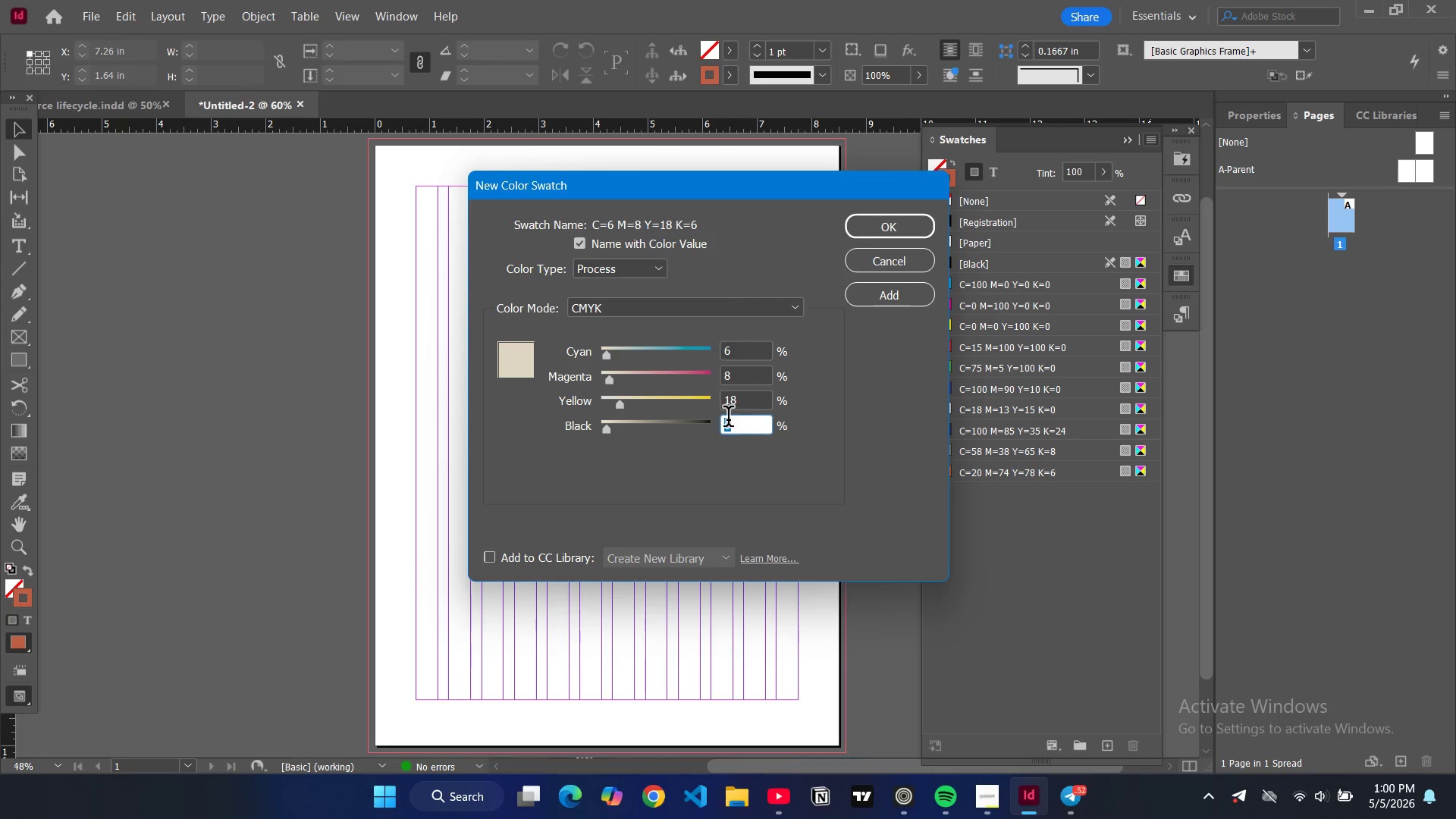 
key(0)
 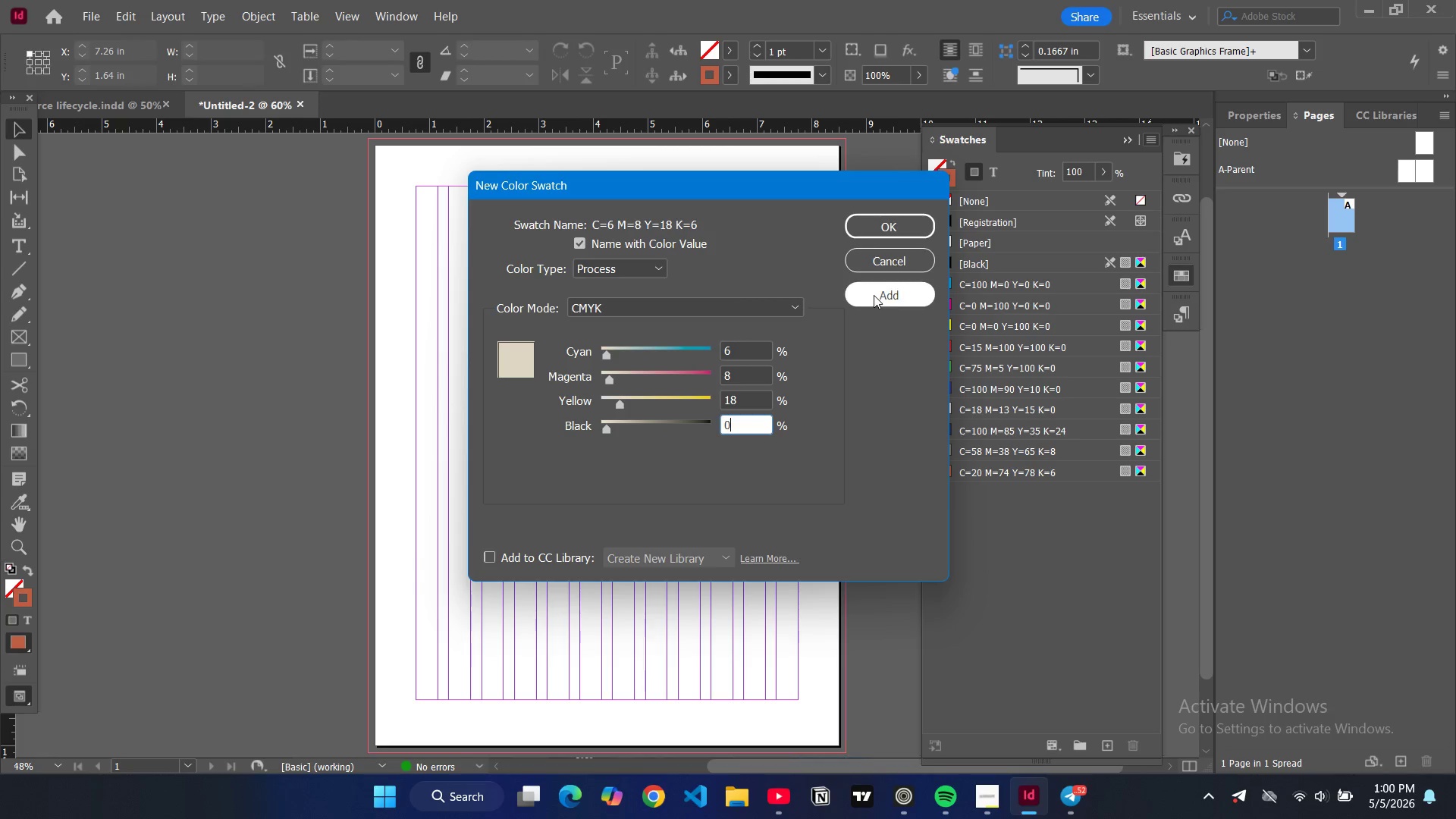 
left_click([874, 294])
 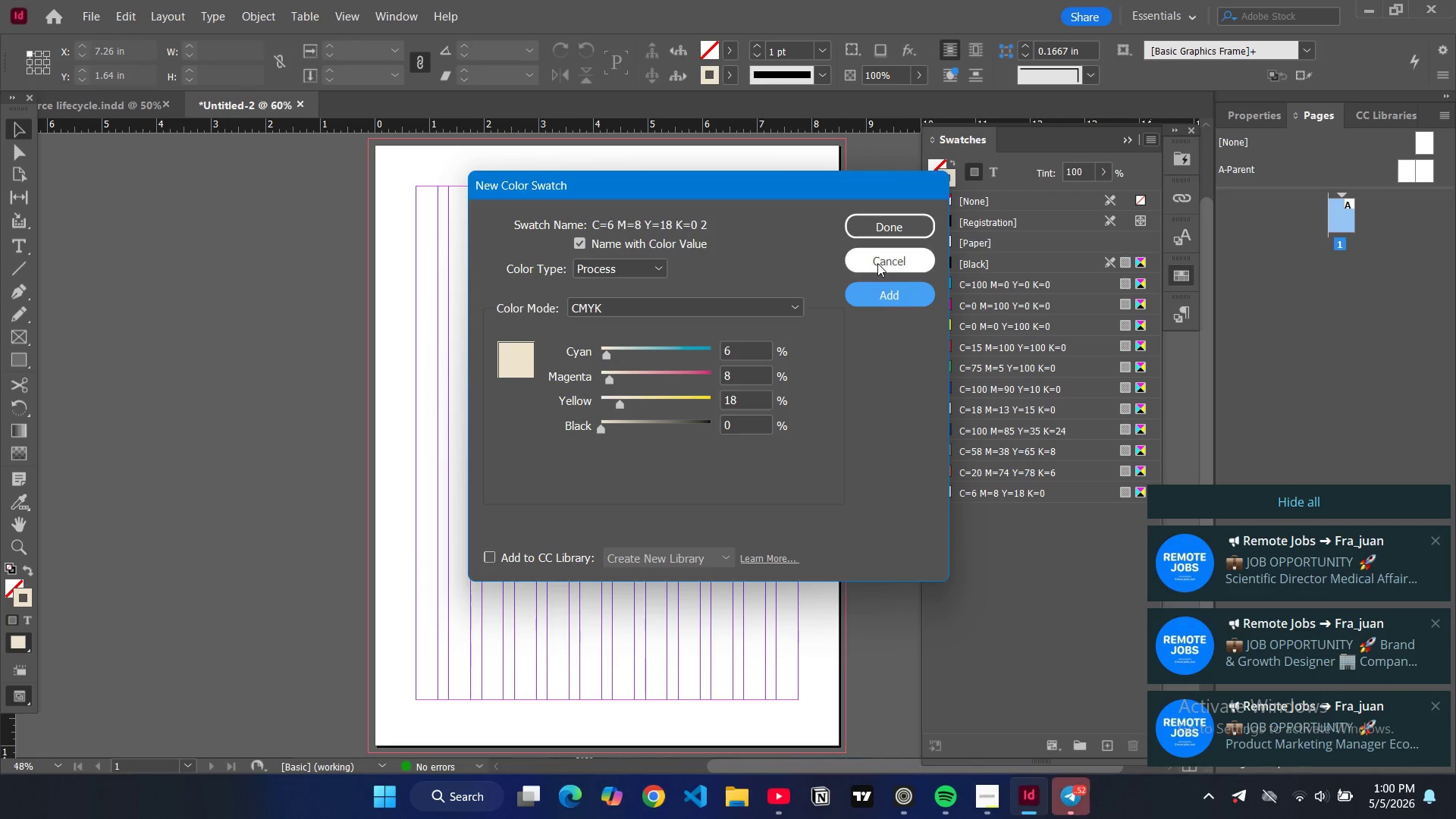 
left_click([1272, 492])
 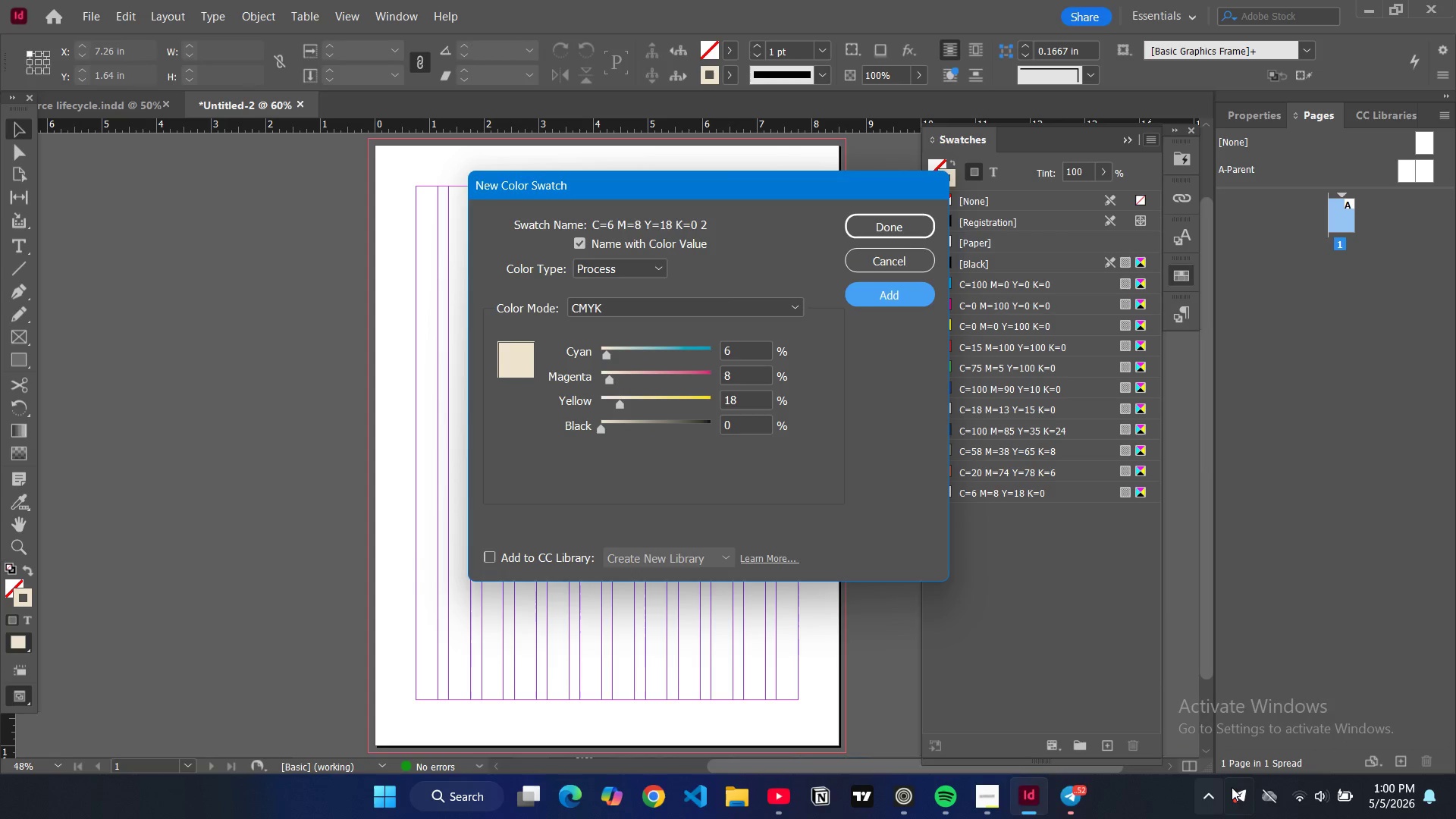 
right_click([1234, 788])
 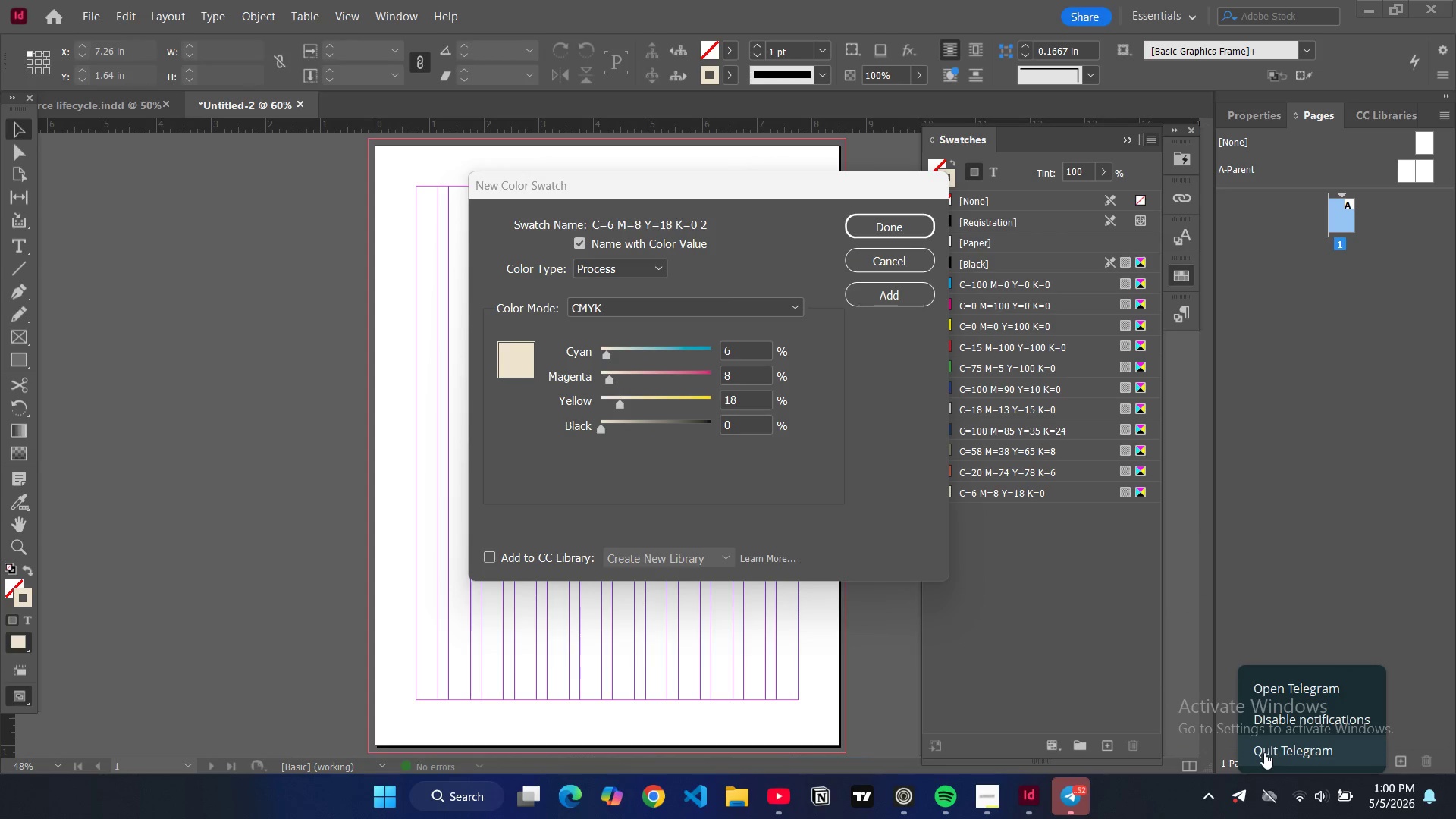 
left_click([1265, 752])
 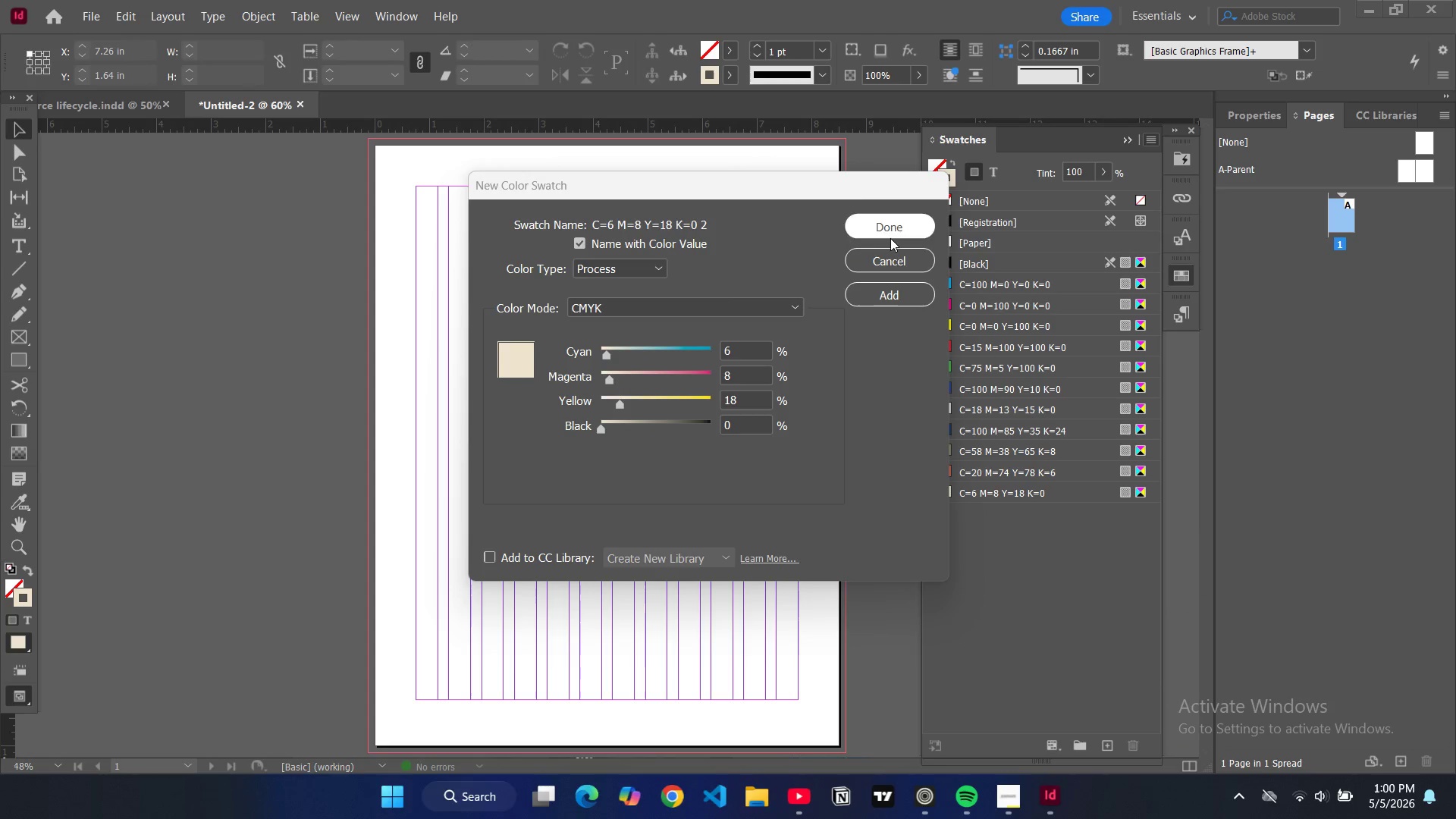 
left_click([887, 234])
 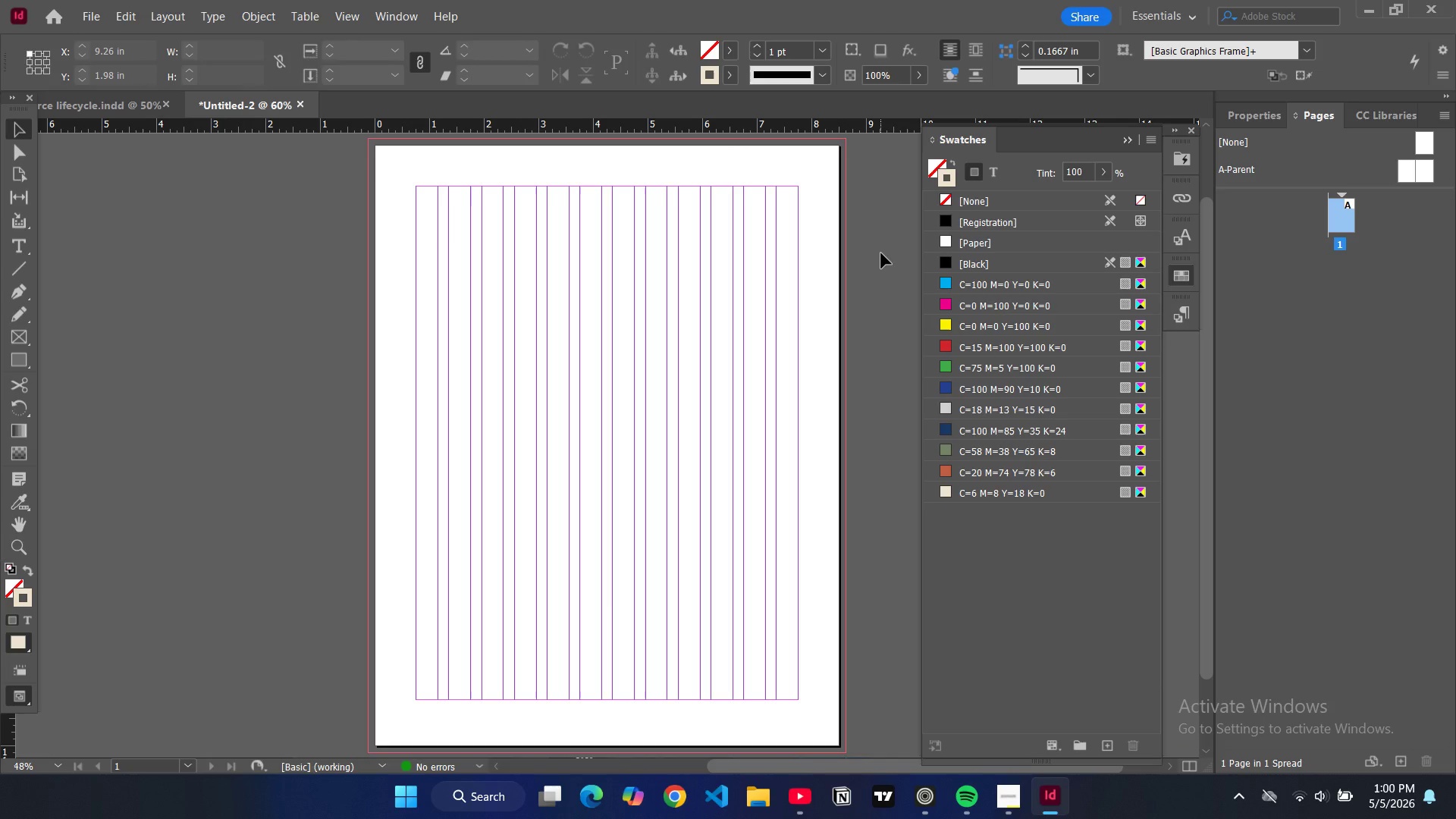 
wait(8.16)
 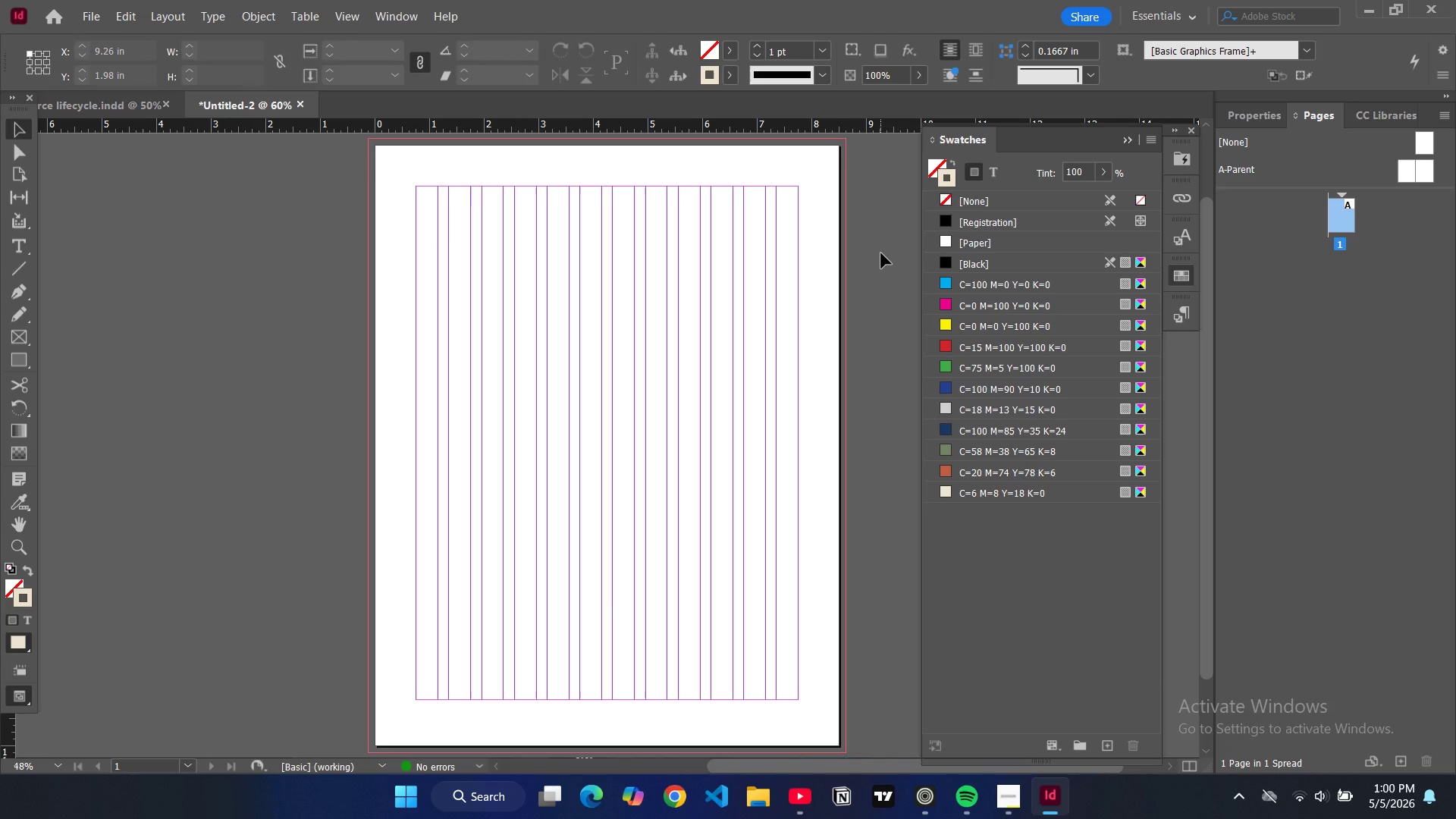 
left_click([1187, 321])
 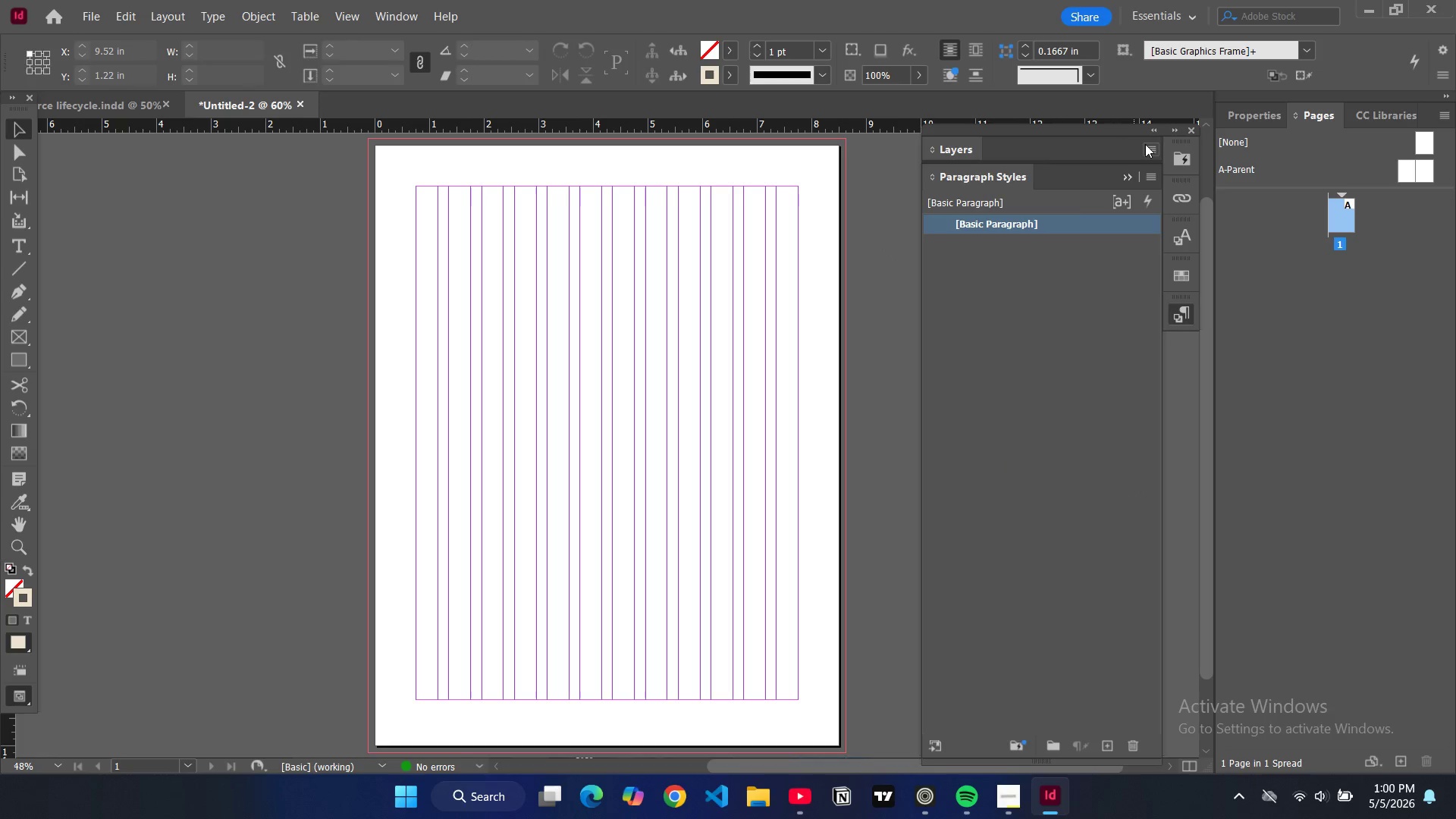 
left_click([1152, 129])
 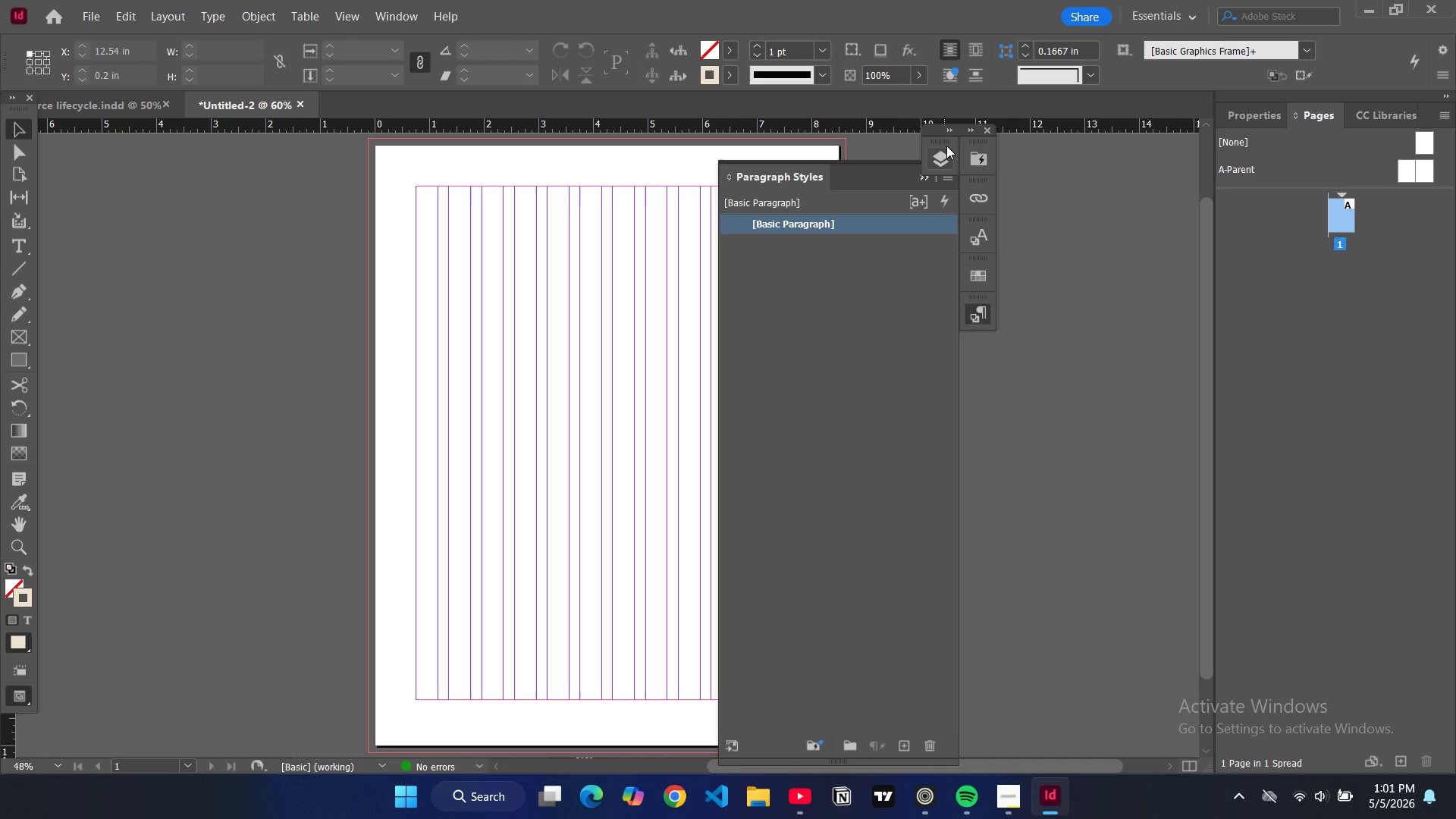 
left_click_drag(start_coordinate=[945, 142], to_coordinate=[991, 338])
 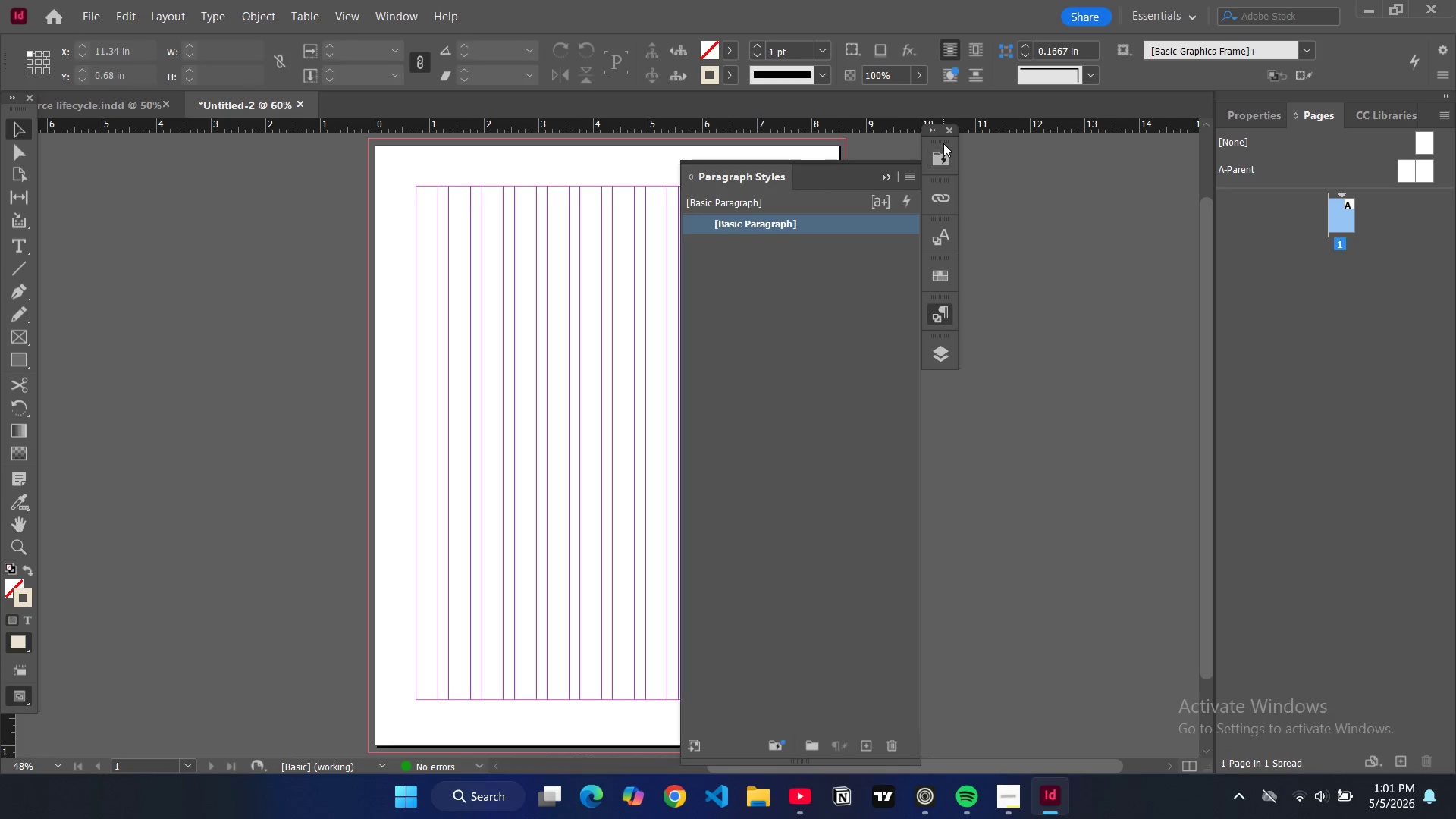 
left_click_drag(start_coordinate=[943, 143], to_coordinate=[947, 142])
 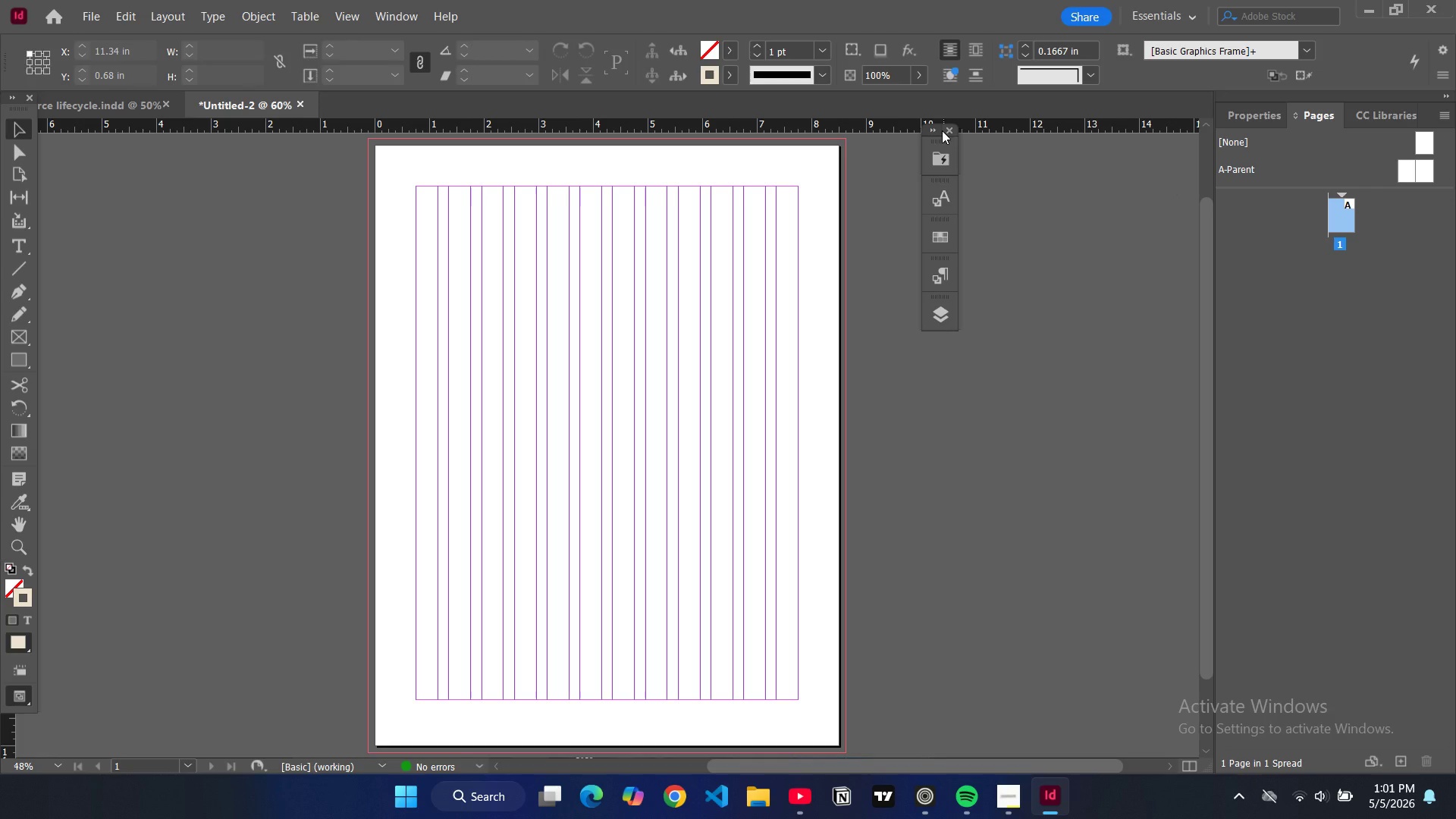 
left_click_drag(start_coordinate=[942, 130], to_coordinate=[1050, 191])
 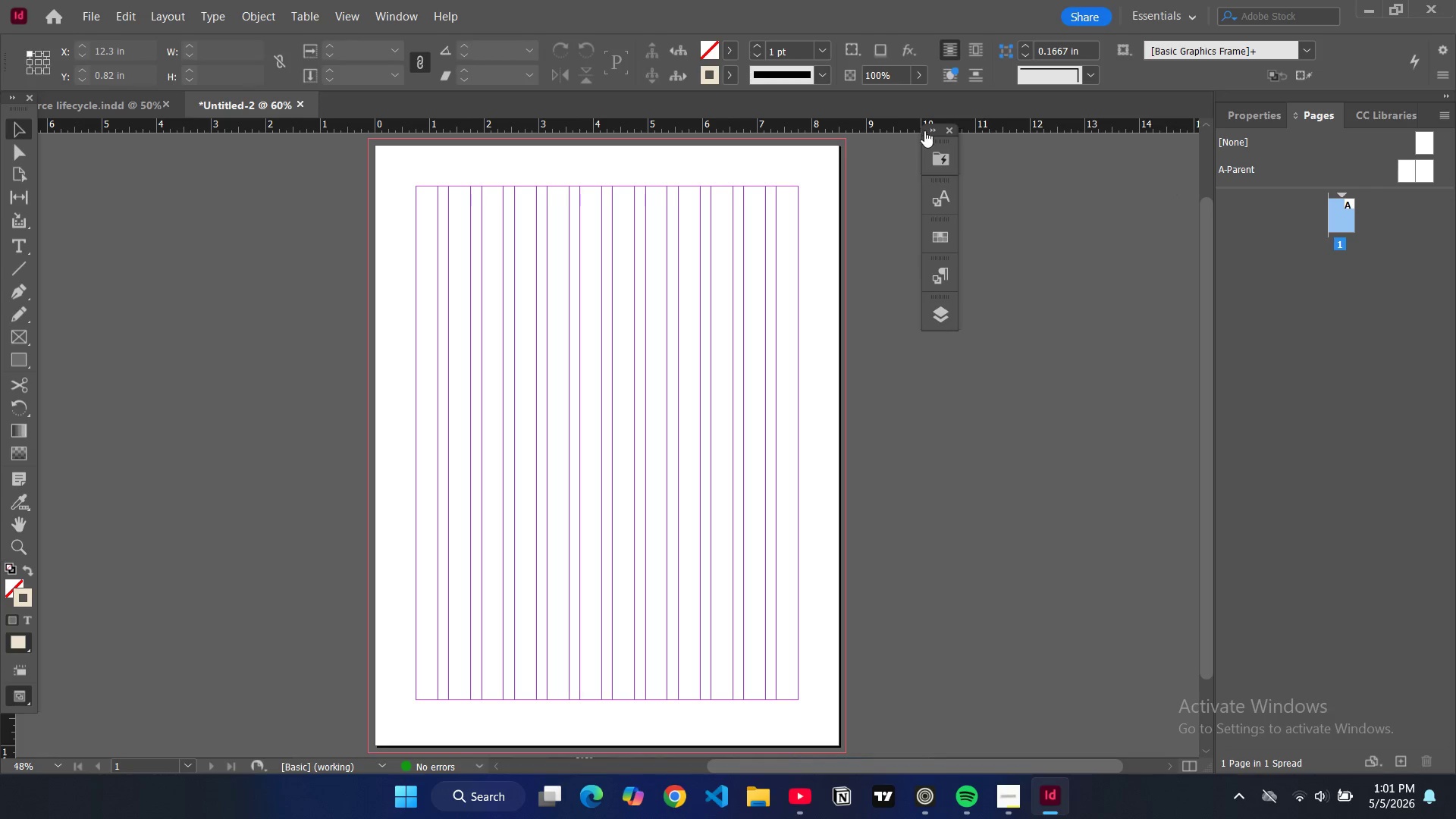 
left_click_drag(start_coordinate=[924, 130], to_coordinate=[1106, 209])
 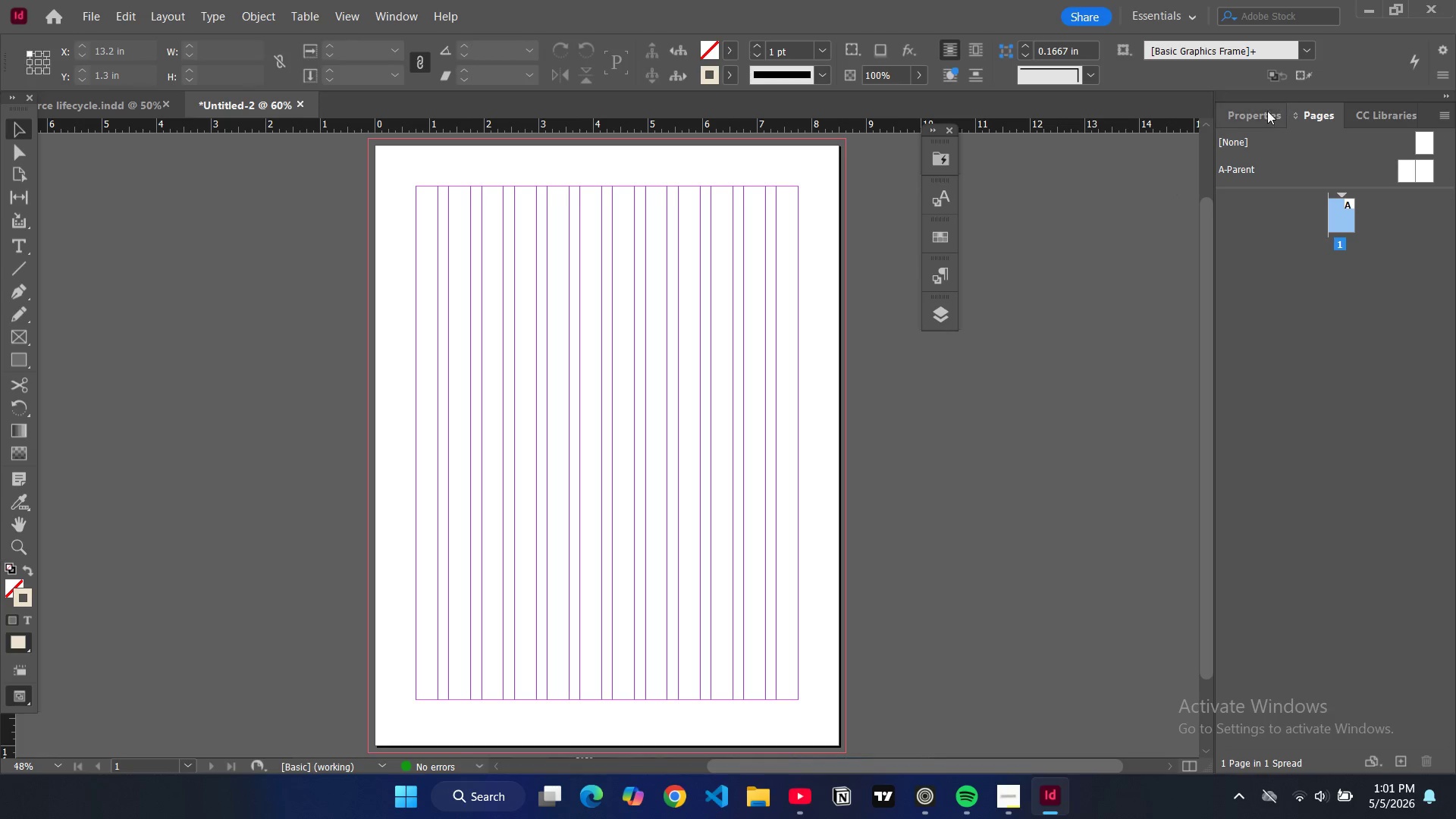 
left_click([1266, 114])
 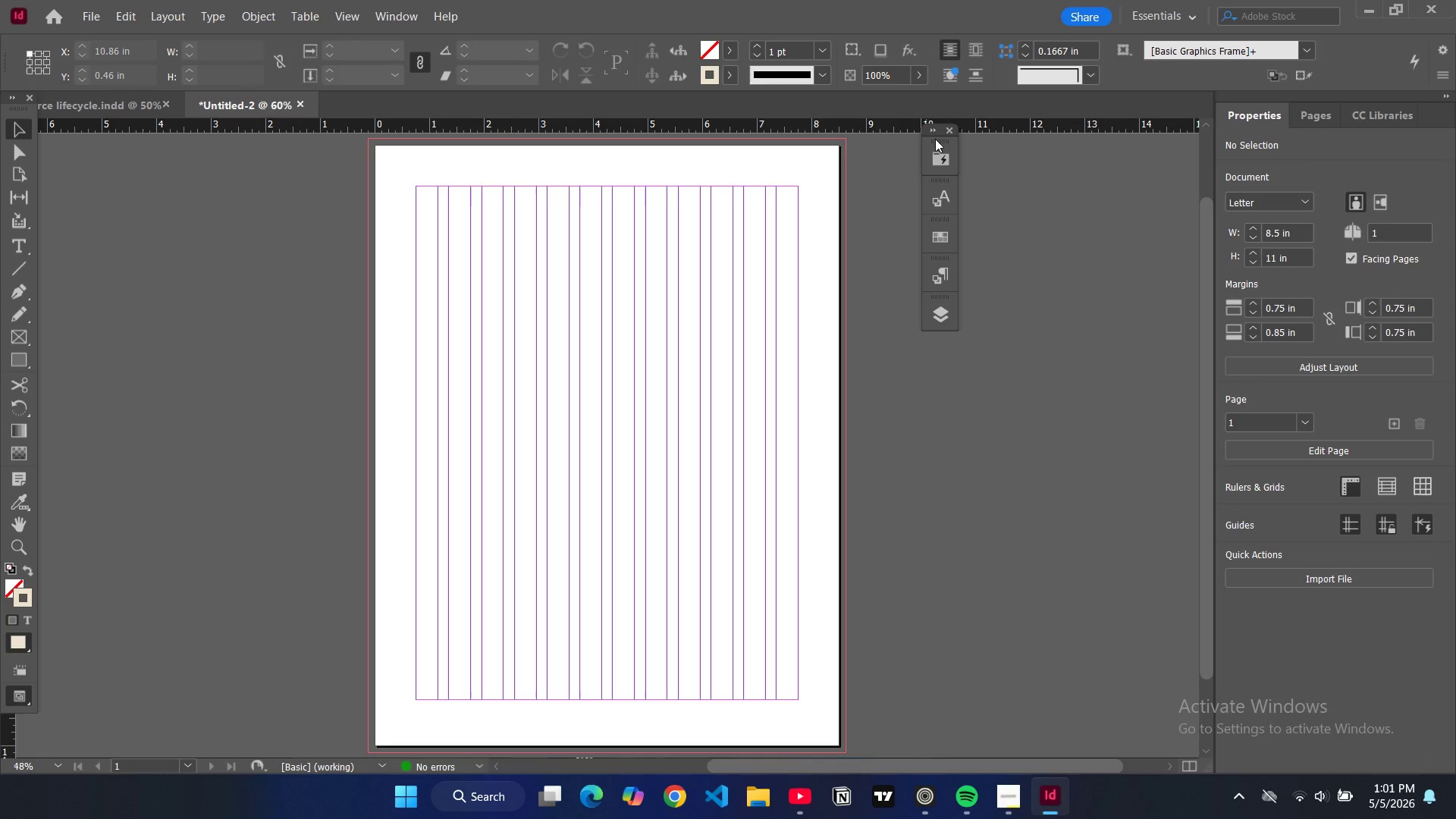 
left_click_drag(start_coordinate=[935, 139], to_coordinate=[1172, 152])
 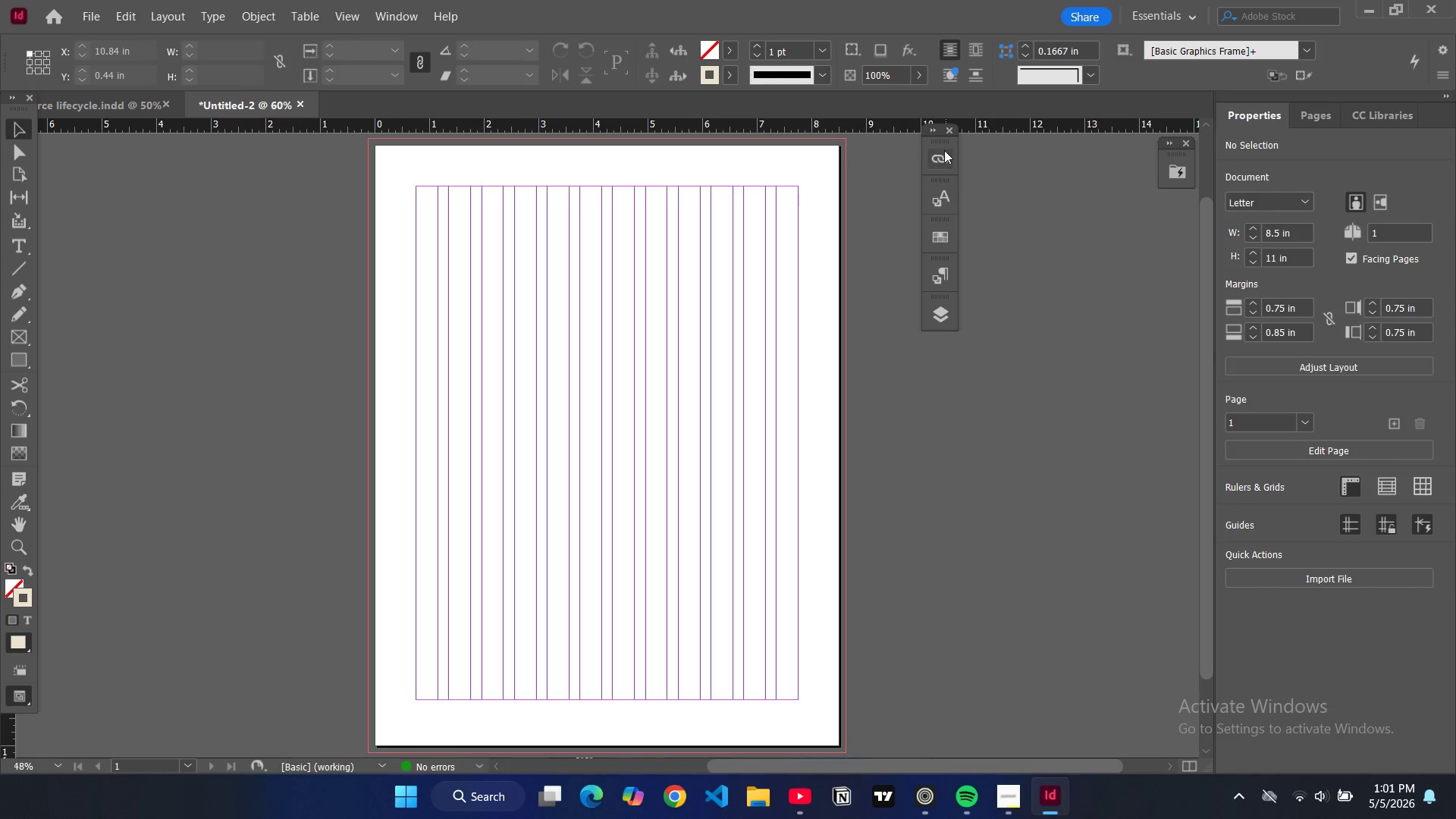 
left_click_drag(start_coordinate=[943, 148], to_coordinate=[1191, 199])
 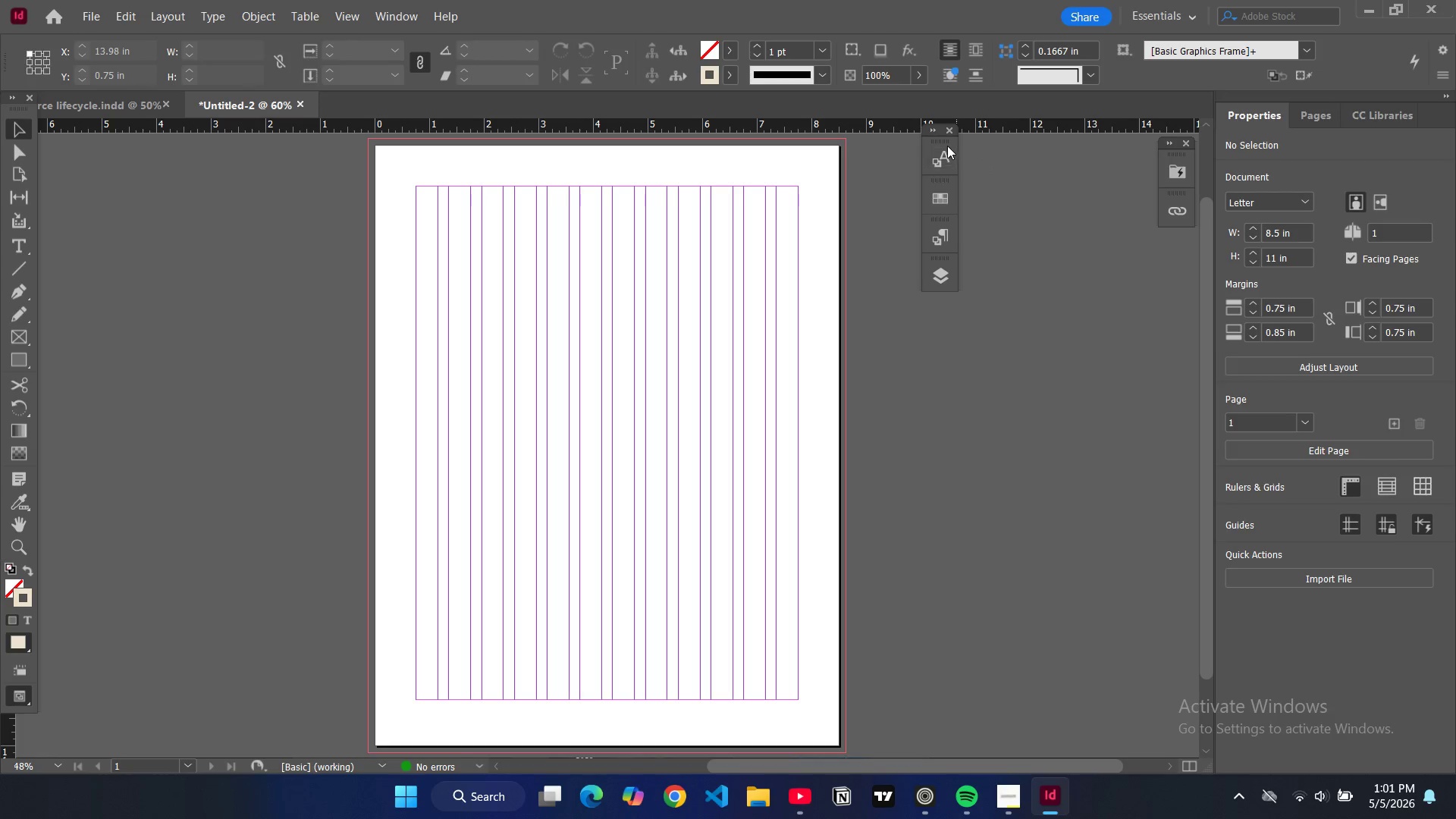 
left_click_drag(start_coordinate=[947, 146], to_coordinate=[1186, 228])
 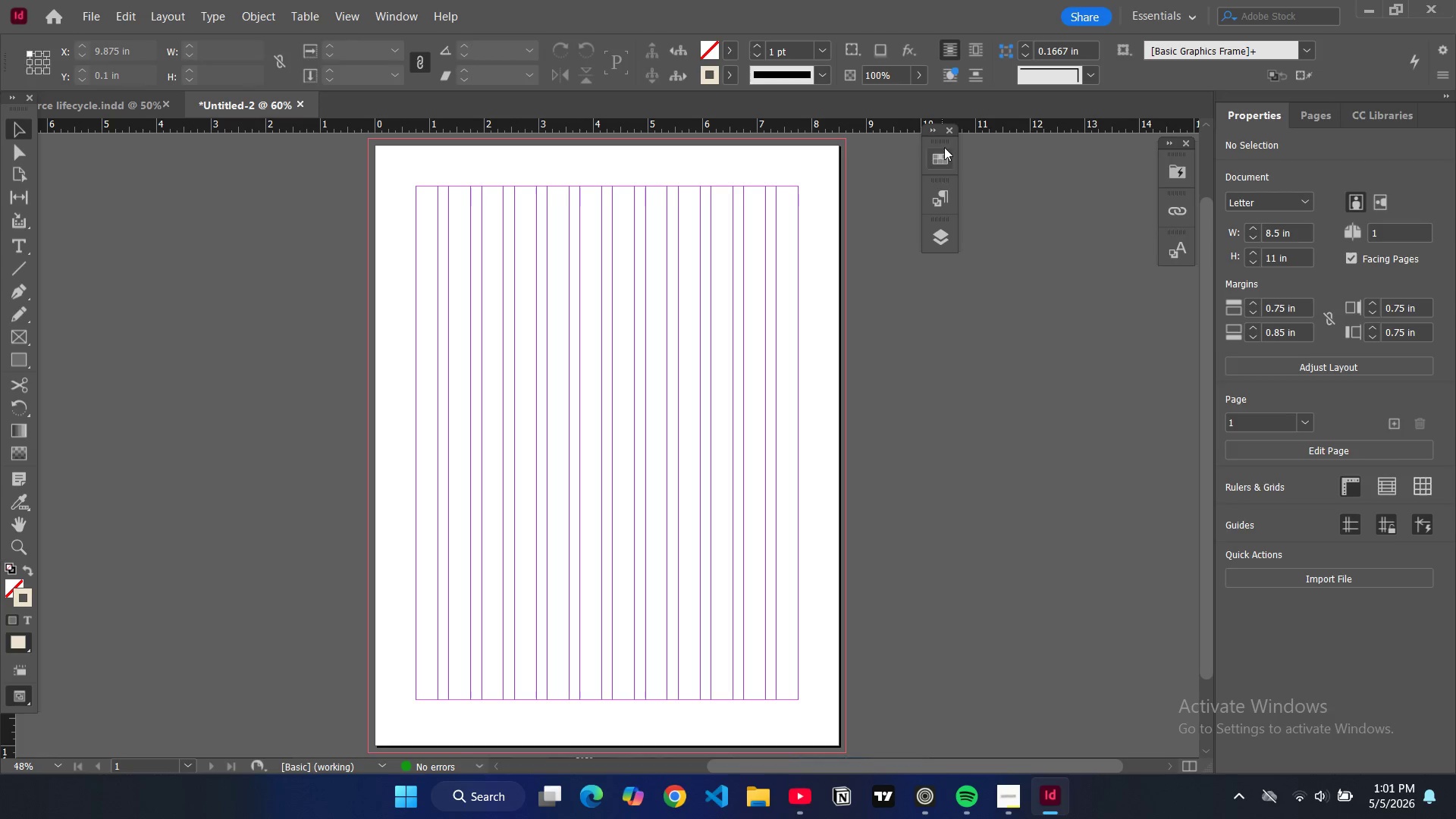 
left_click_drag(start_coordinate=[940, 143], to_coordinate=[1193, 277])
 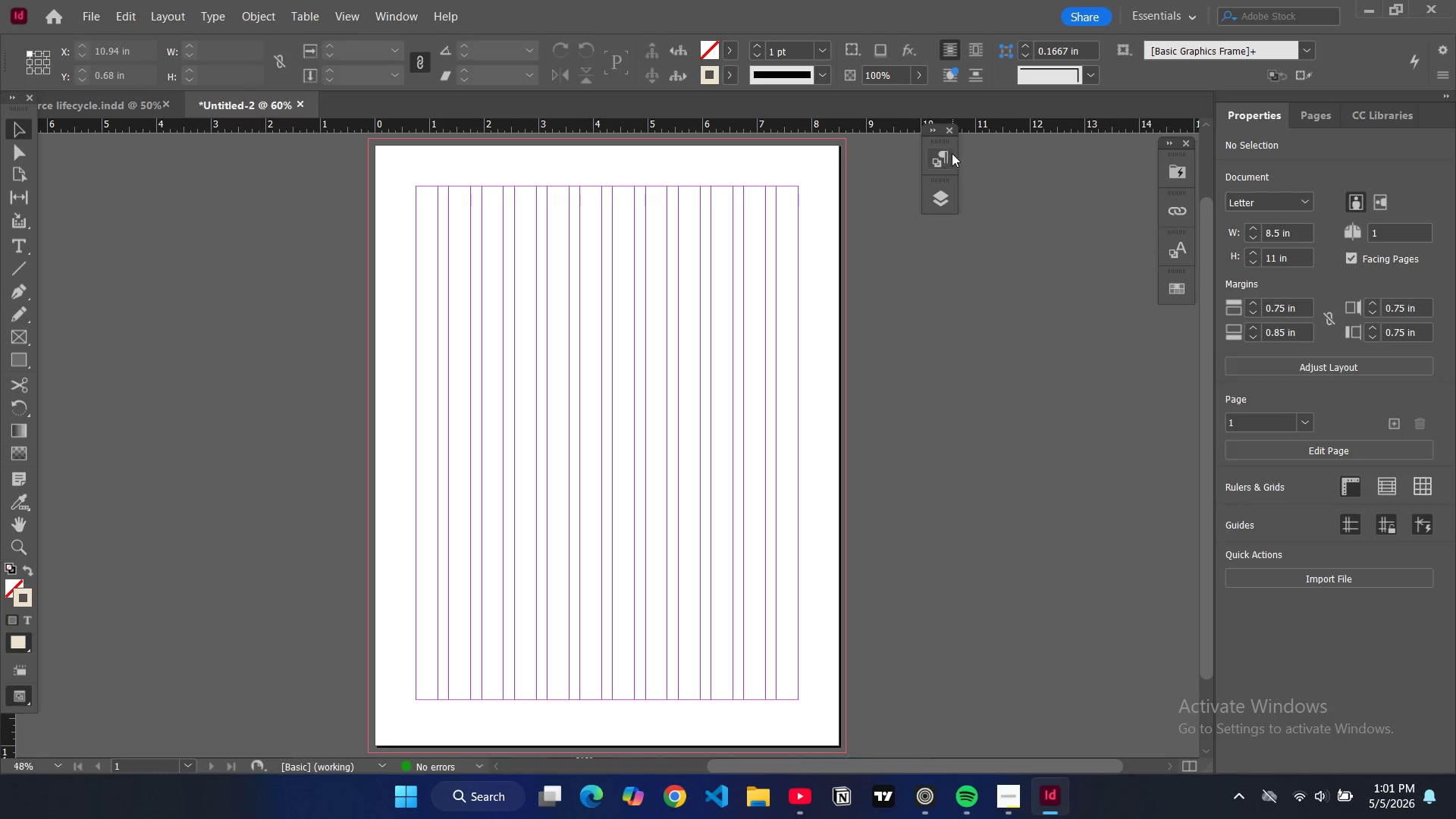 
left_click_drag(start_coordinate=[945, 143], to_coordinate=[1199, 309])
 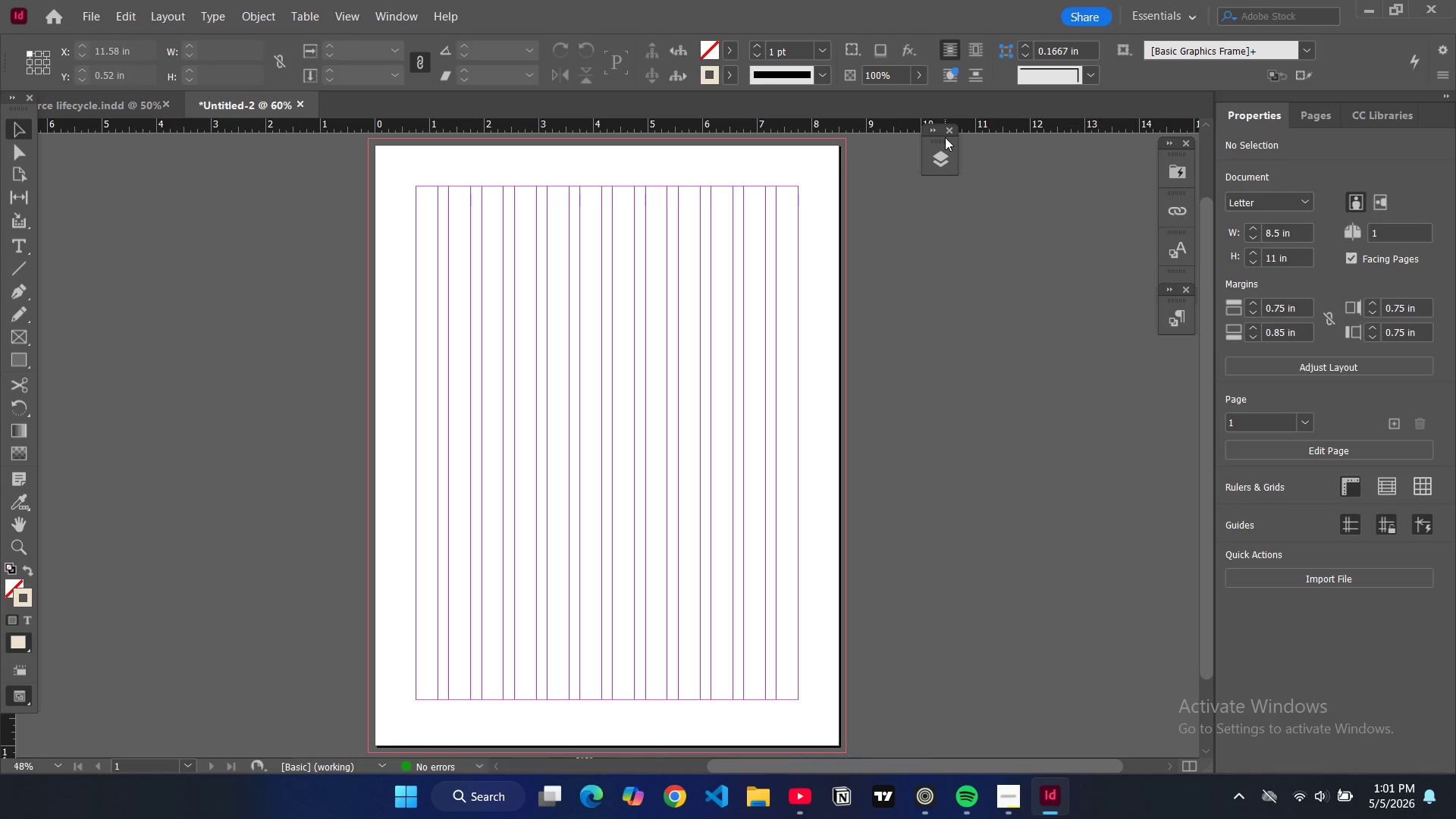 
left_click_drag(start_coordinate=[946, 139], to_coordinate=[1191, 324])
 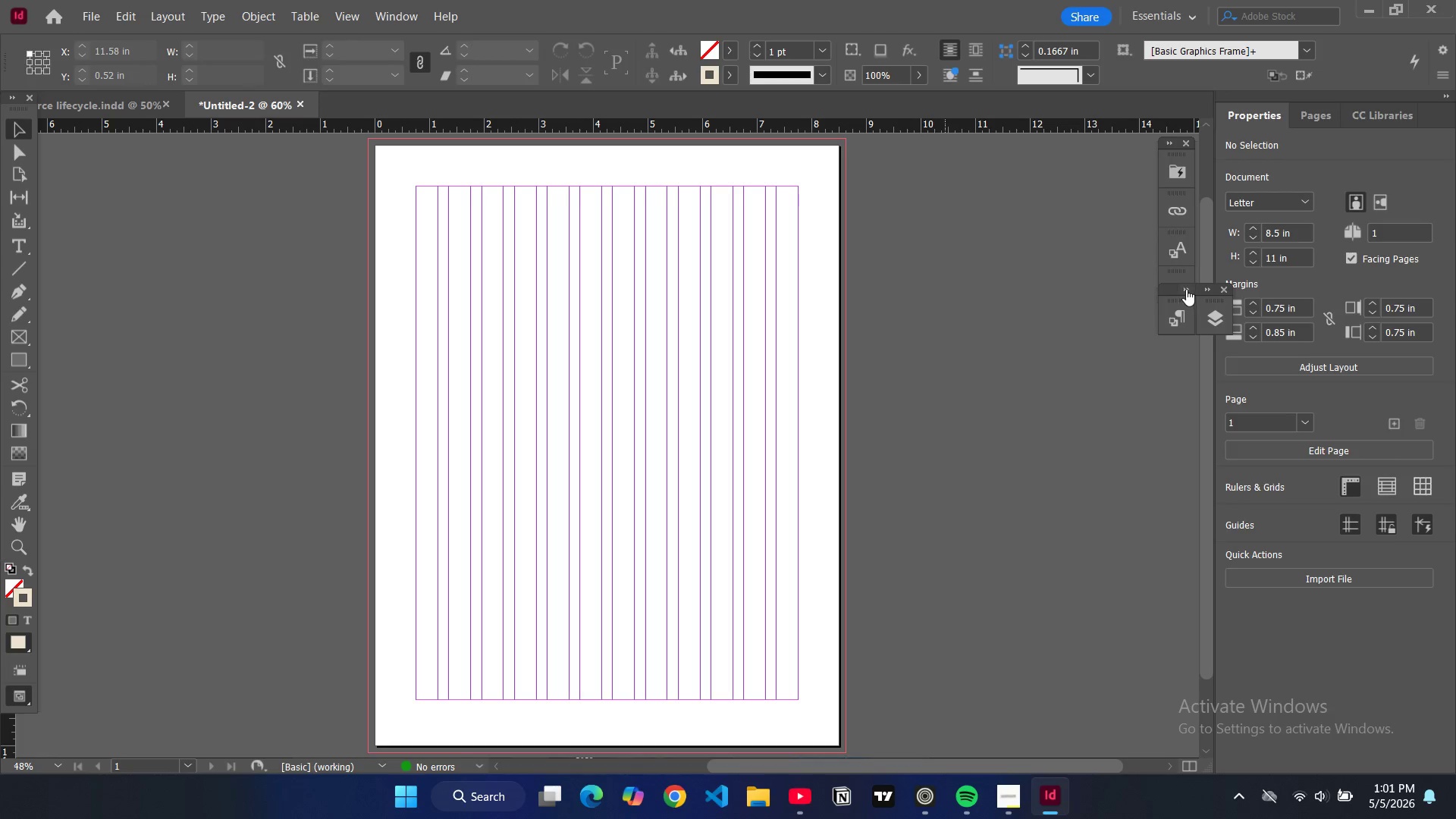 
left_click_drag(start_coordinate=[1184, 301], to_coordinate=[1191, 326])
 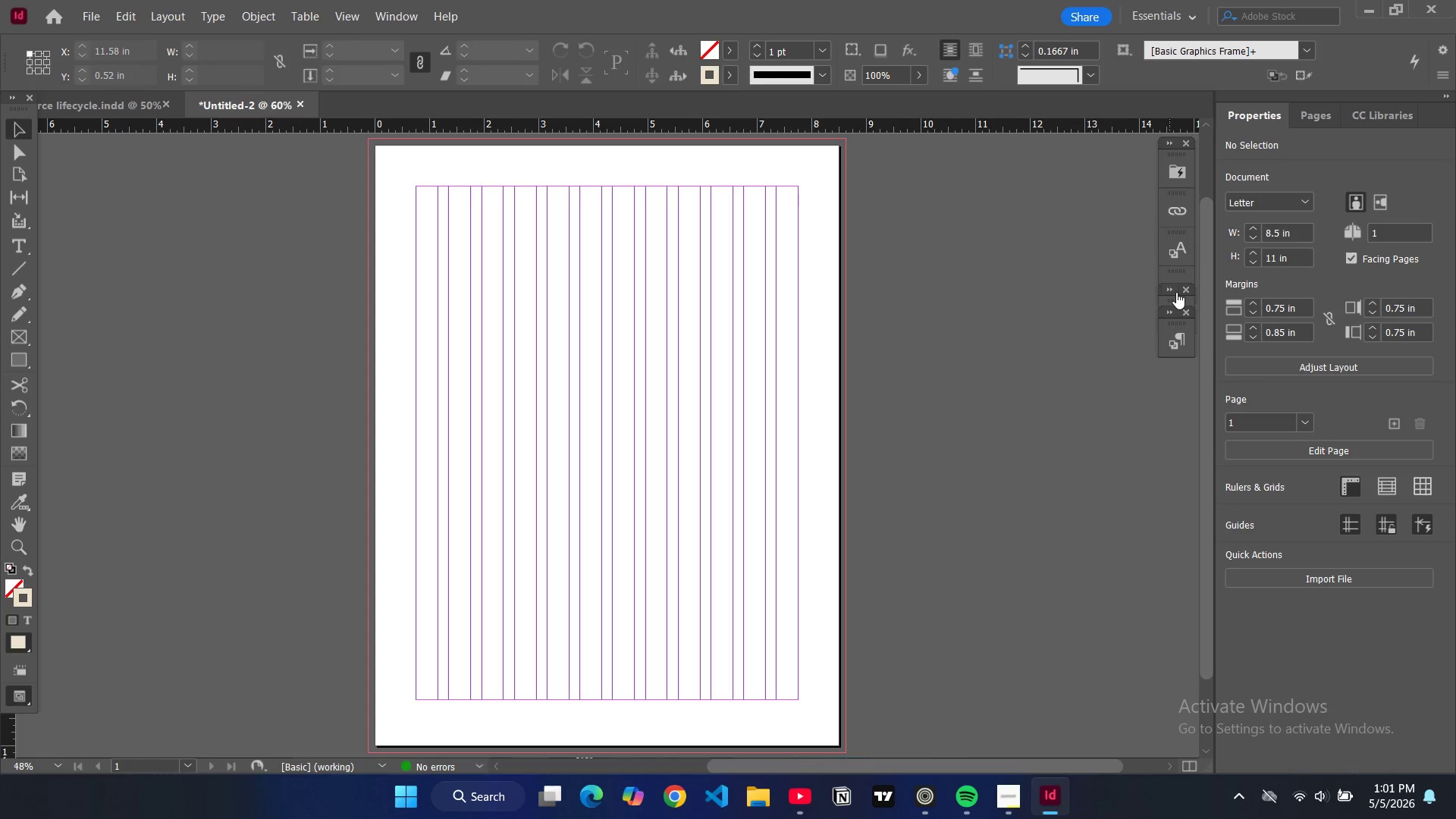 
left_click_drag(start_coordinate=[1175, 288], to_coordinate=[1183, 318])
 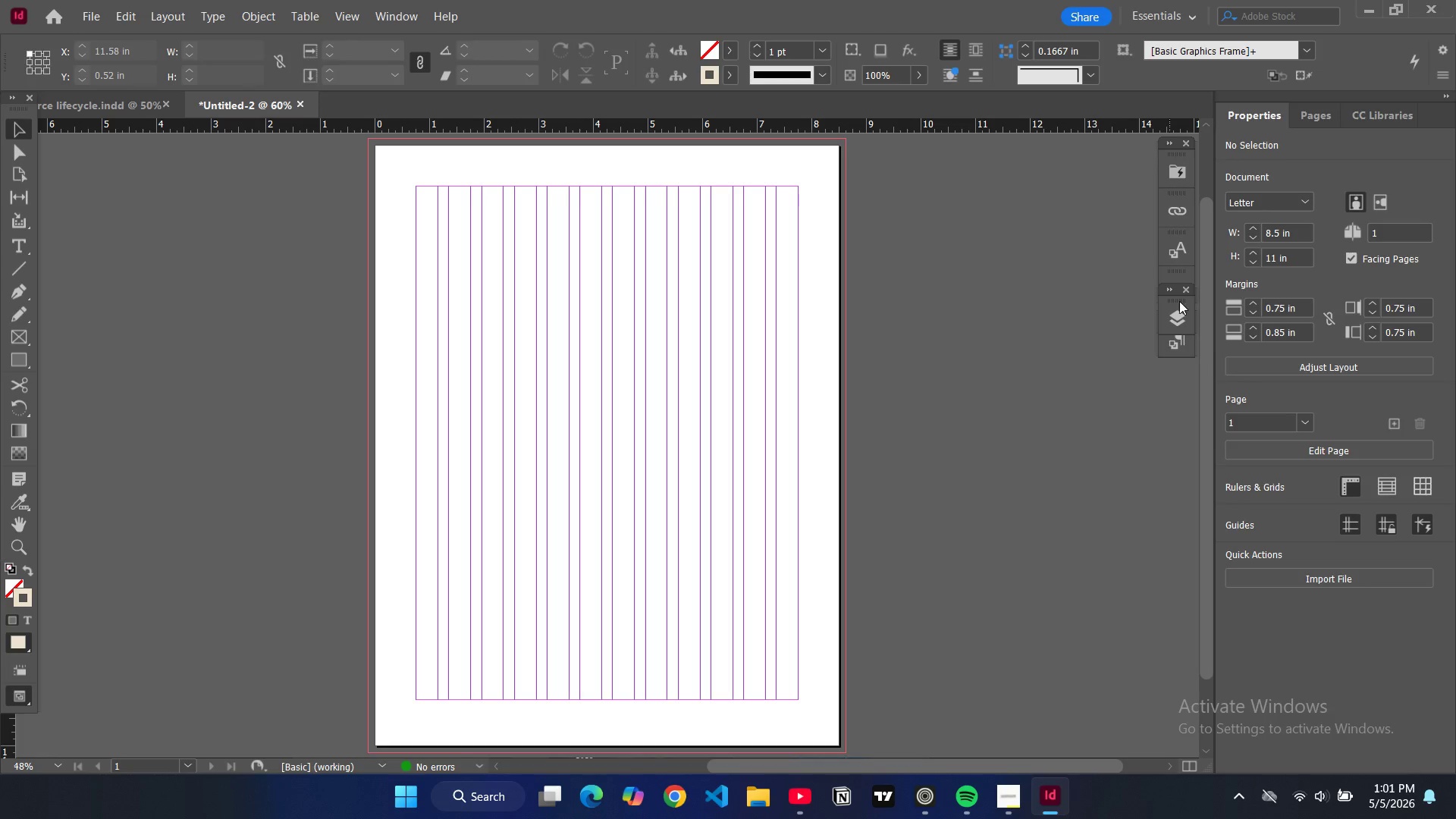 
left_click_drag(start_coordinate=[1179, 301], to_coordinate=[1181, 378])
 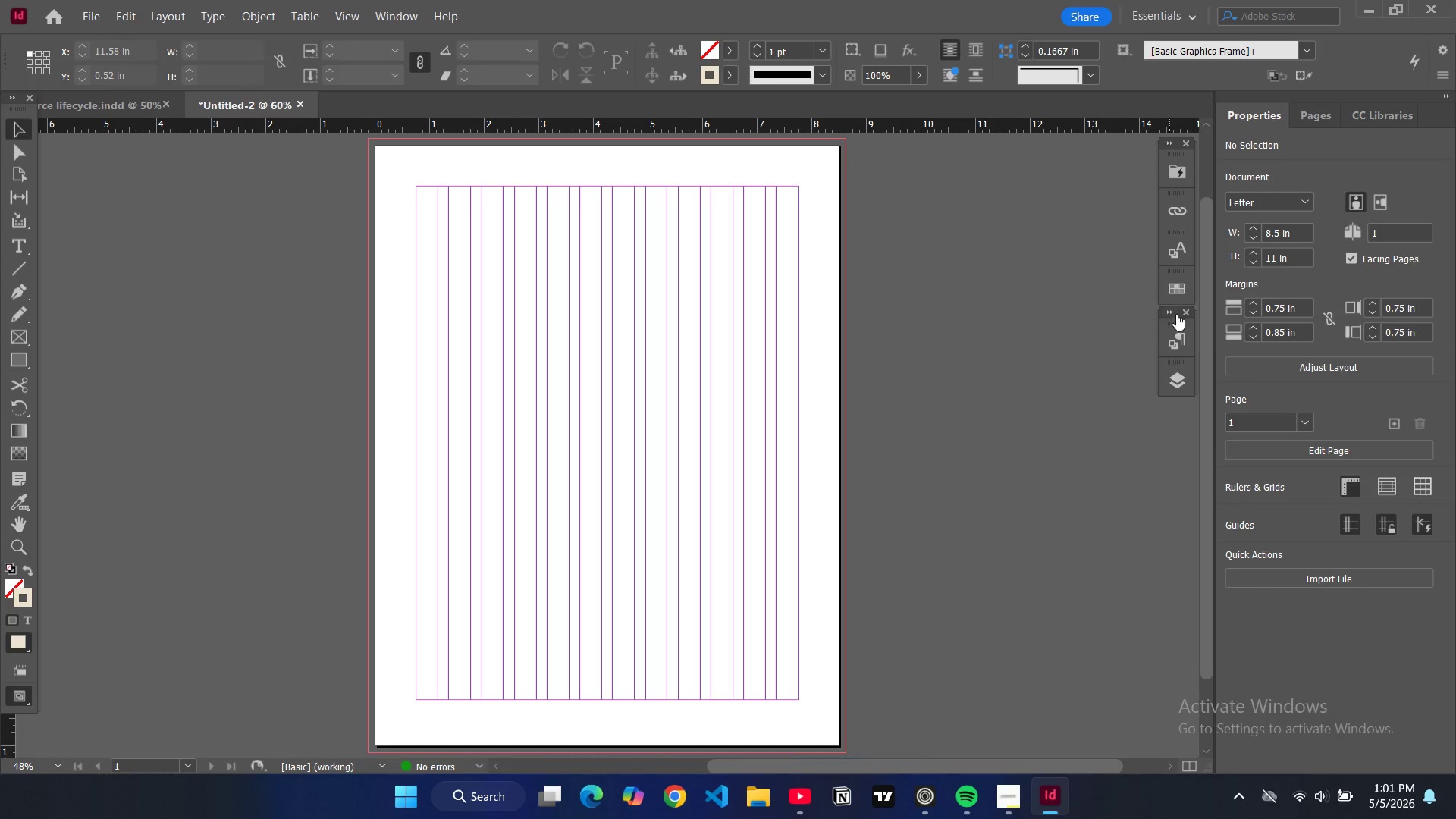 
left_click_drag(start_coordinate=[1176, 314], to_coordinate=[1181, 328])
 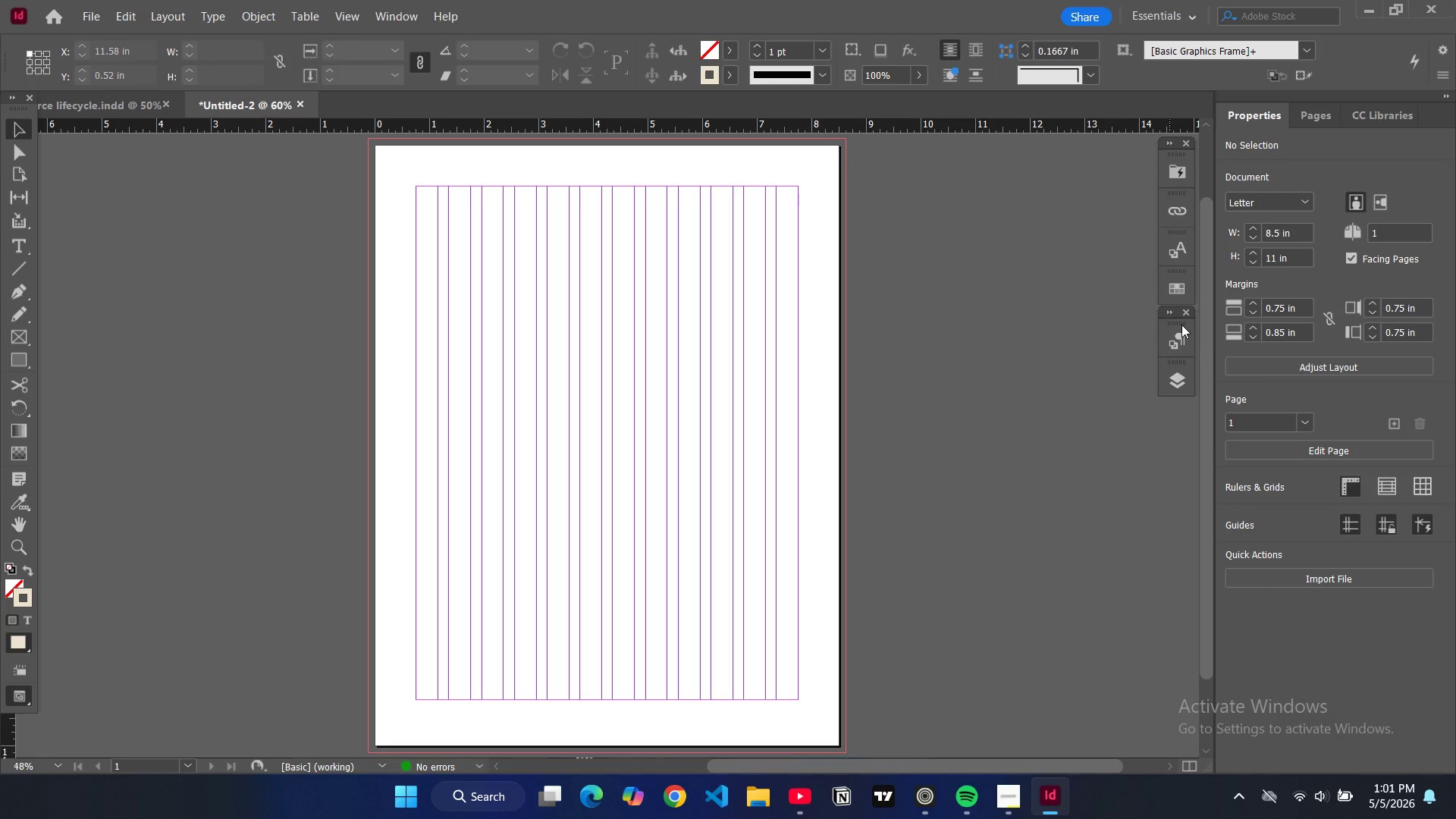 
left_click_drag(start_coordinate=[1181, 325], to_coordinate=[1188, 312])
 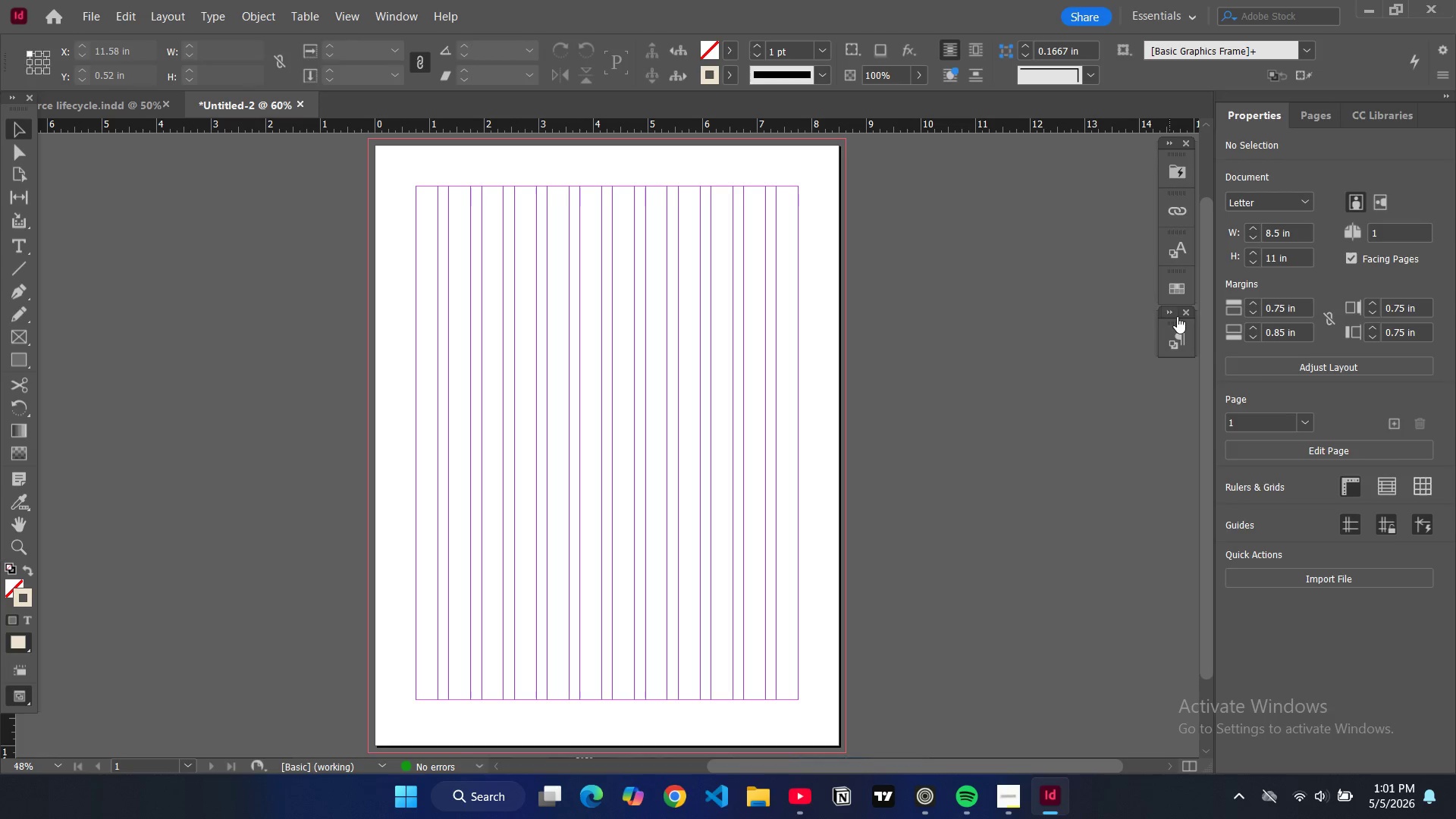 
left_click_drag(start_coordinate=[1177, 316], to_coordinate=[1167, 344])
 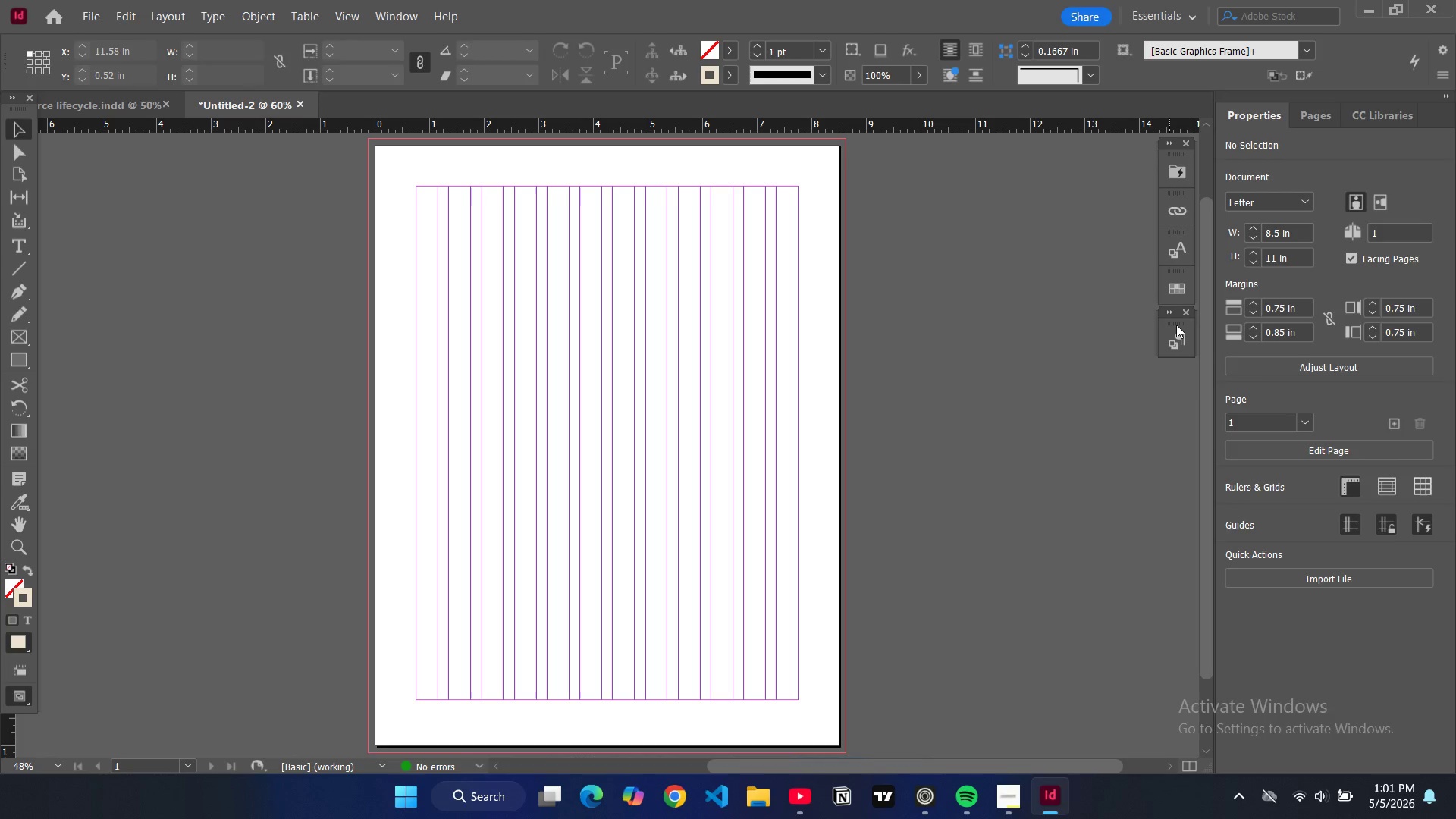 
left_click_drag(start_coordinate=[1176, 325], to_coordinate=[1128, 366])
 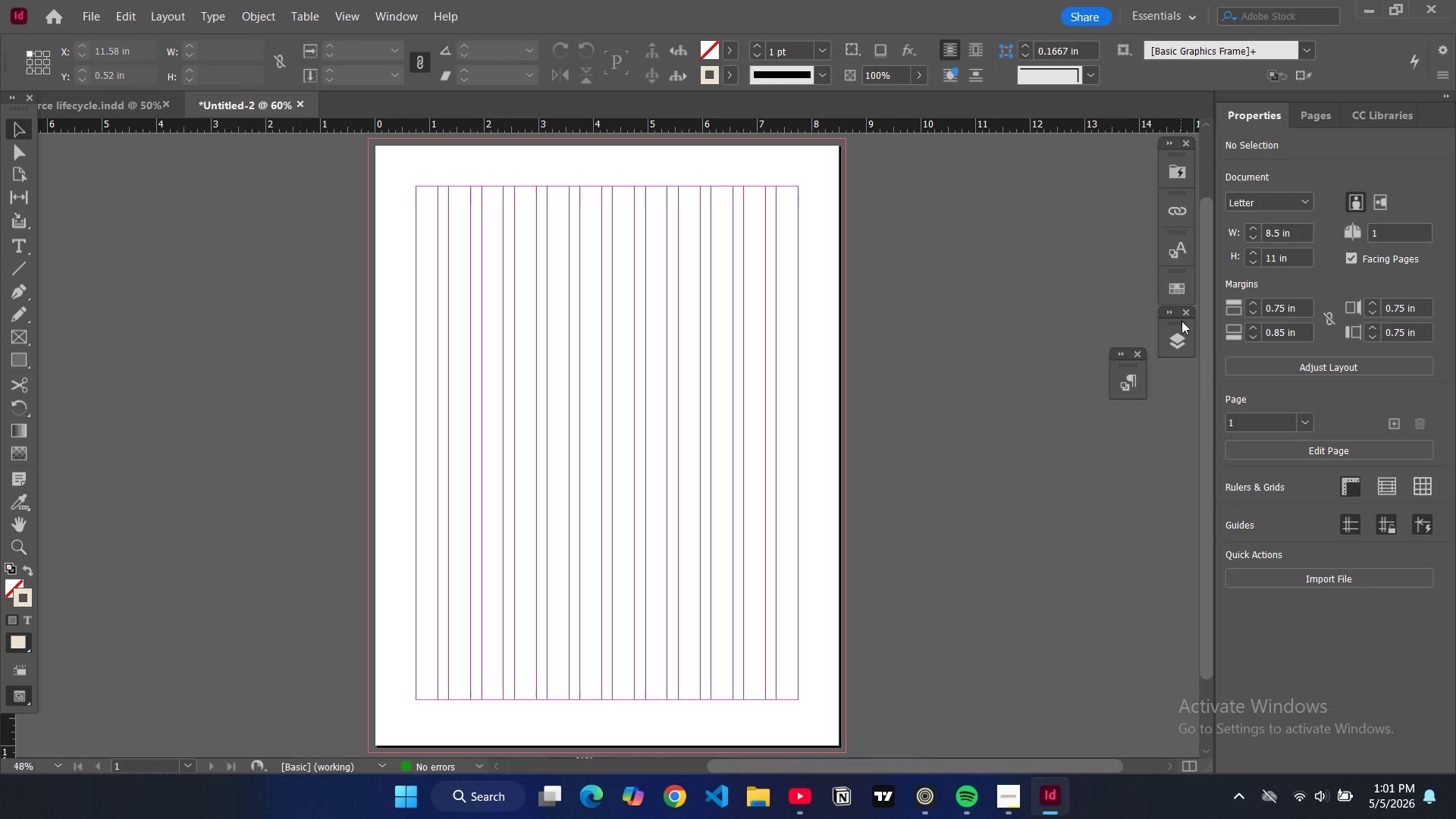 
left_click_drag(start_coordinate=[1181, 322], to_coordinate=[1191, 315])
 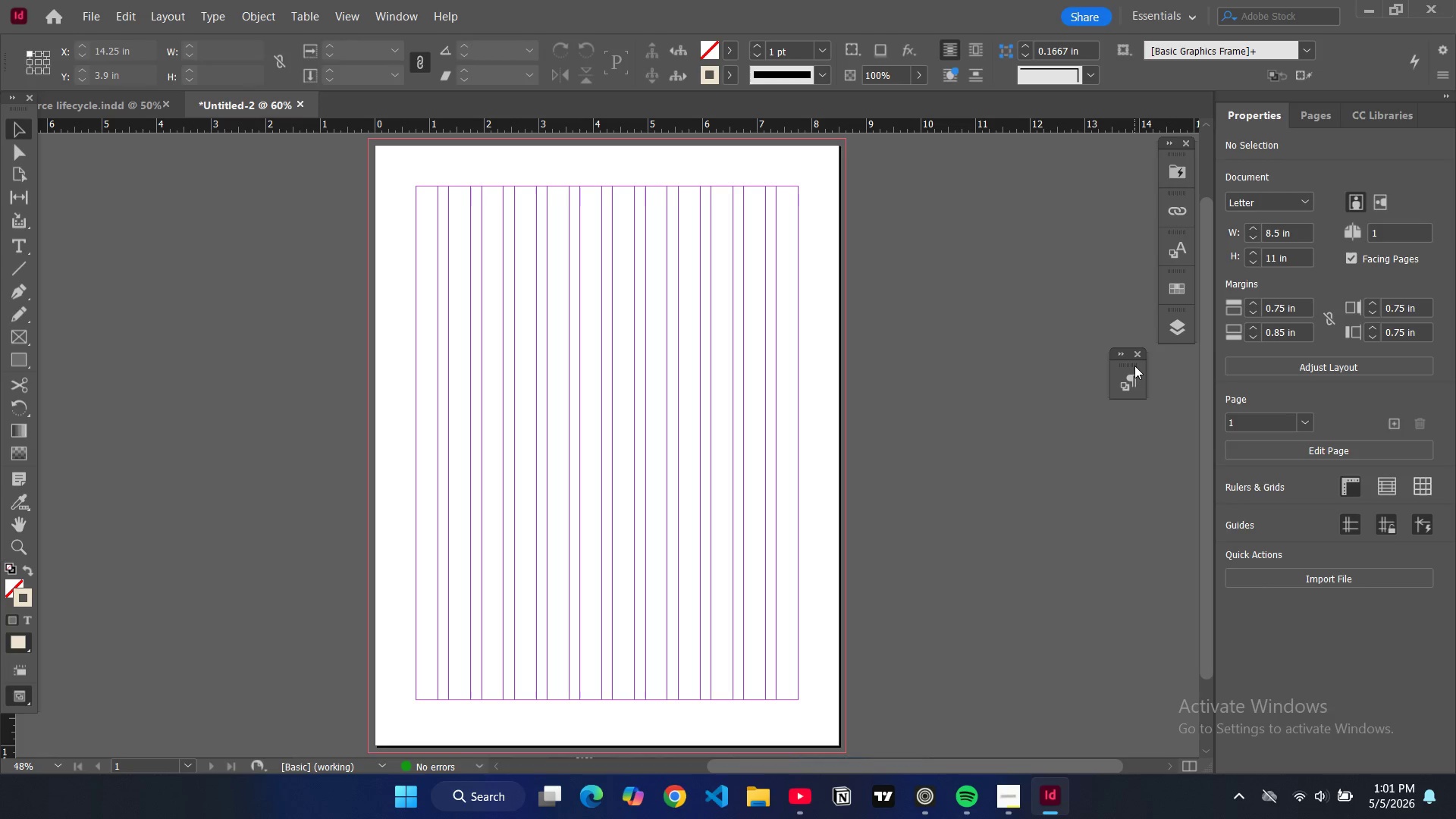 
left_click_drag(start_coordinate=[1134, 366], to_coordinate=[1190, 347])
 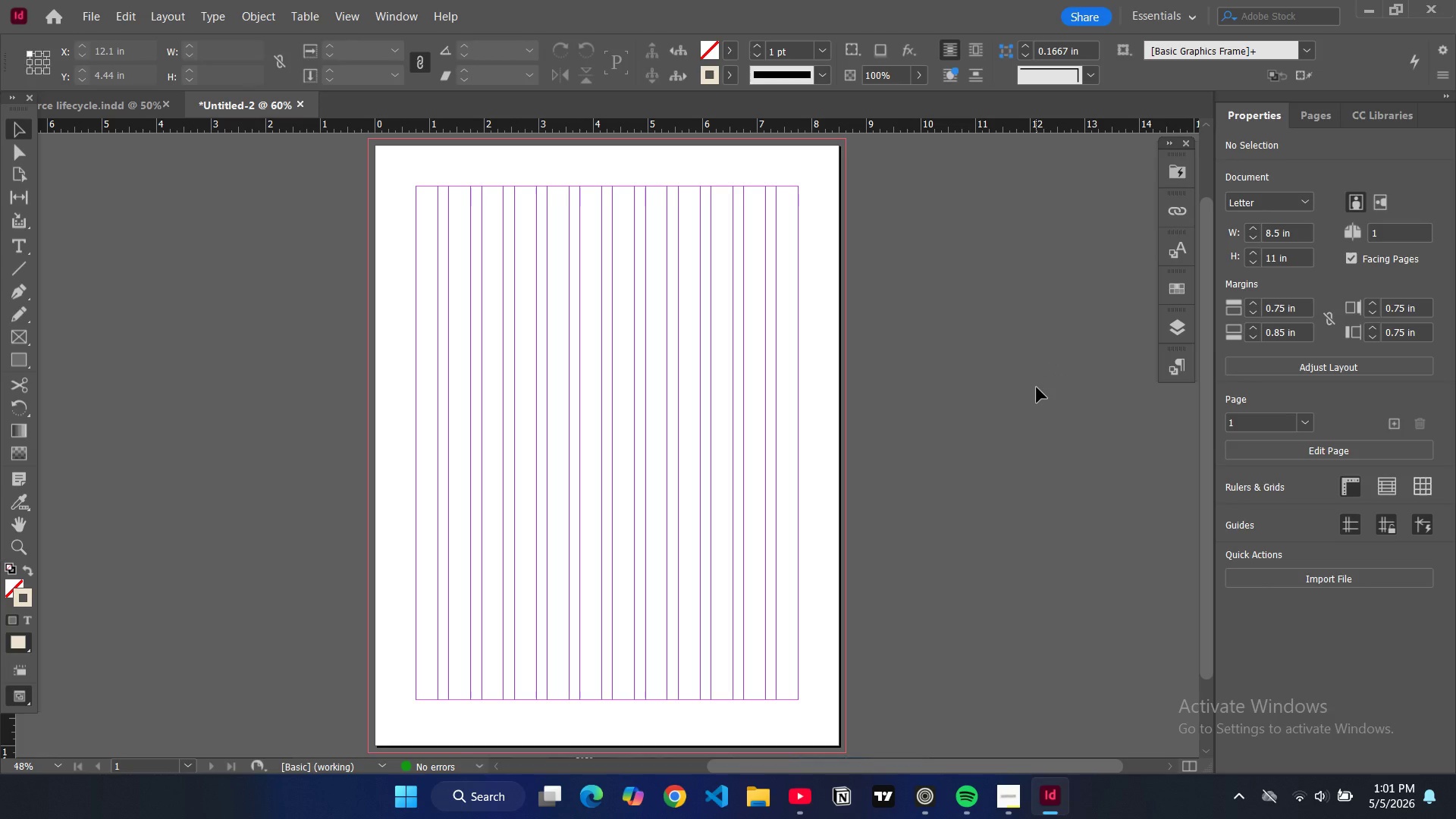 
wait(9.7)
 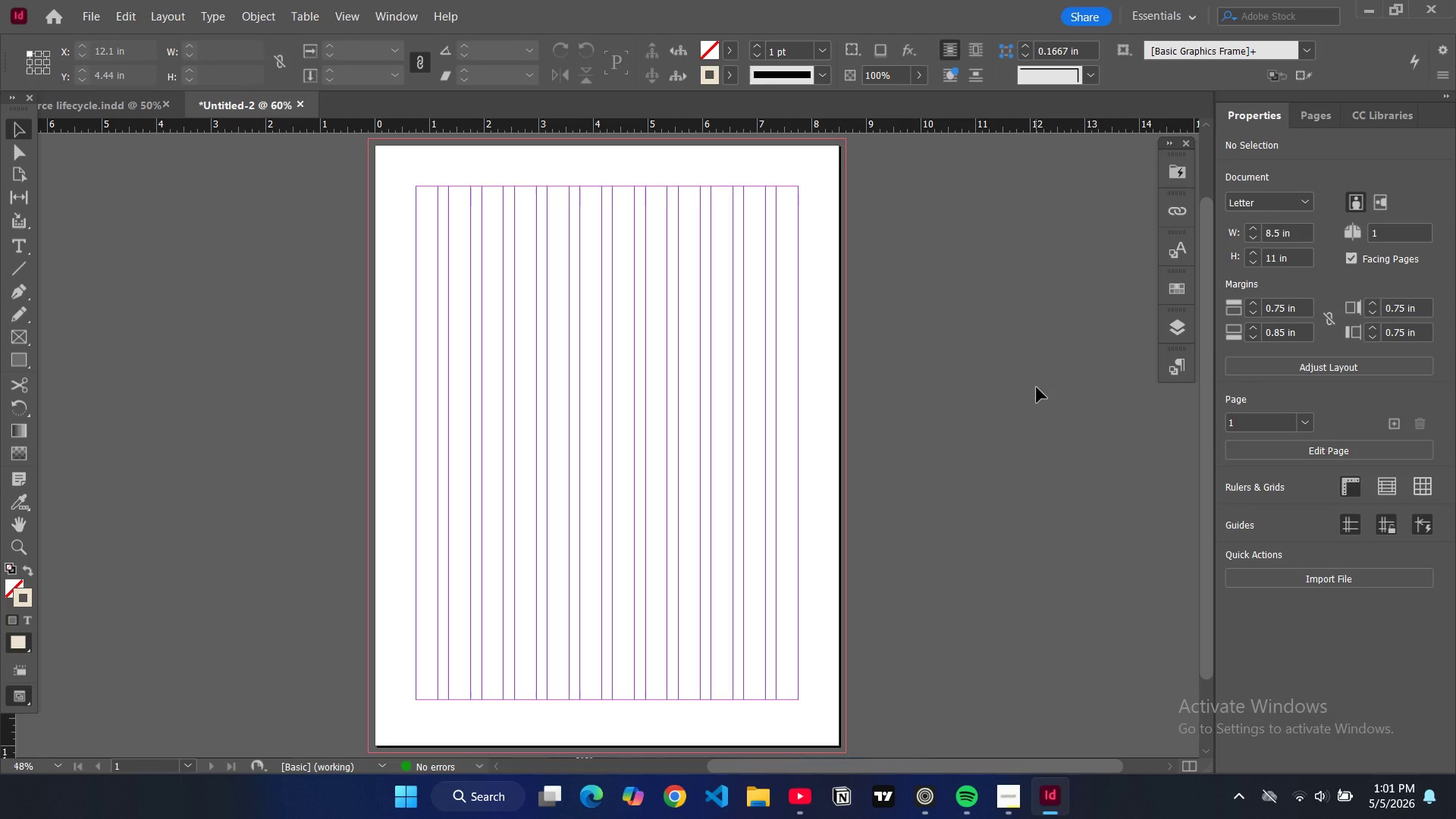 
left_click([1172, 367])
 